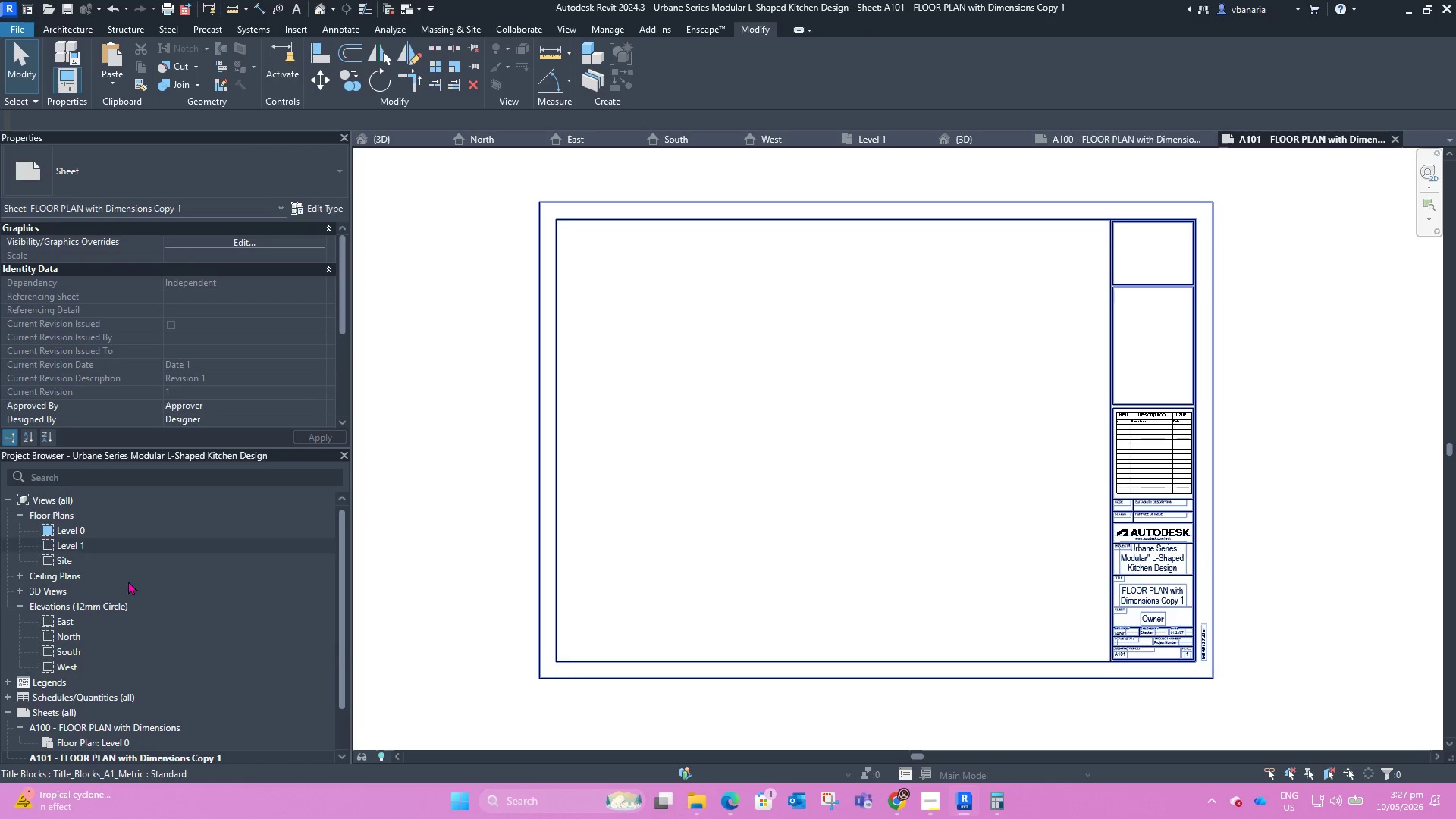 
wait(11.35)
 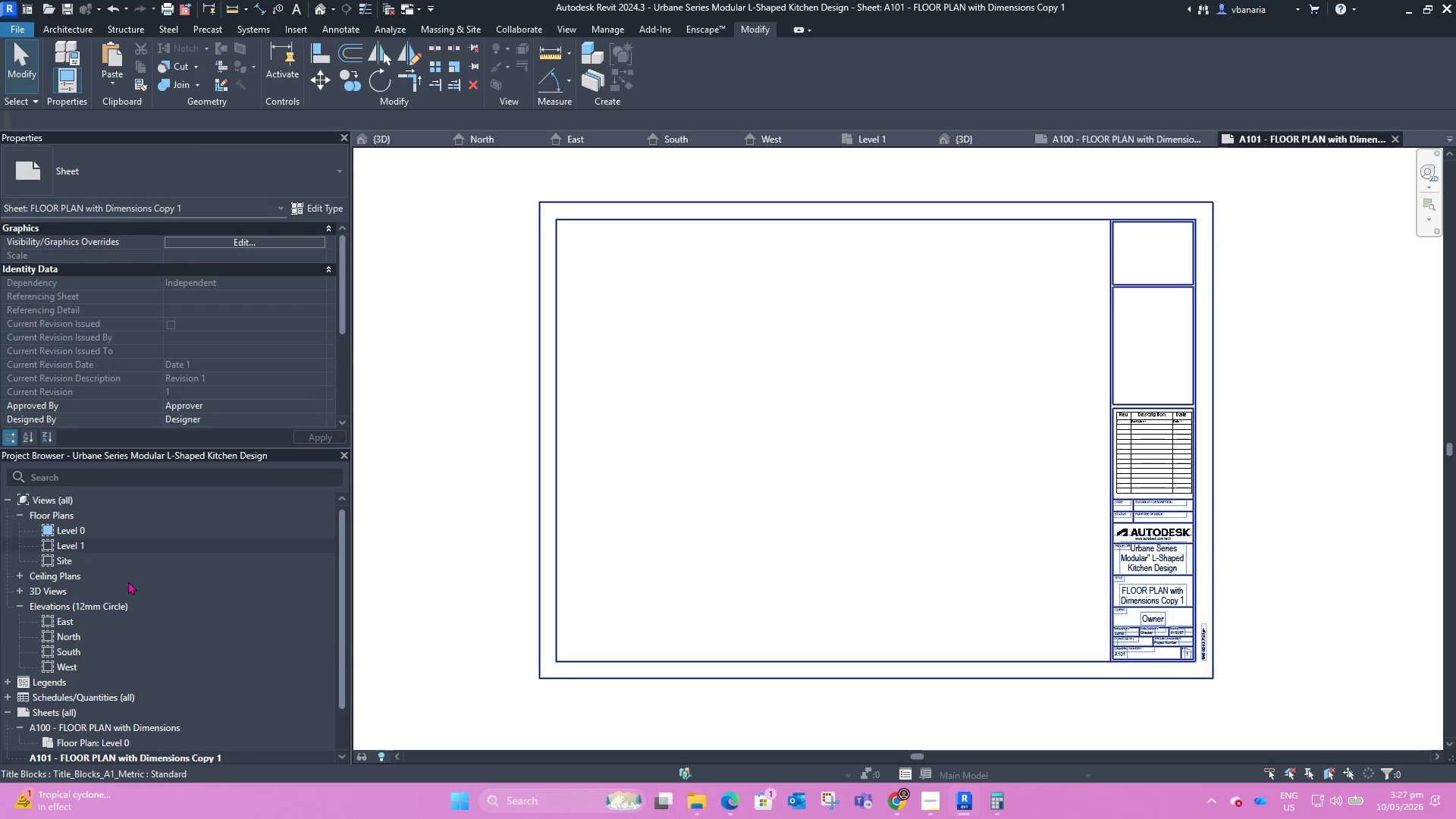 
left_click([1112, 140])
 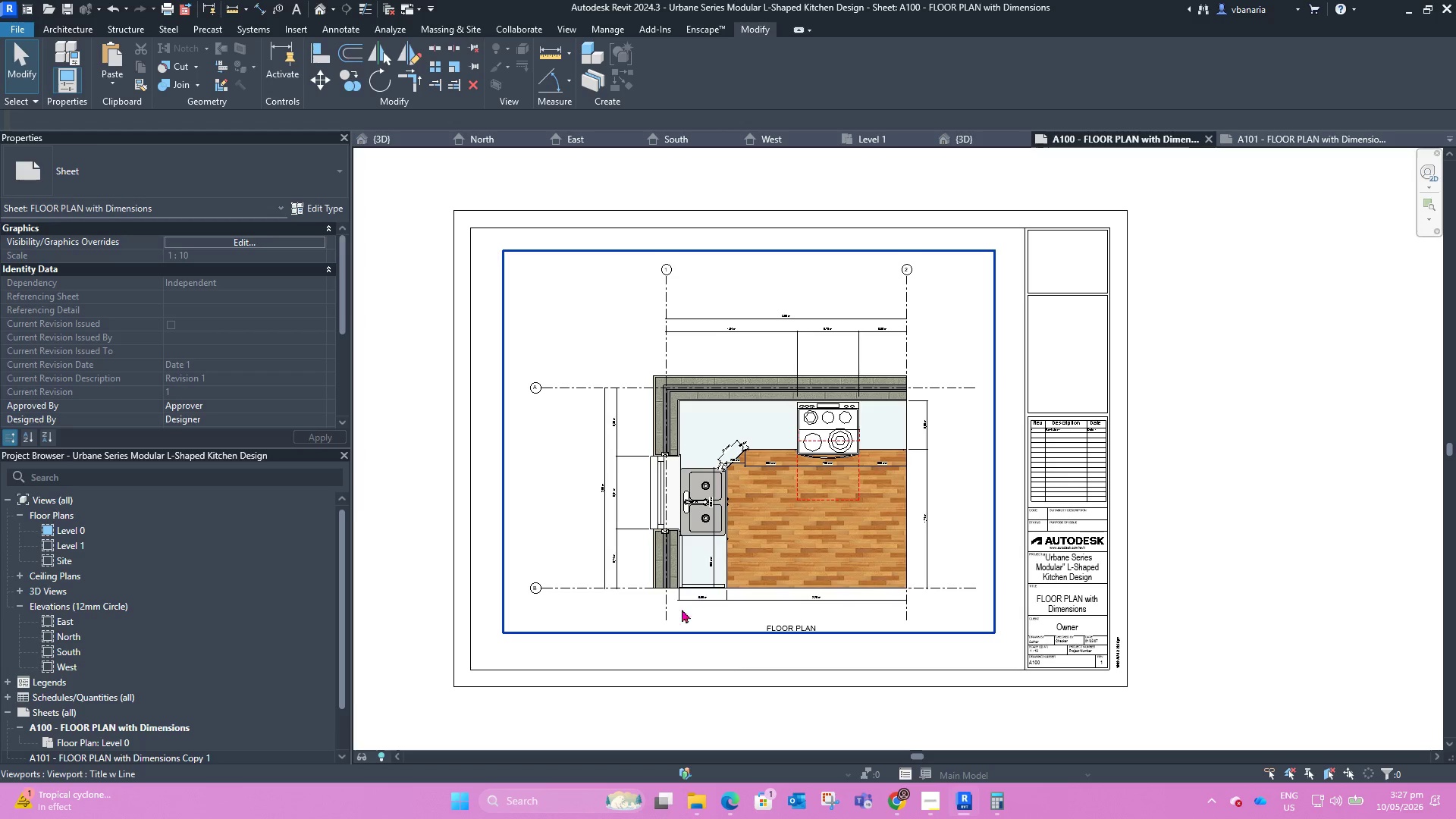 
scroll: coordinate [705, 573], scroll_direction: up, amount: 5.0
 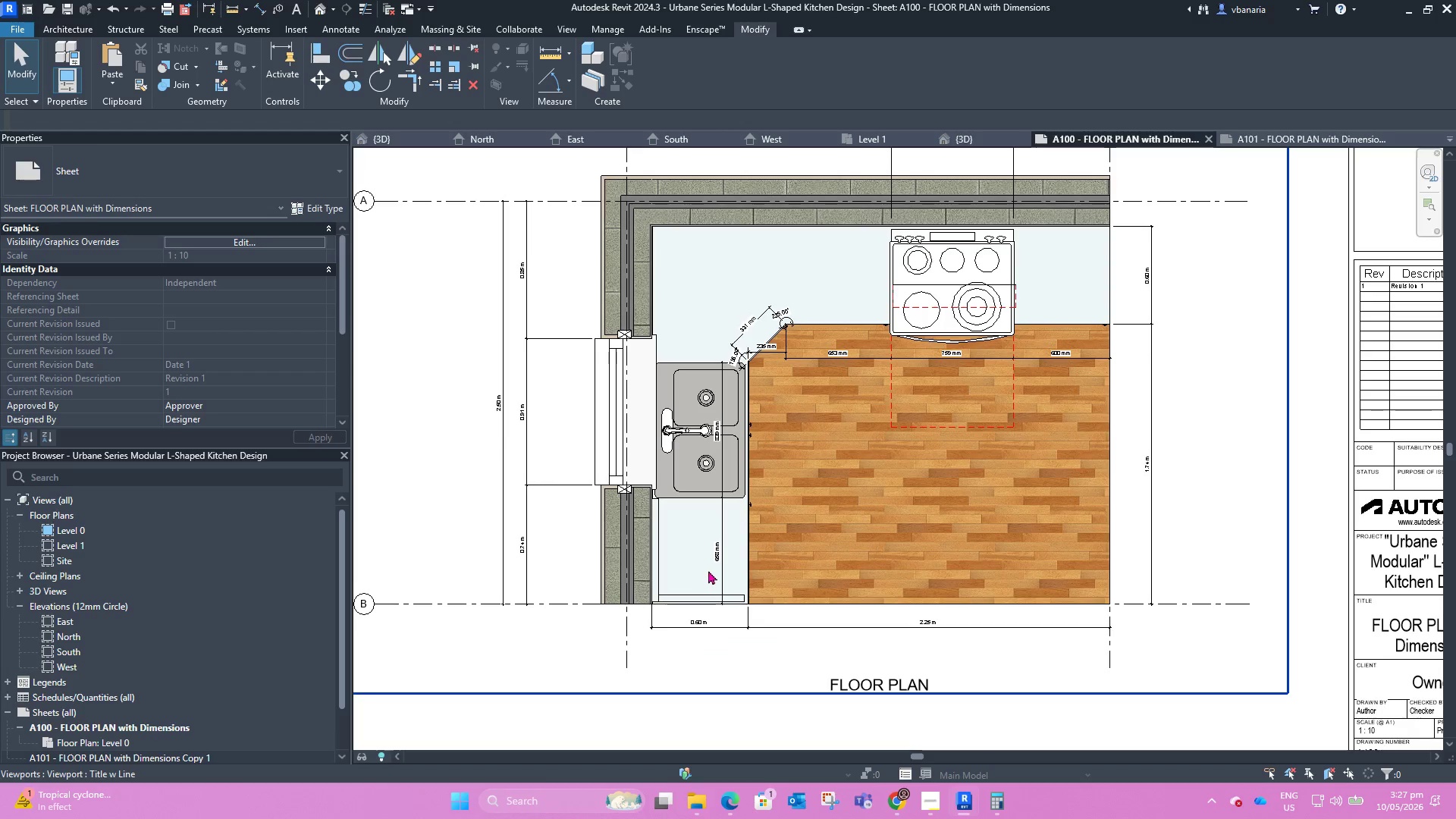 
mouse_move([774, 535])
 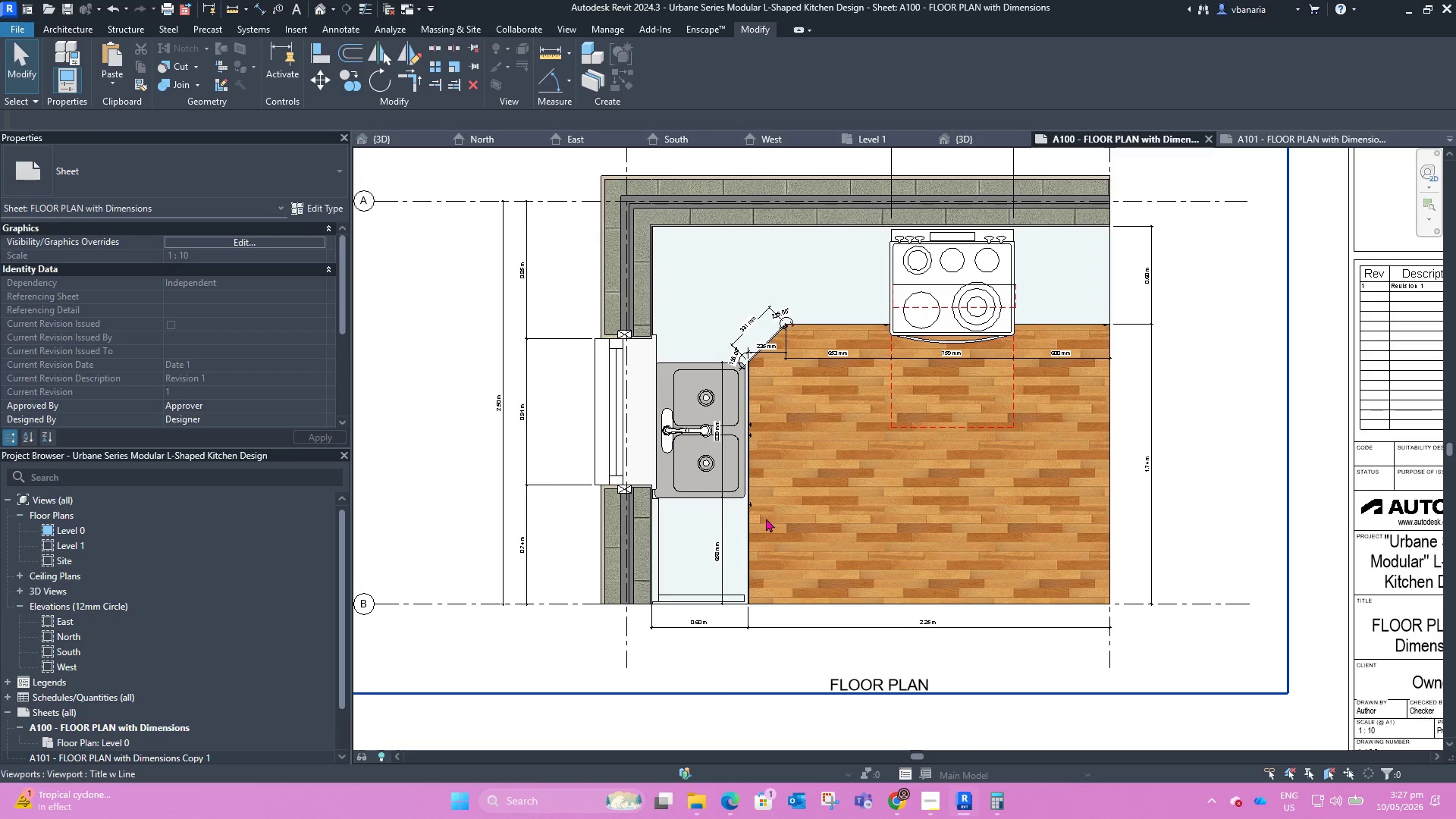 
scroll: coordinate [758, 510], scroll_direction: down, amount: 3.0
 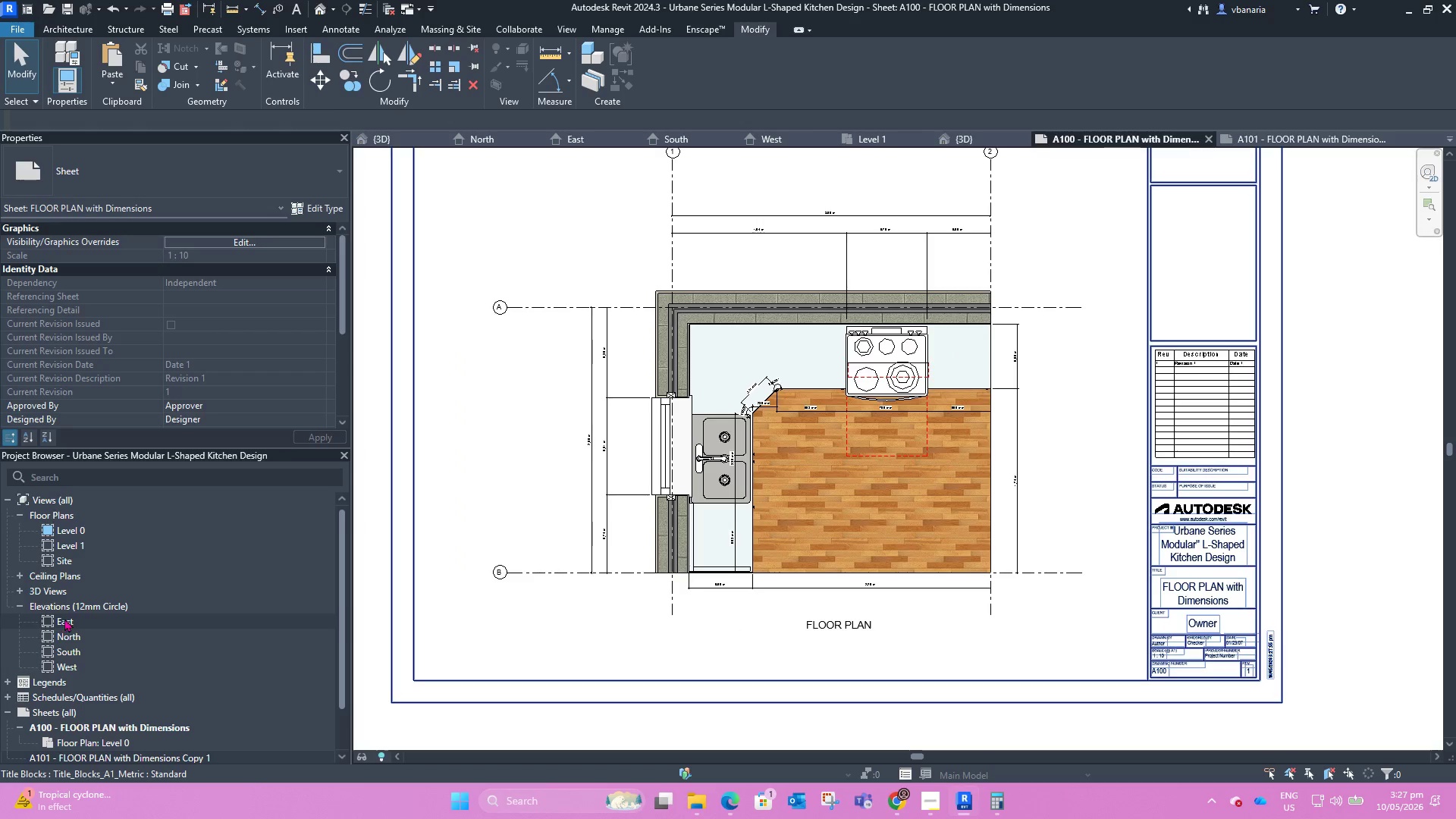 
double_click([67, 622])
 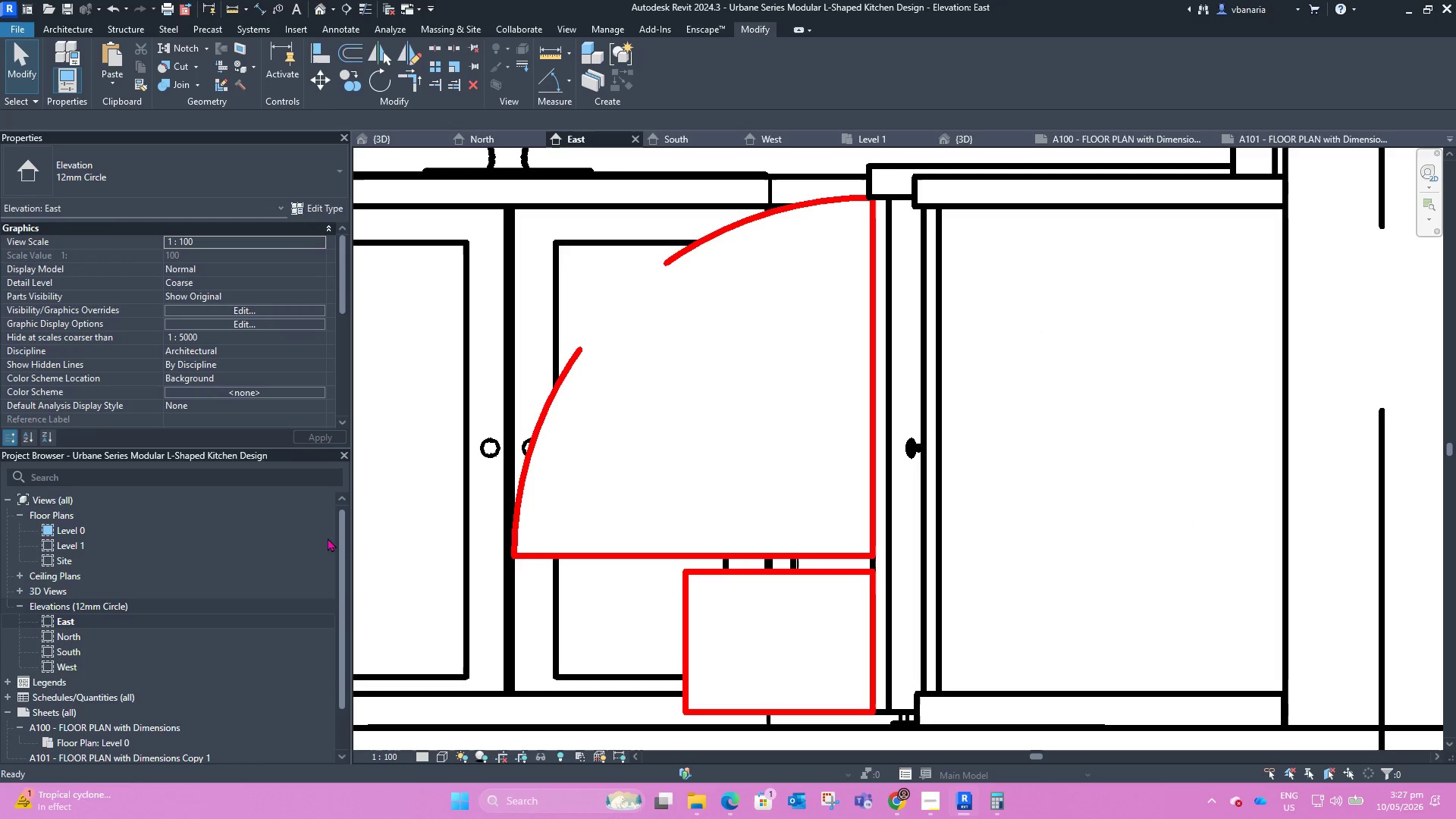 
scroll: coordinate [649, 518], scroll_direction: down, amount: 19.0
 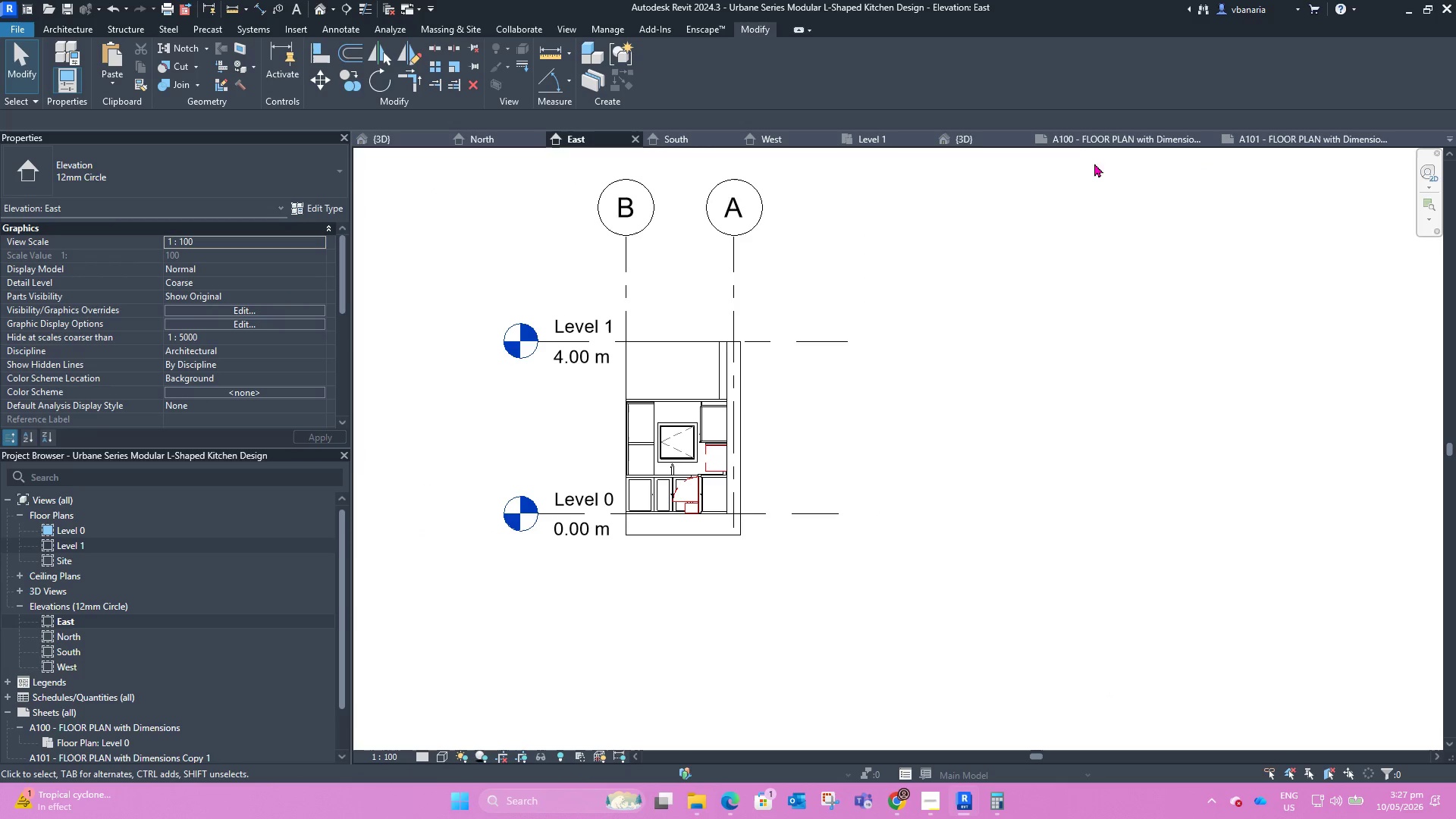 
left_click([1075, 146])
 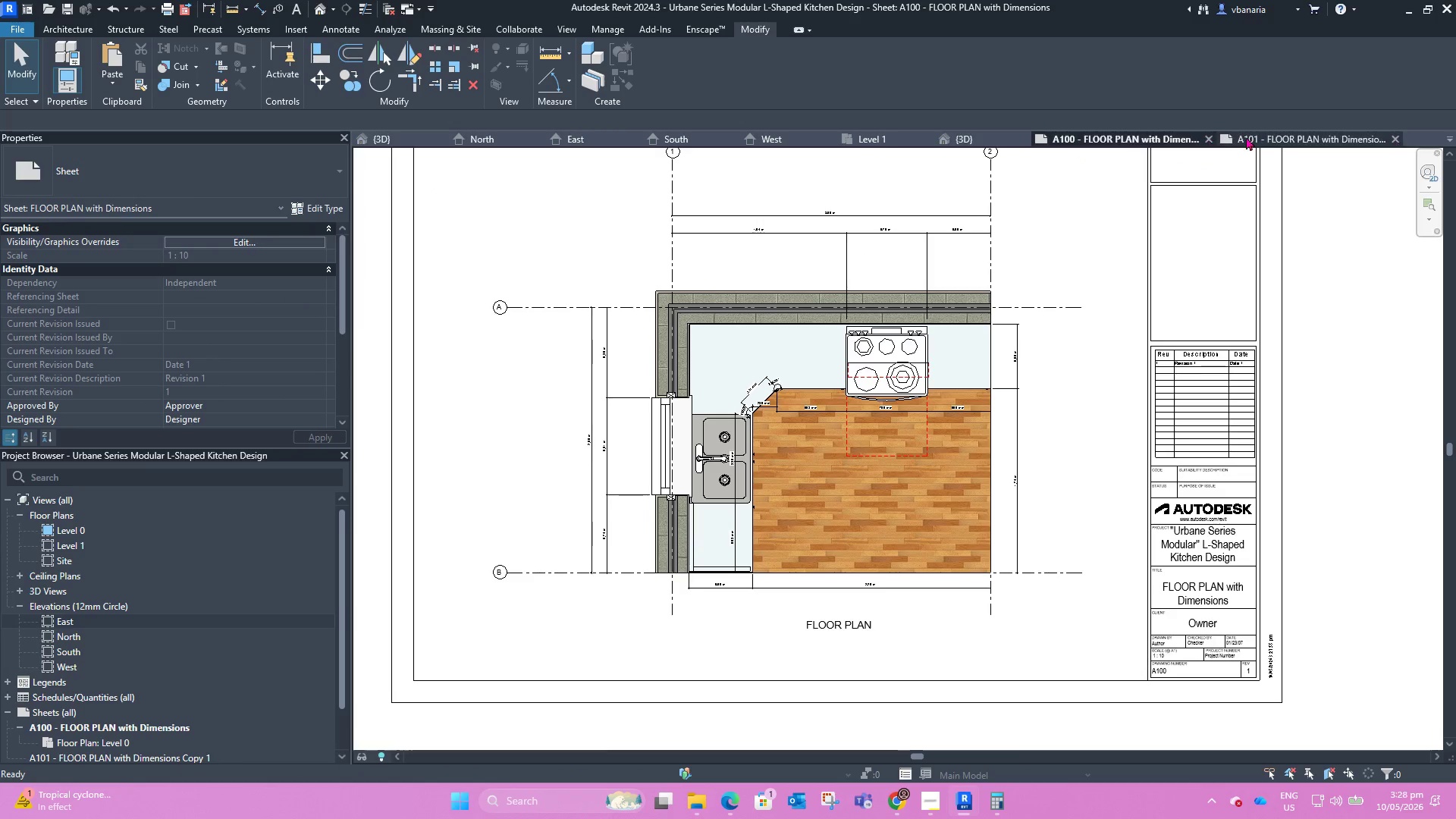 
left_click([1247, 136])
 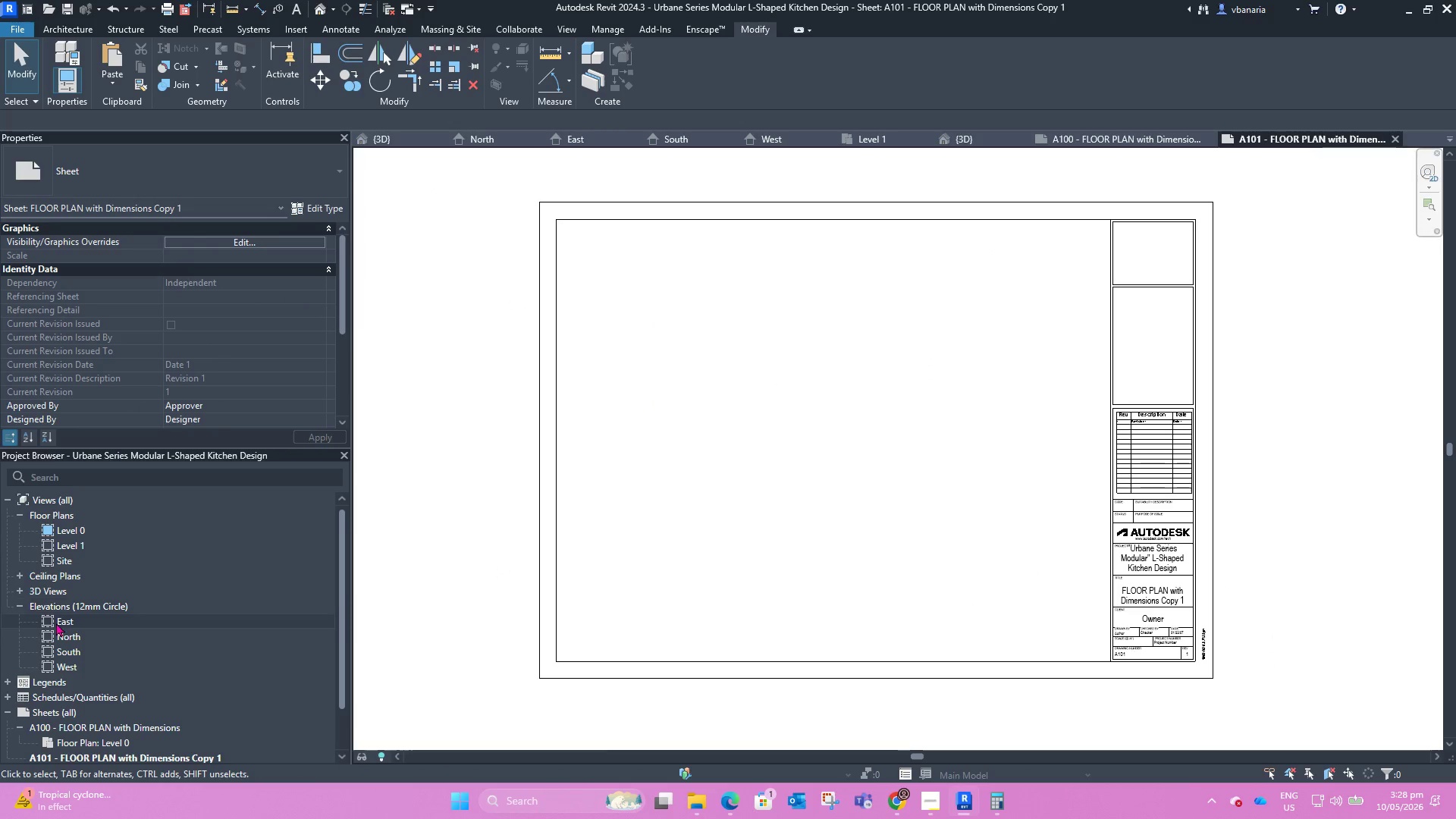 
left_click_drag(start_coordinate=[62, 623], to_coordinate=[727, 459])
 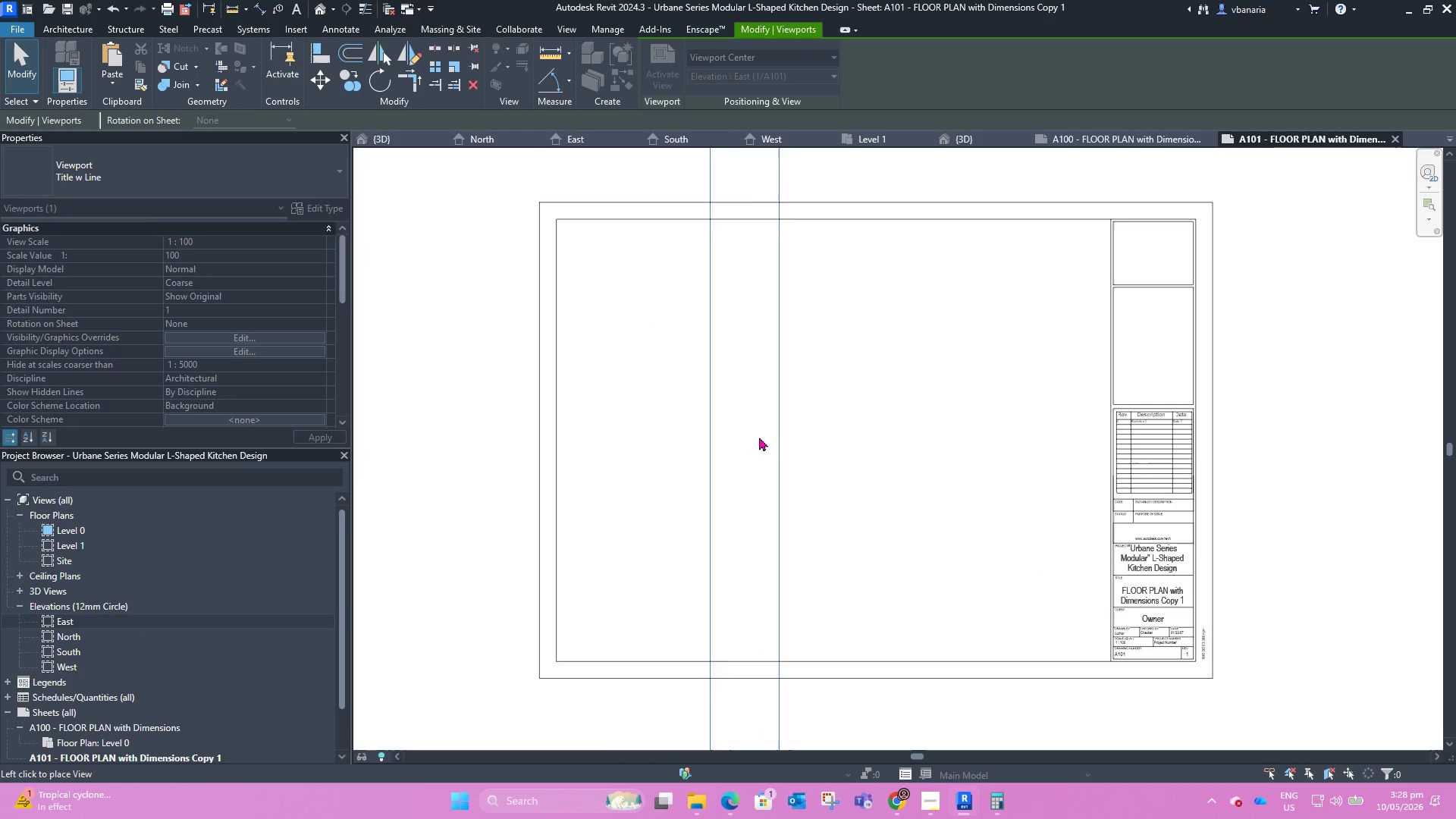 
scroll: coordinate [735, 463], scroll_direction: down, amount: 22.0
 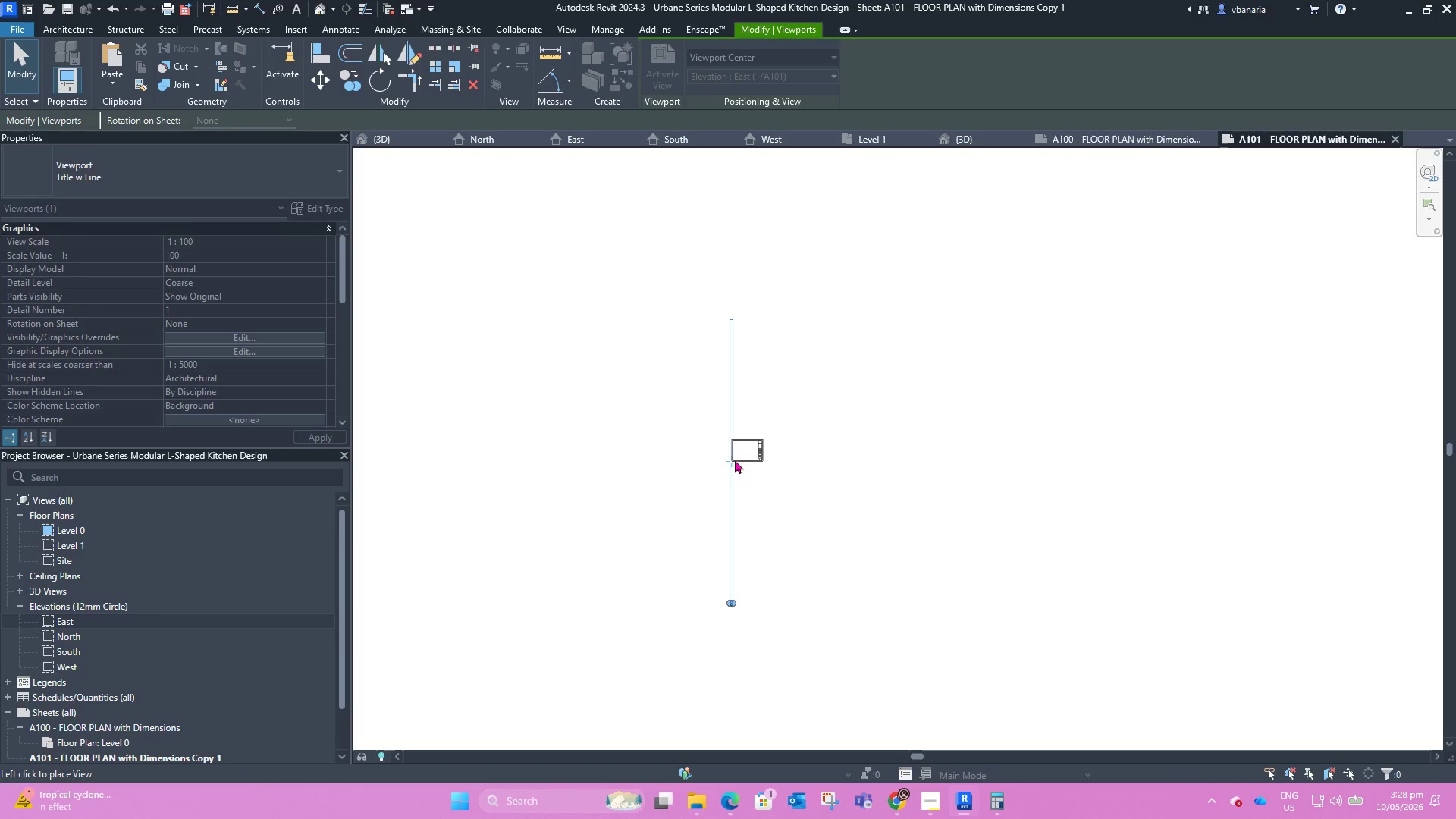 
scroll: coordinate [741, 441], scroll_direction: up, amount: 4.0
 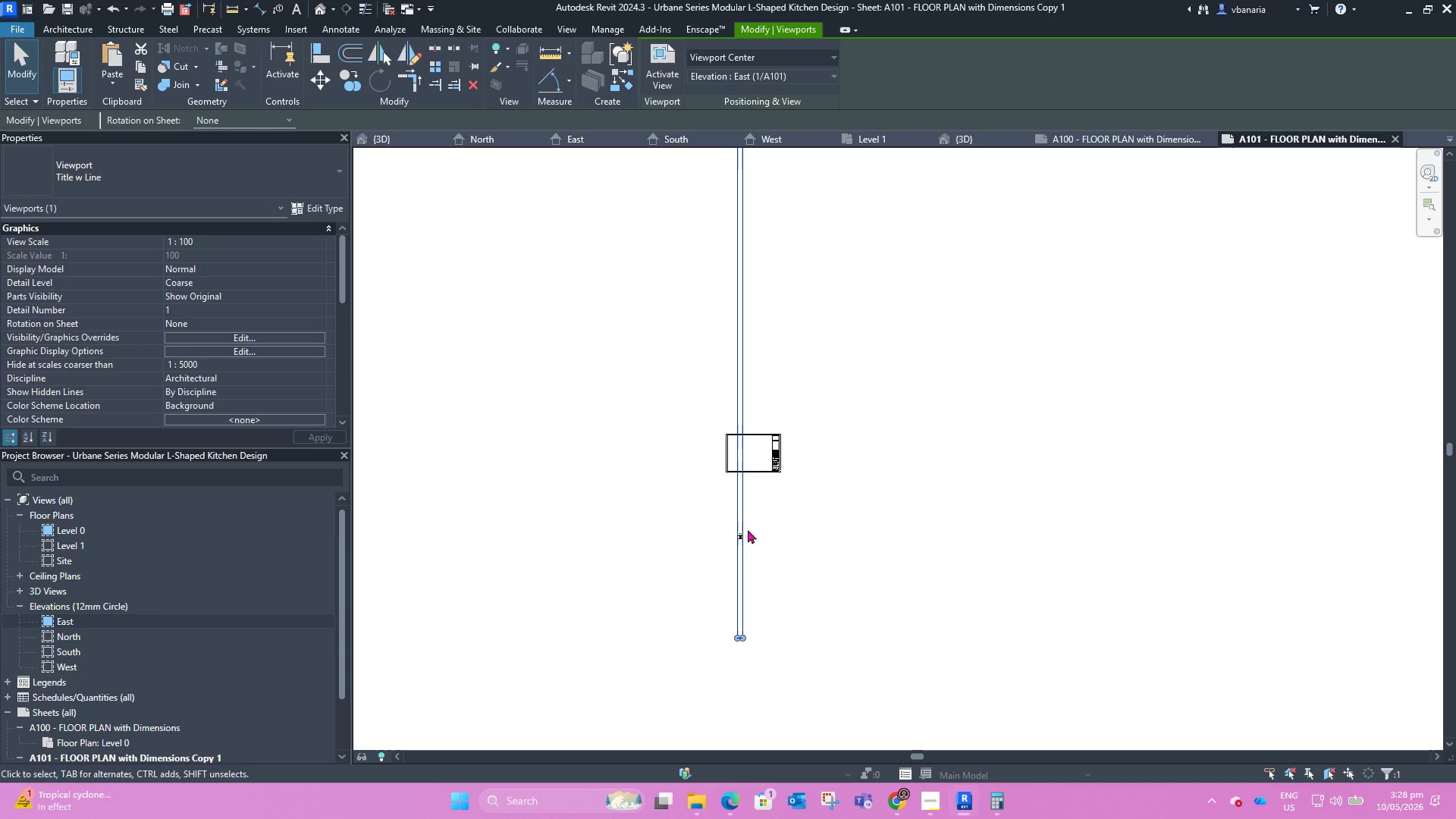 
left_click([739, 604])
 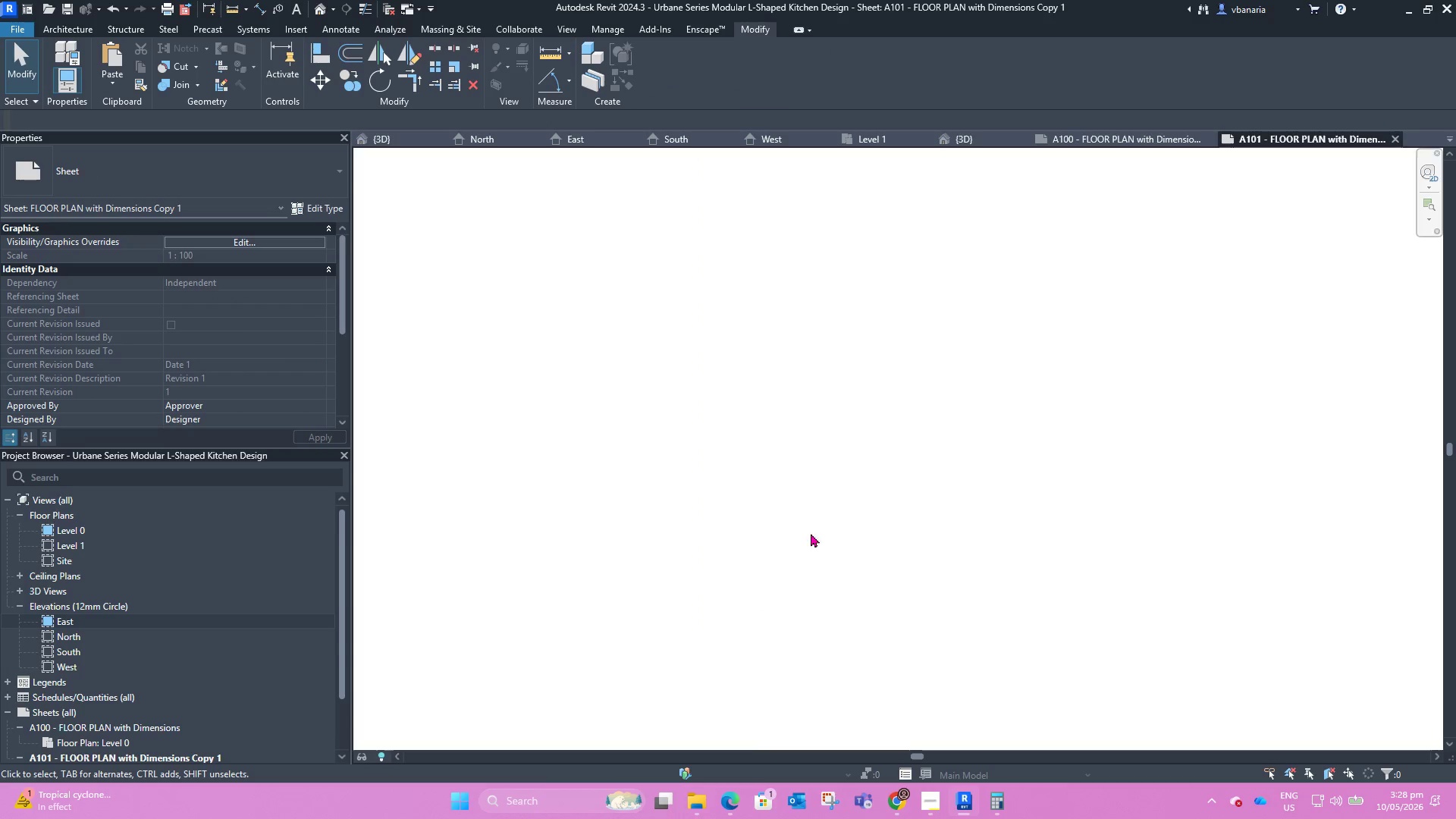 
scroll: coordinate [733, 650], scroll_direction: up, amount: 18.0
 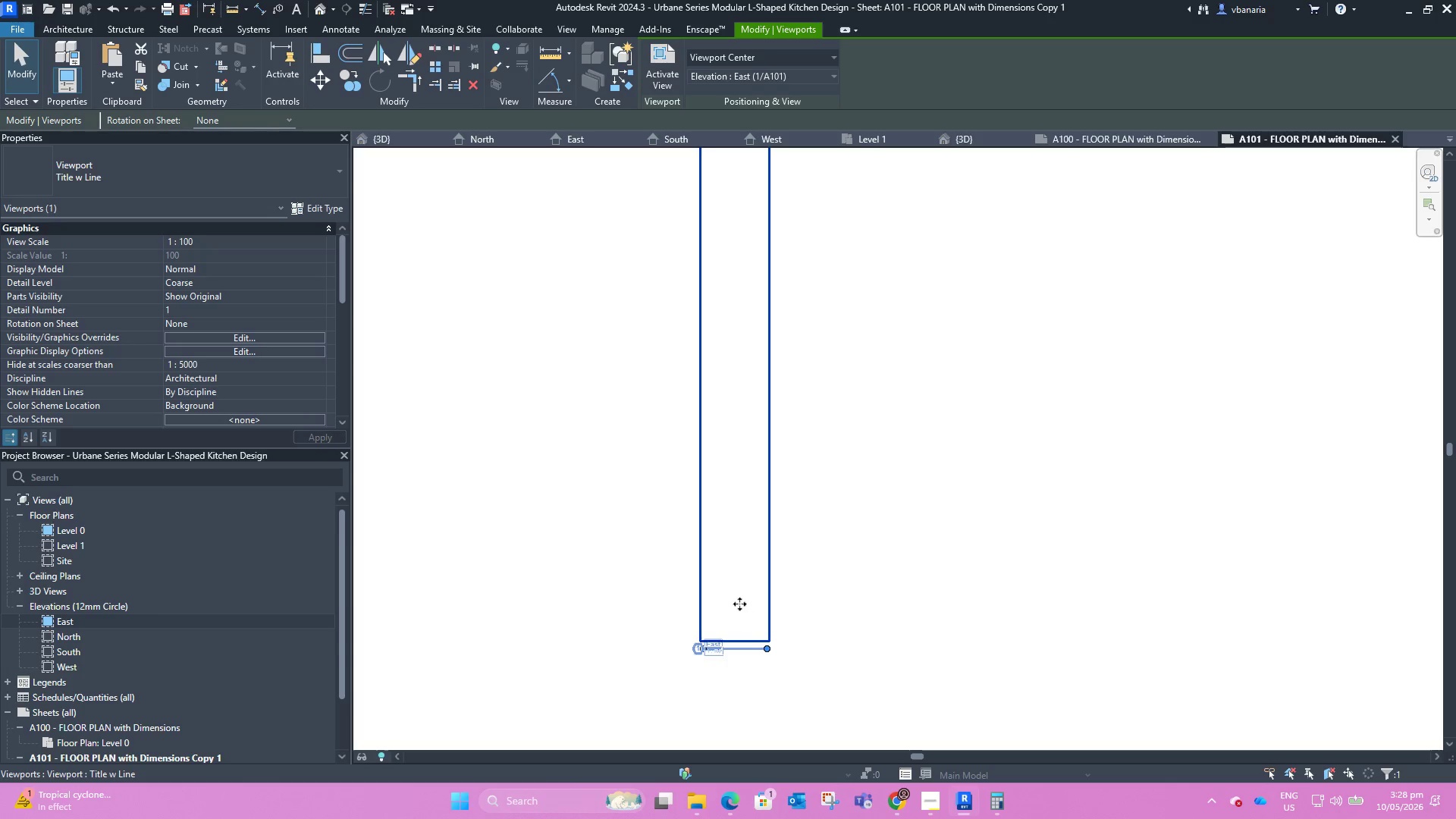 
left_click([700, 582])
 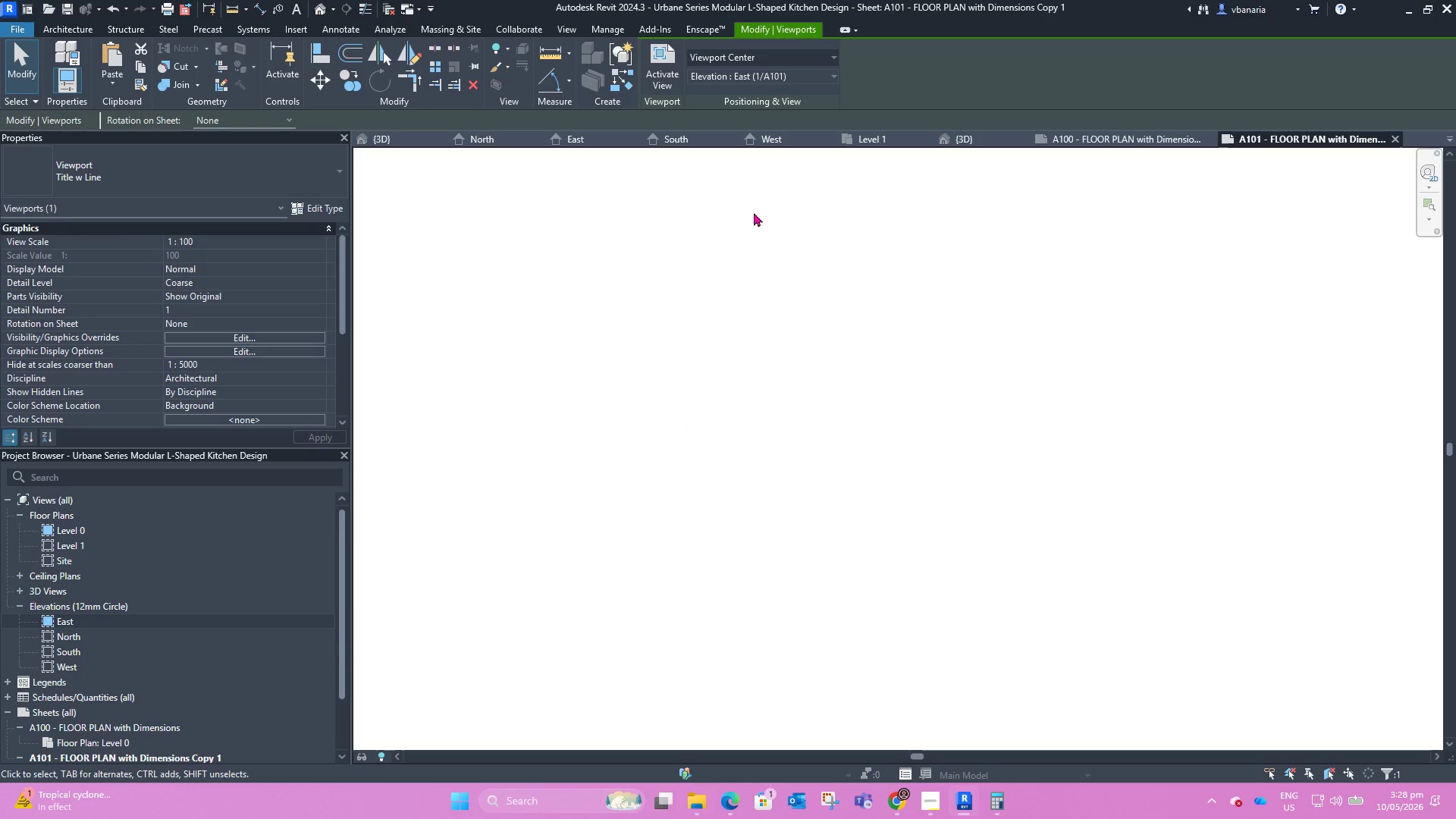 
scroll: coordinate [654, 463], scroll_direction: down, amount: 10.0
 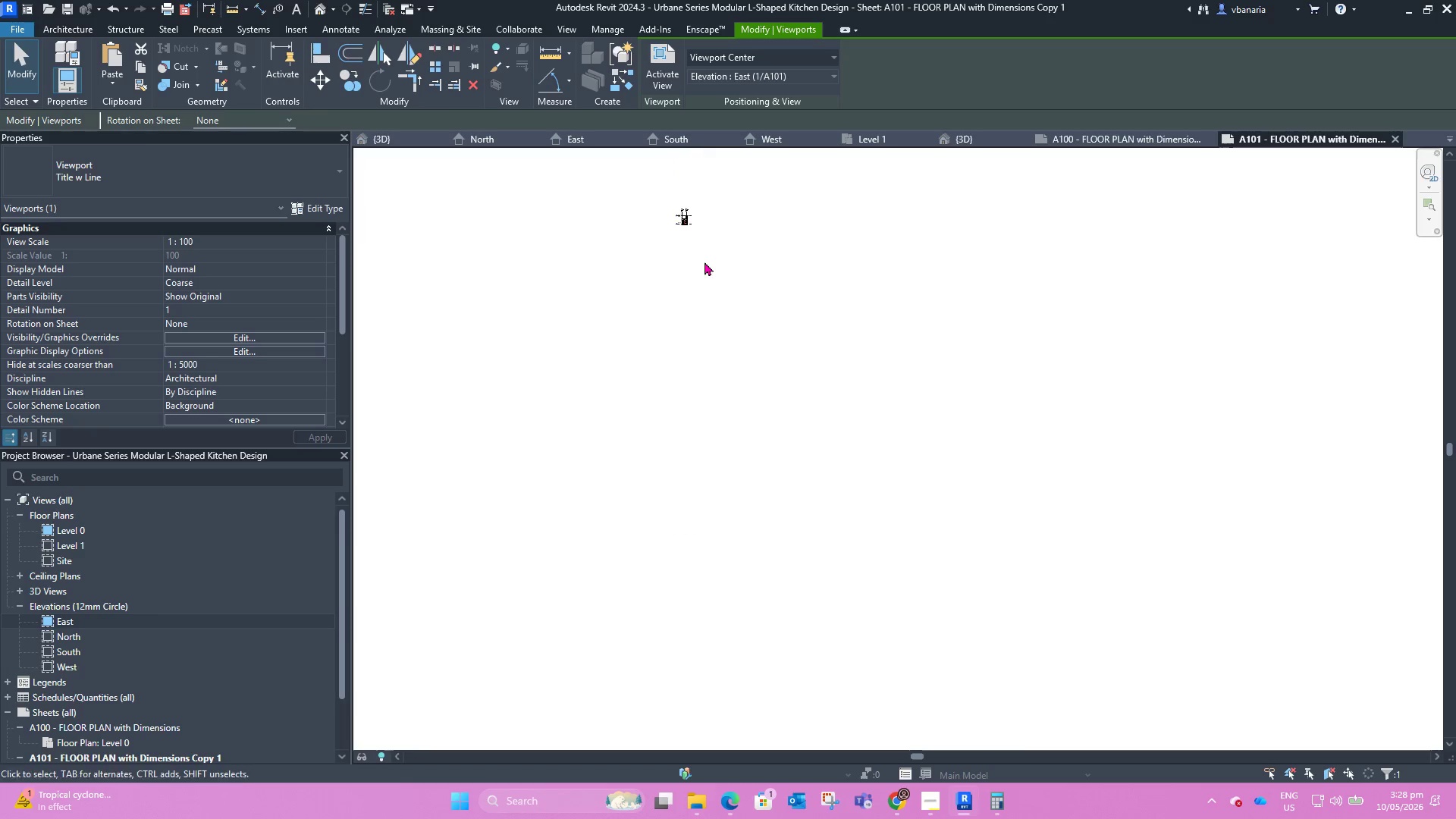 
left_click([679, 268])
 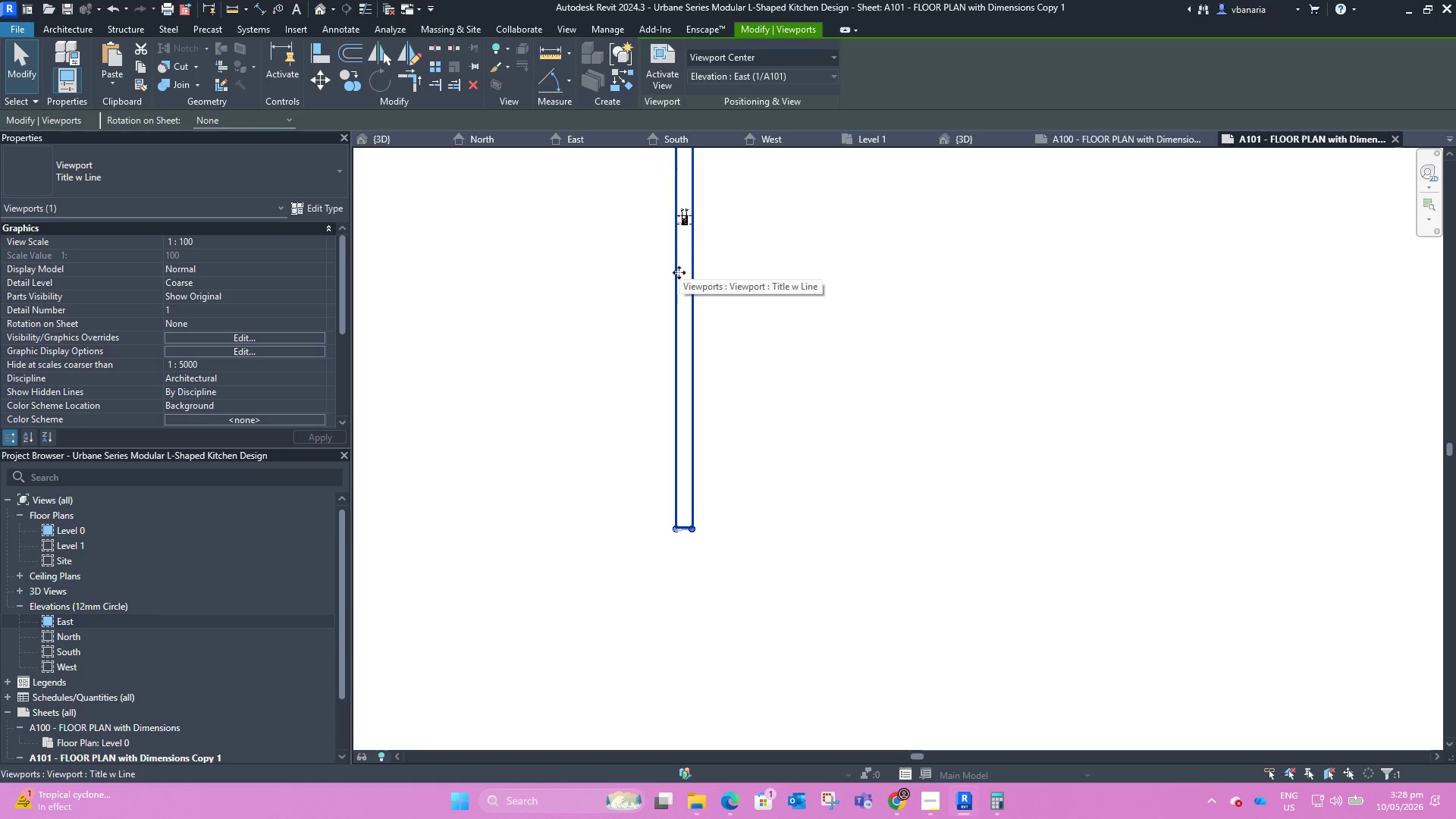 
key(Delete)
 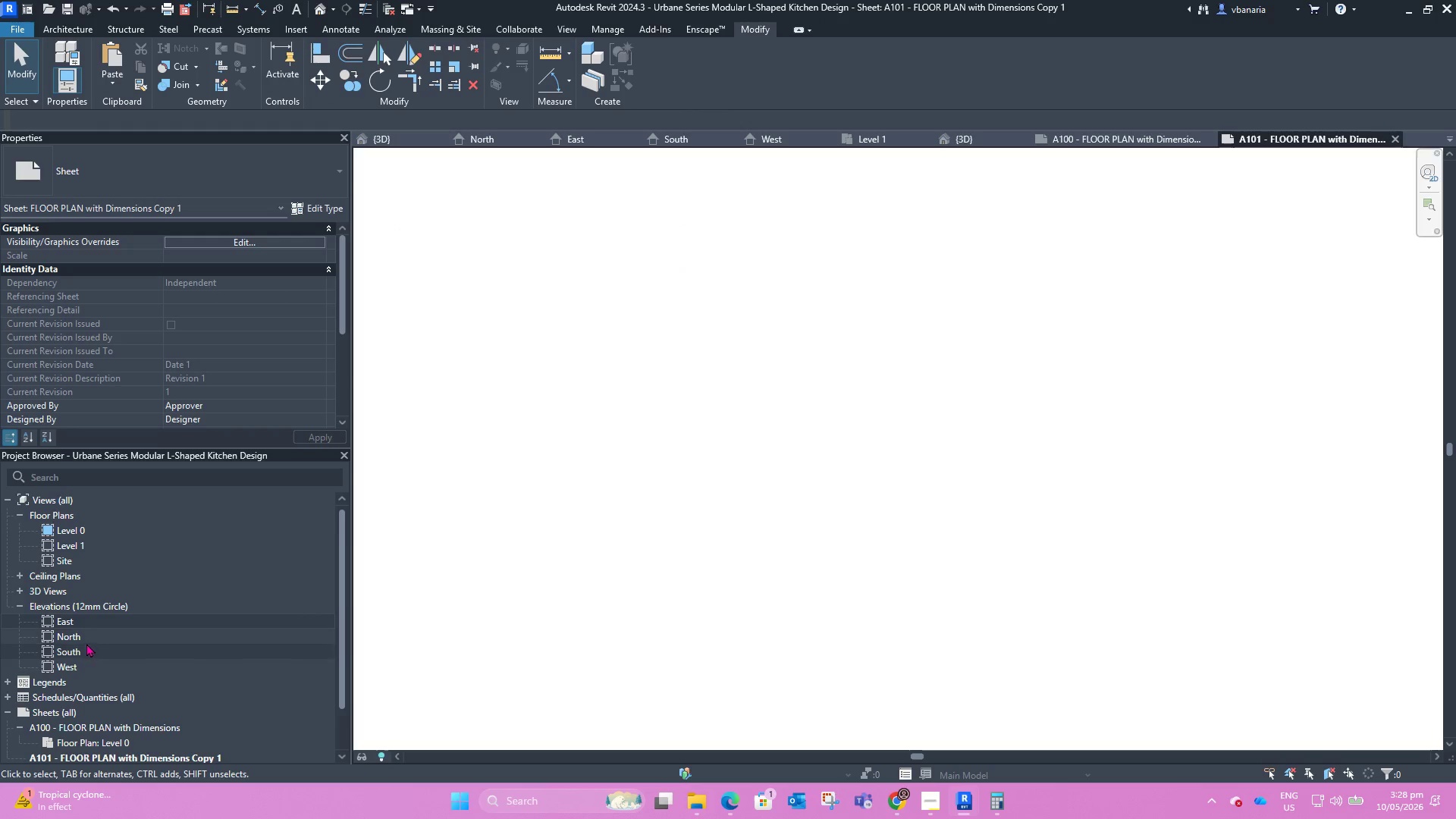 
double_click([81, 623])
 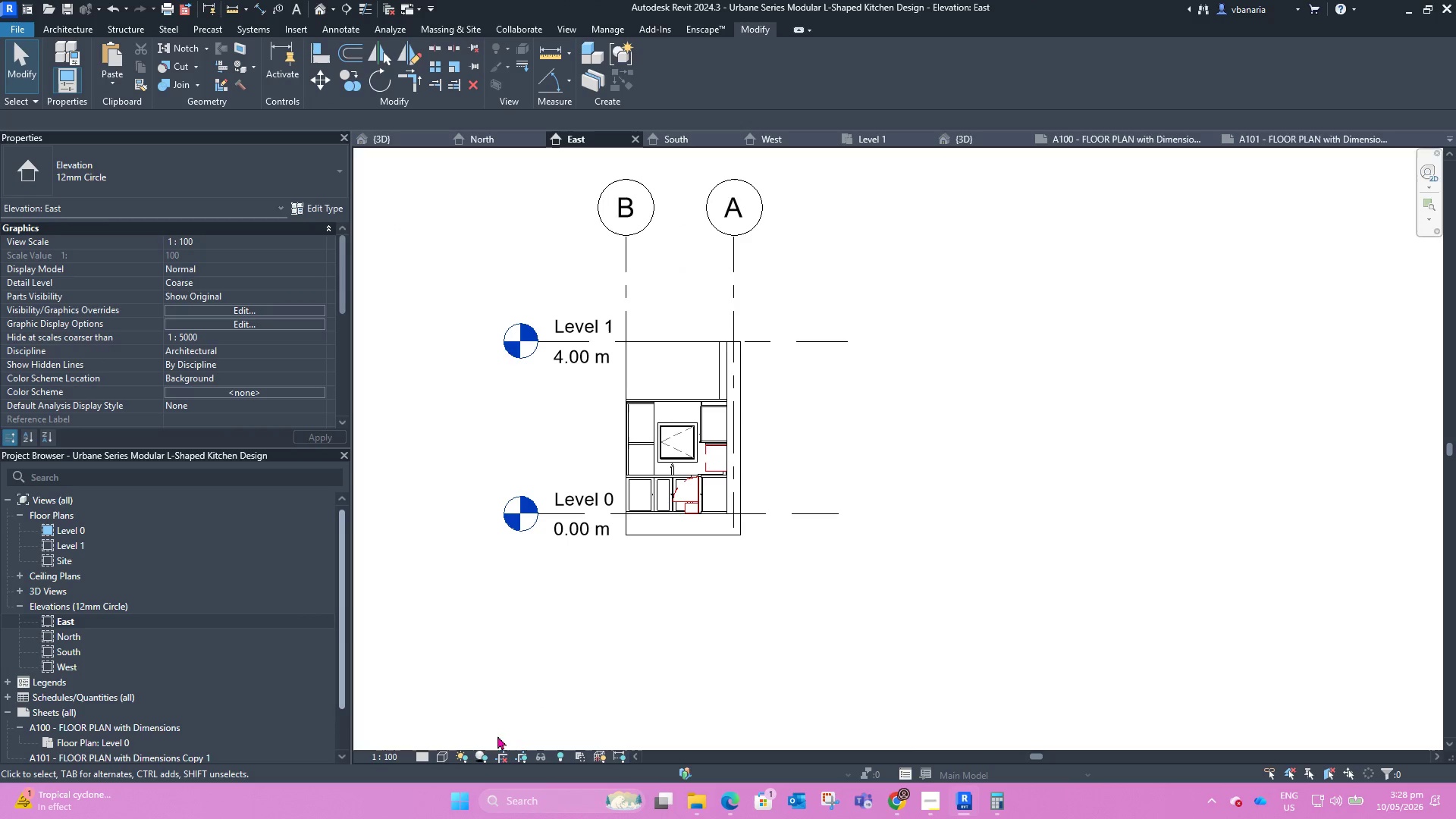 
left_click([522, 759])
 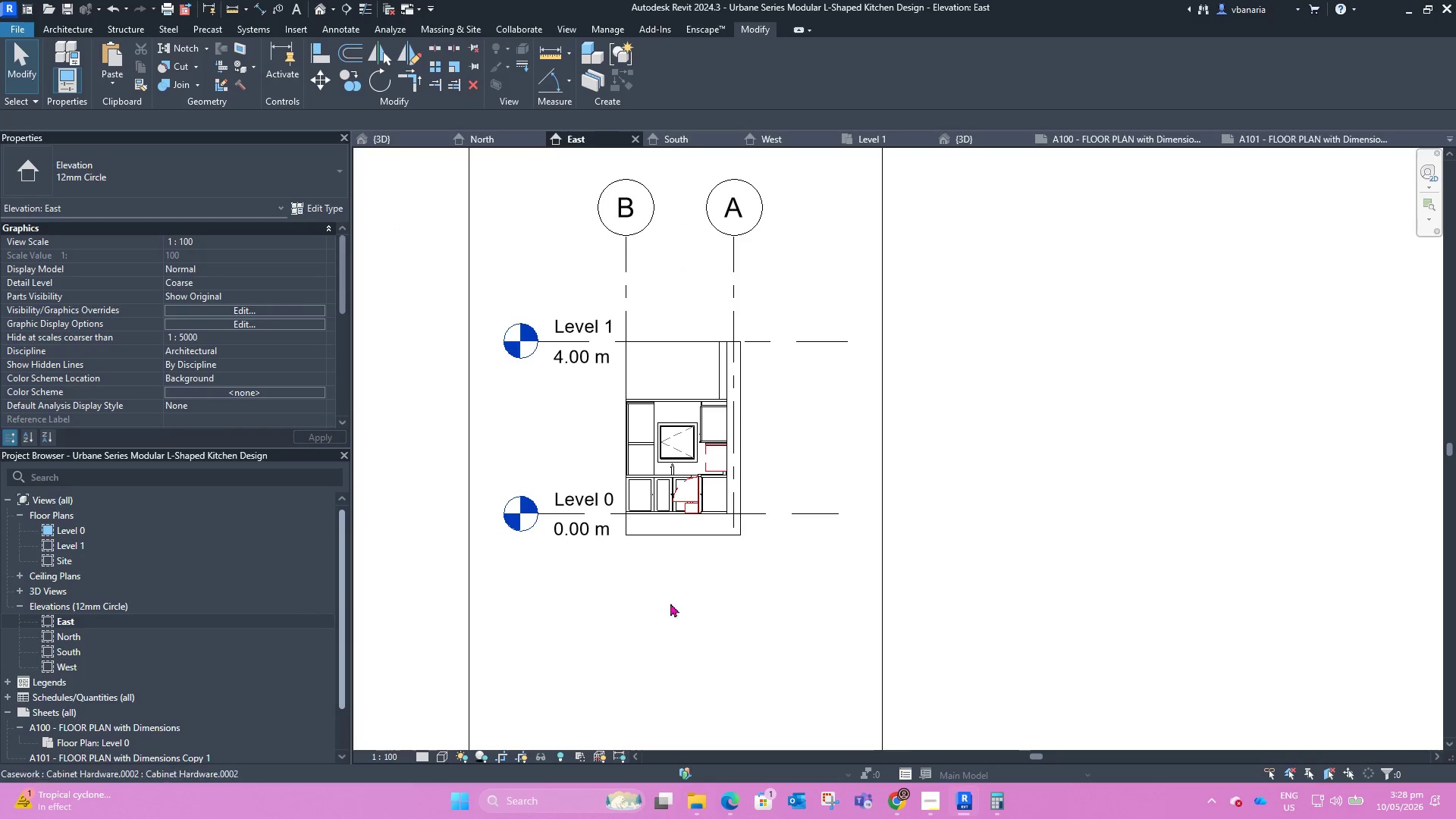 
left_click([769, 444])
 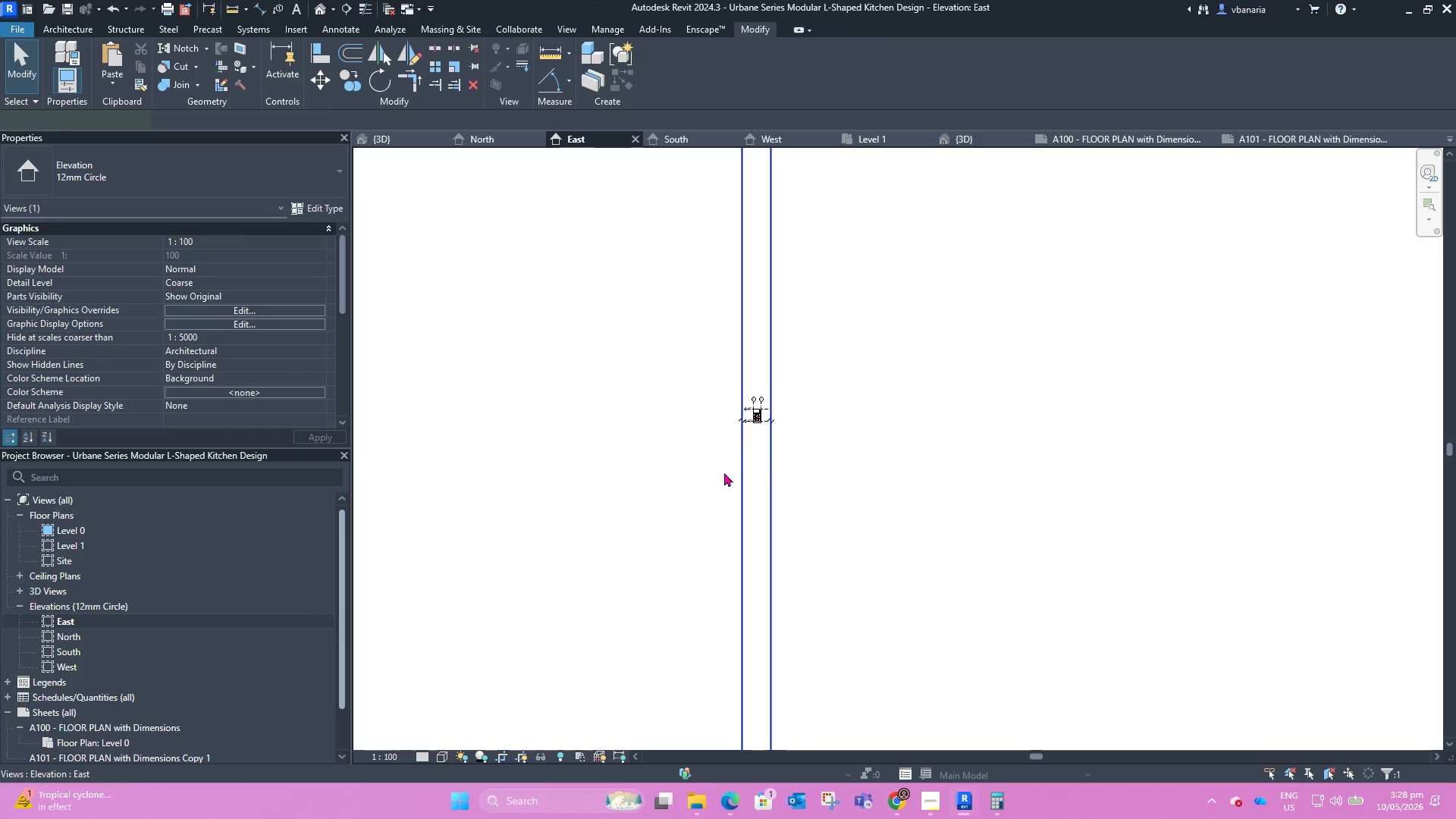 
scroll: coordinate [762, 421], scroll_direction: down, amount: 19.0
 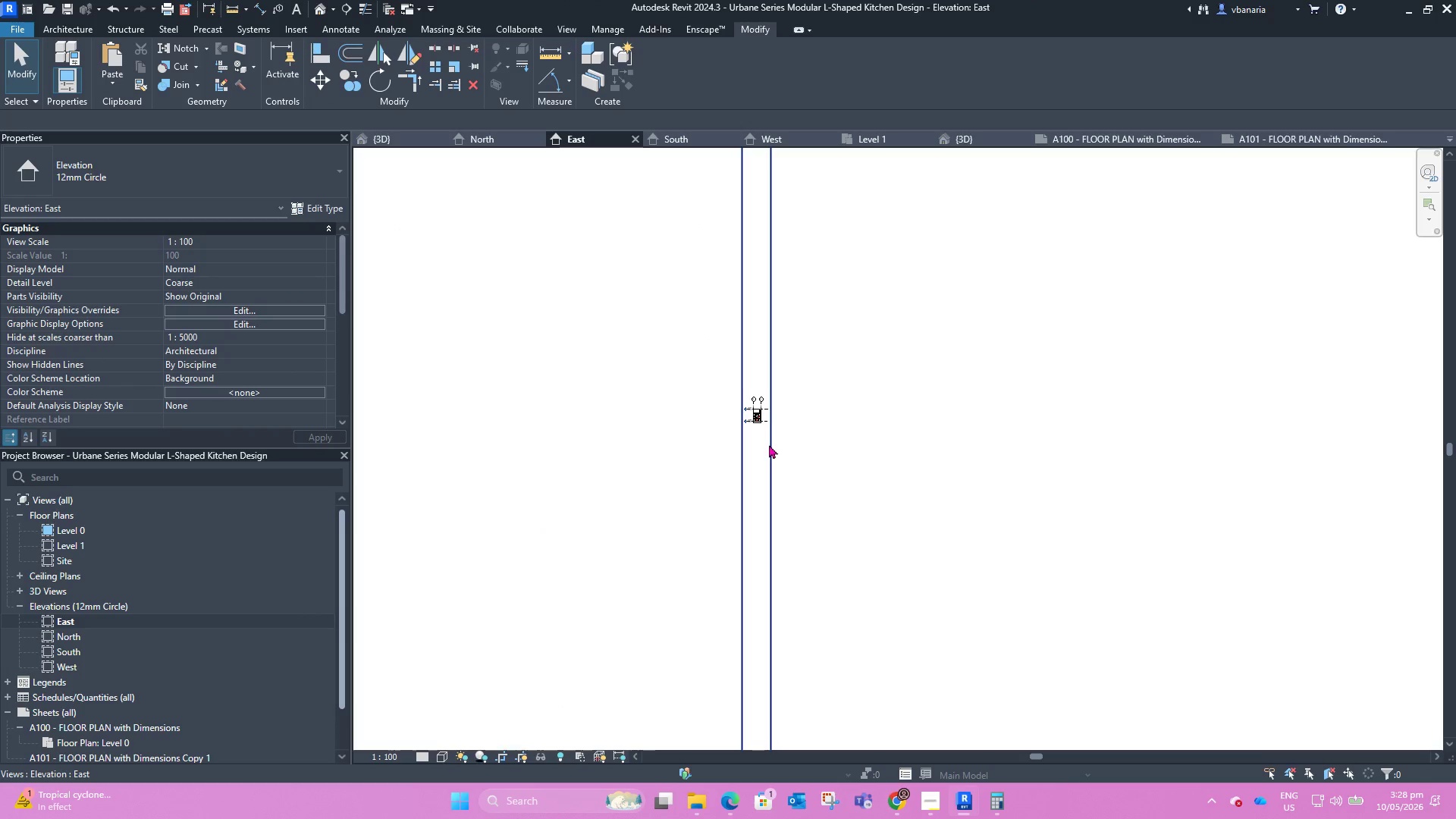 
left_click_drag(start_coordinate=[661, 585], to_coordinate=[664, 573])
 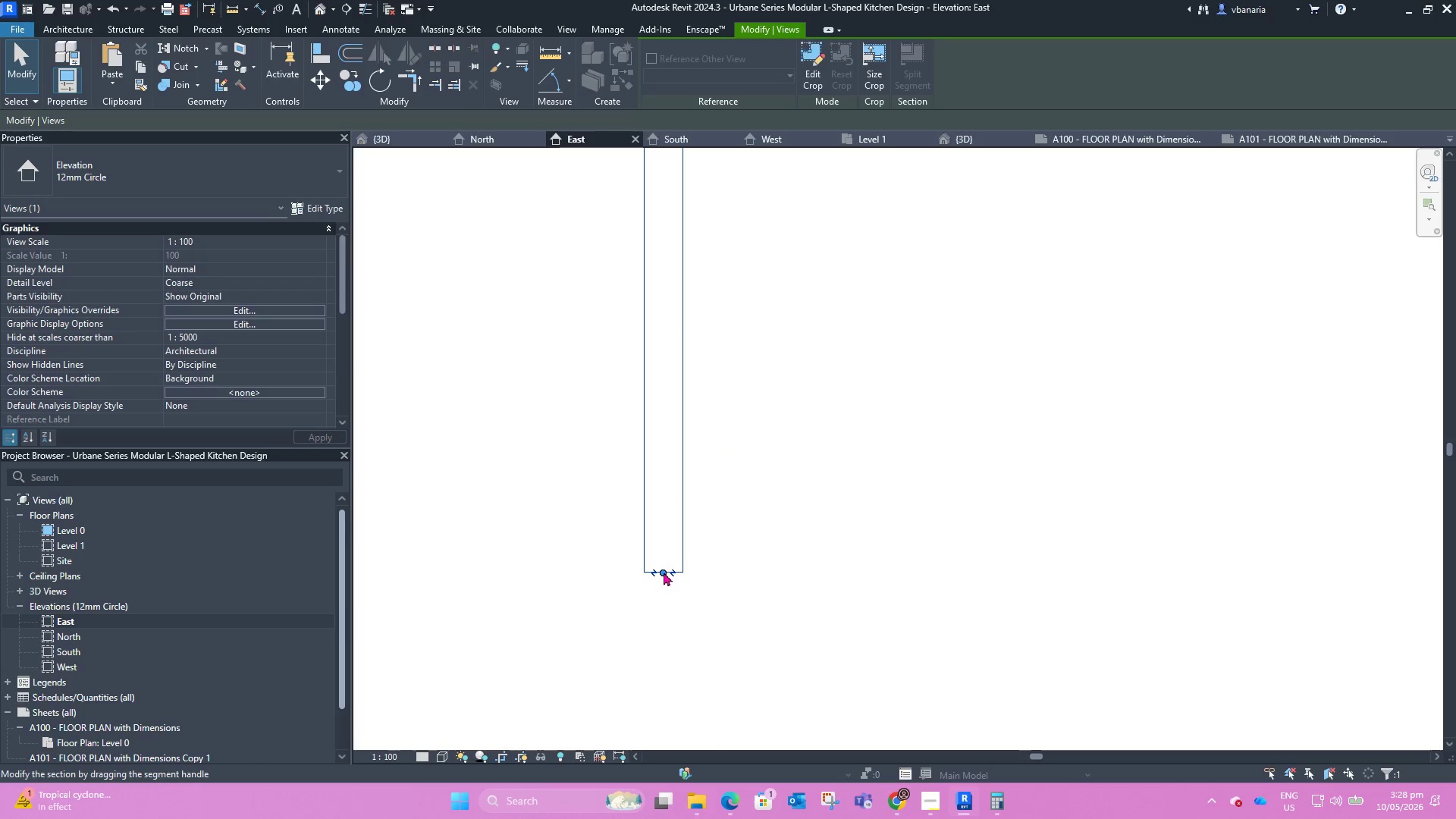 
scroll: coordinate [679, 578], scroll_direction: up, amount: 2.0
 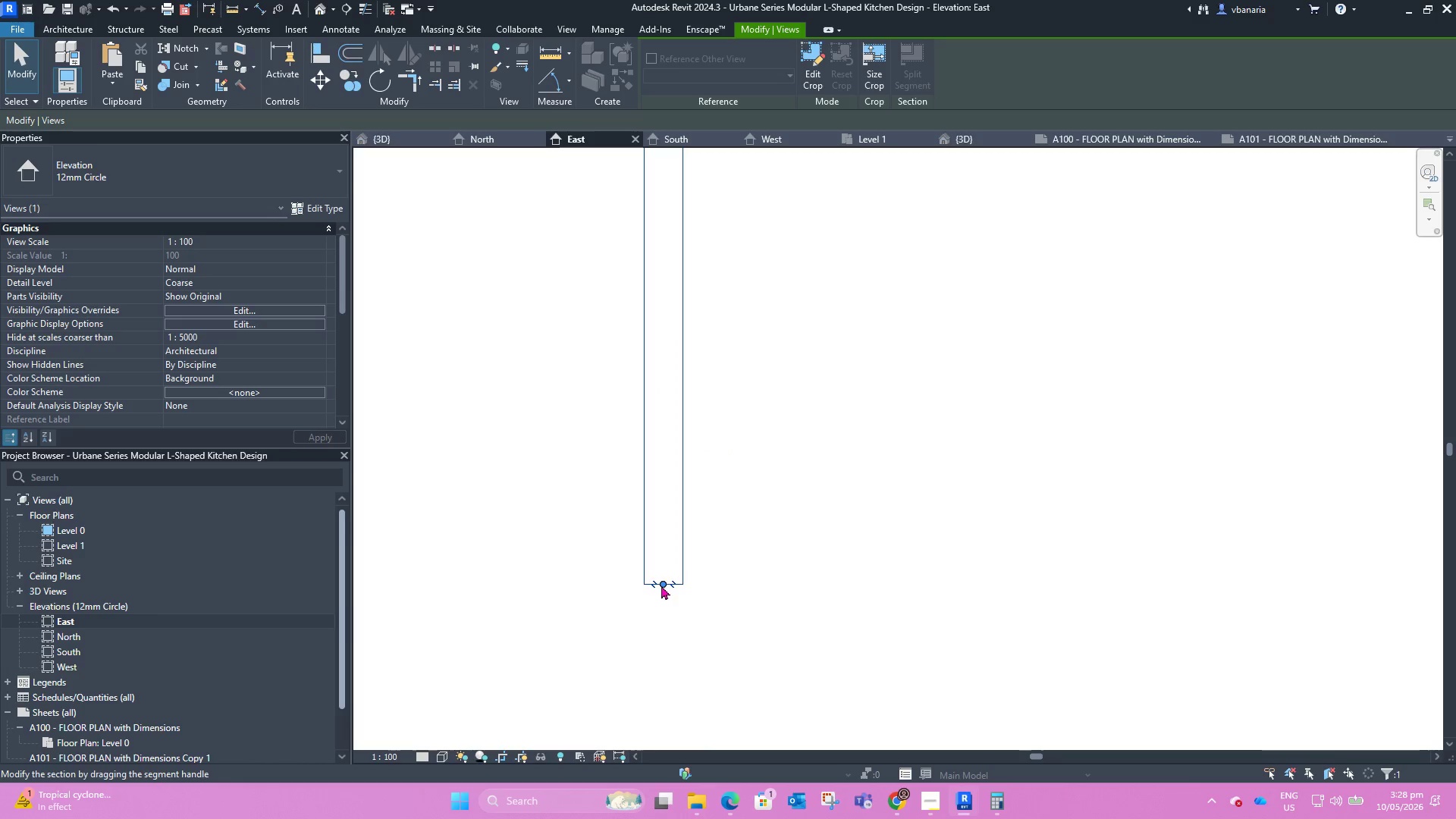 
left_click_drag(start_coordinate=[664, 572], to_coordinate=[673, 256])
 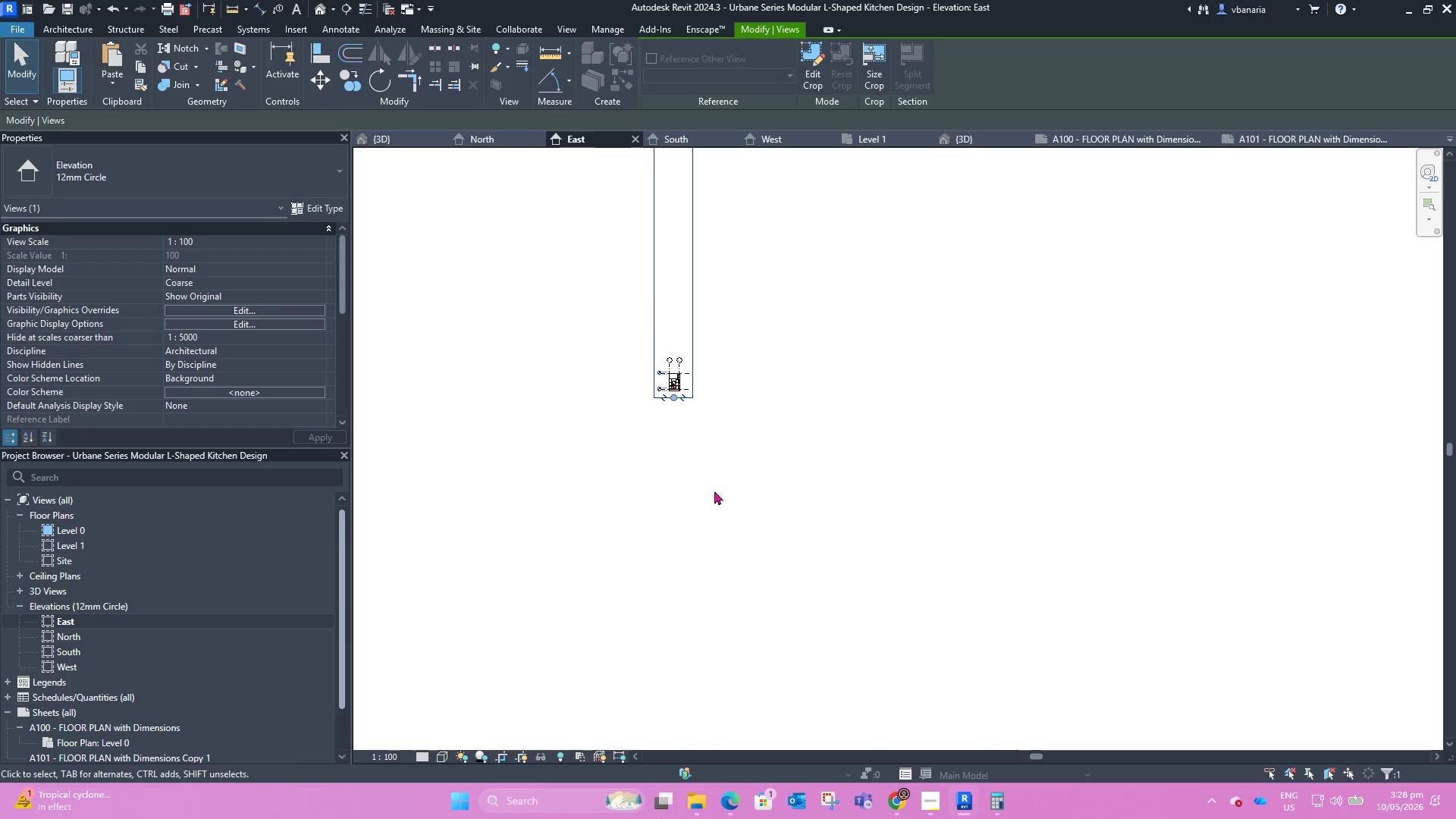 
scroll: coordinate [664, 571], scroll_direction: down, amount: 10.0
 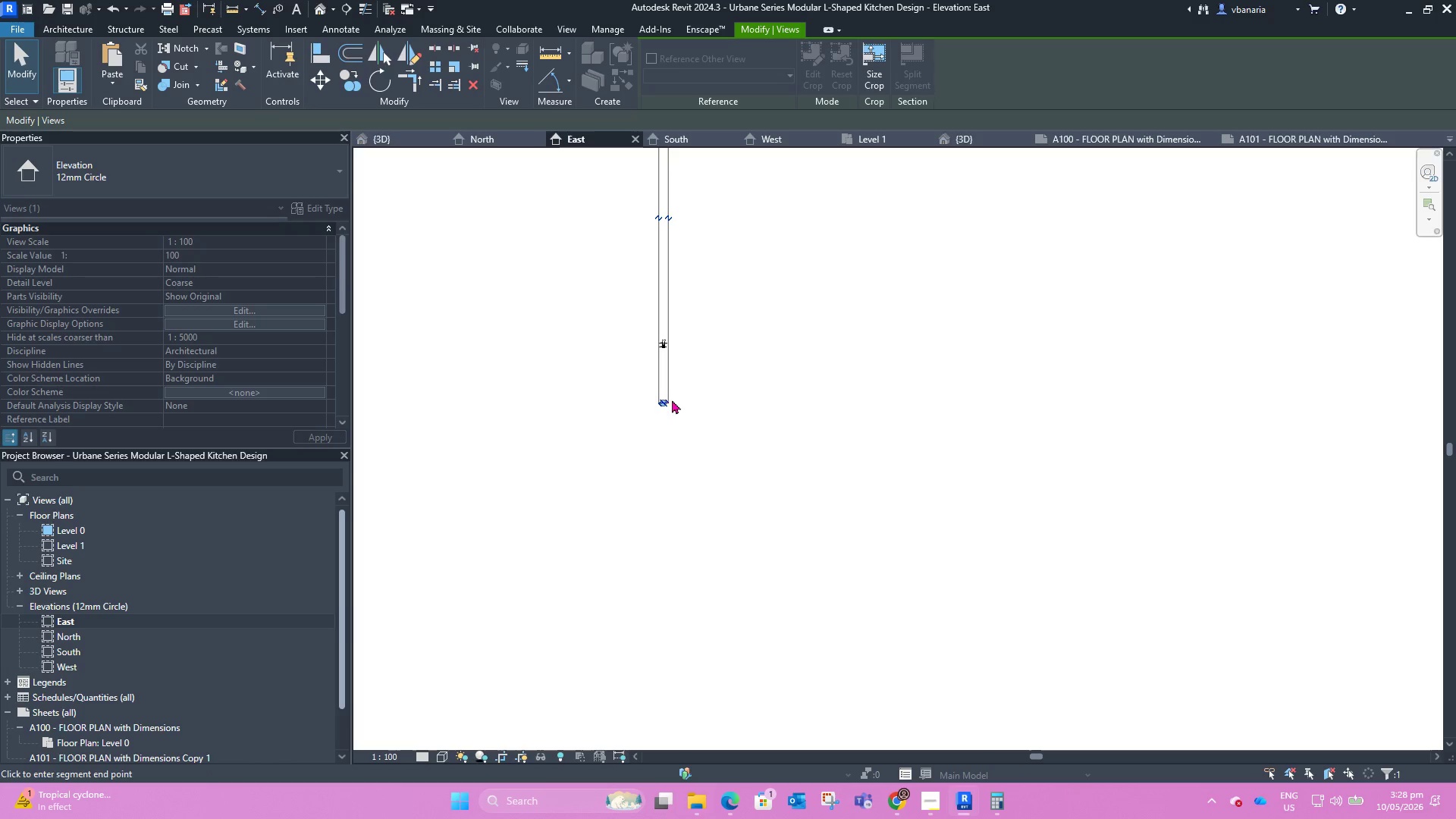 
scroll: coordinate [668, 356], scroll_direction: up, amount: 17.0
 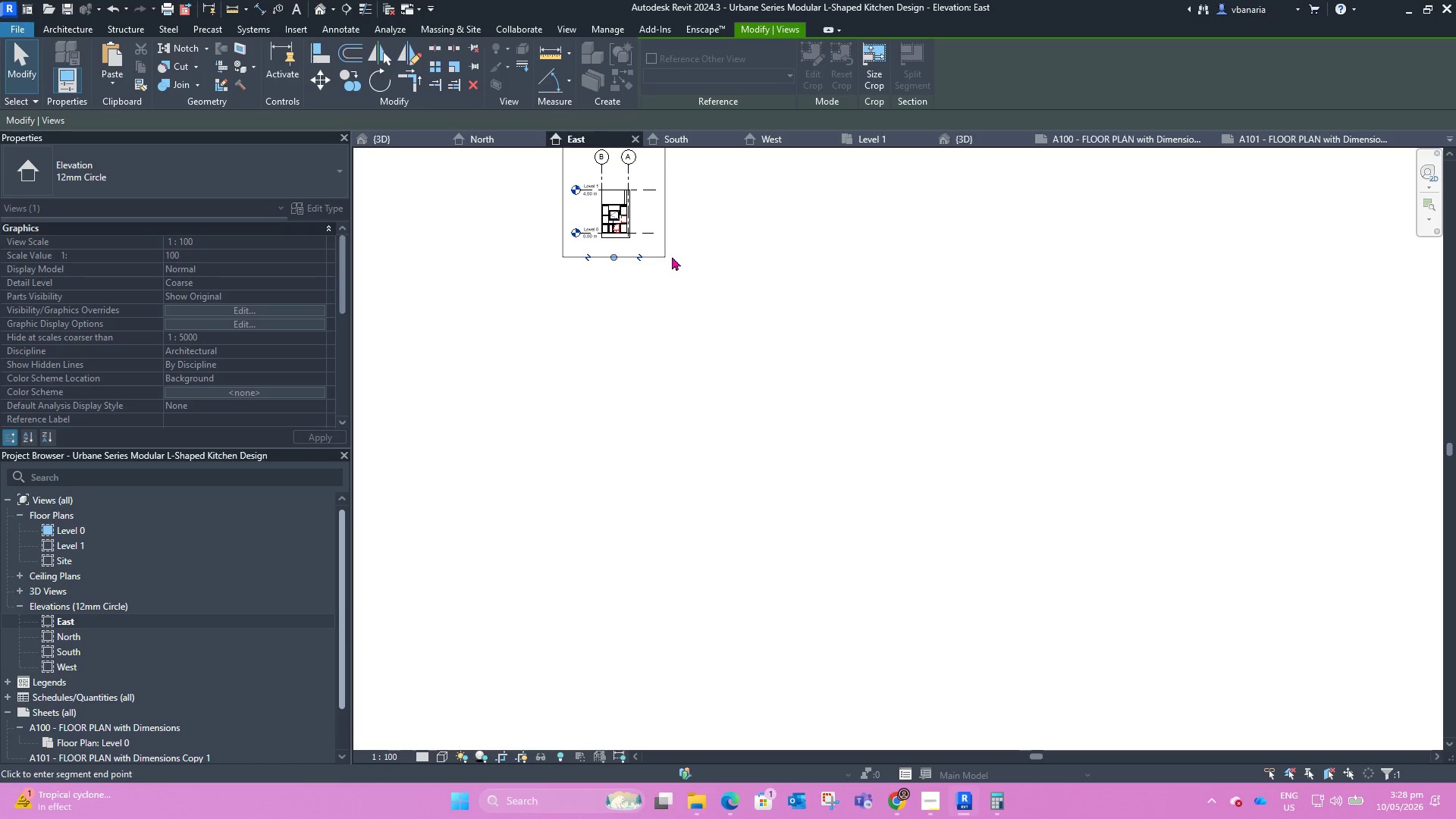 
scroll: coordinate [691, 521], scroll_direction: down, amount: 22.0
 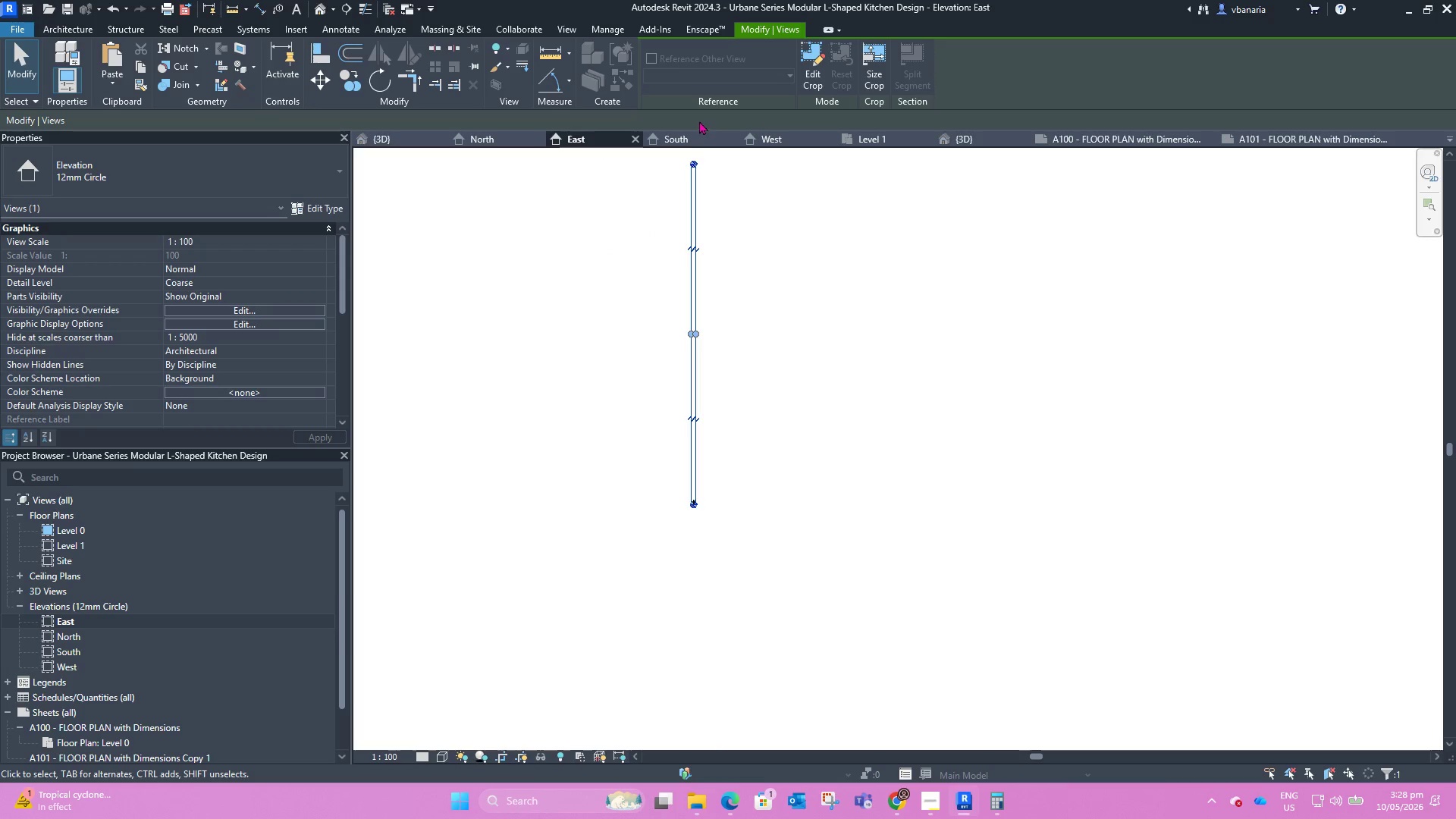 
left_click_drag(start_coordinate=[665, 168], to_coordinate=[687, 592])
 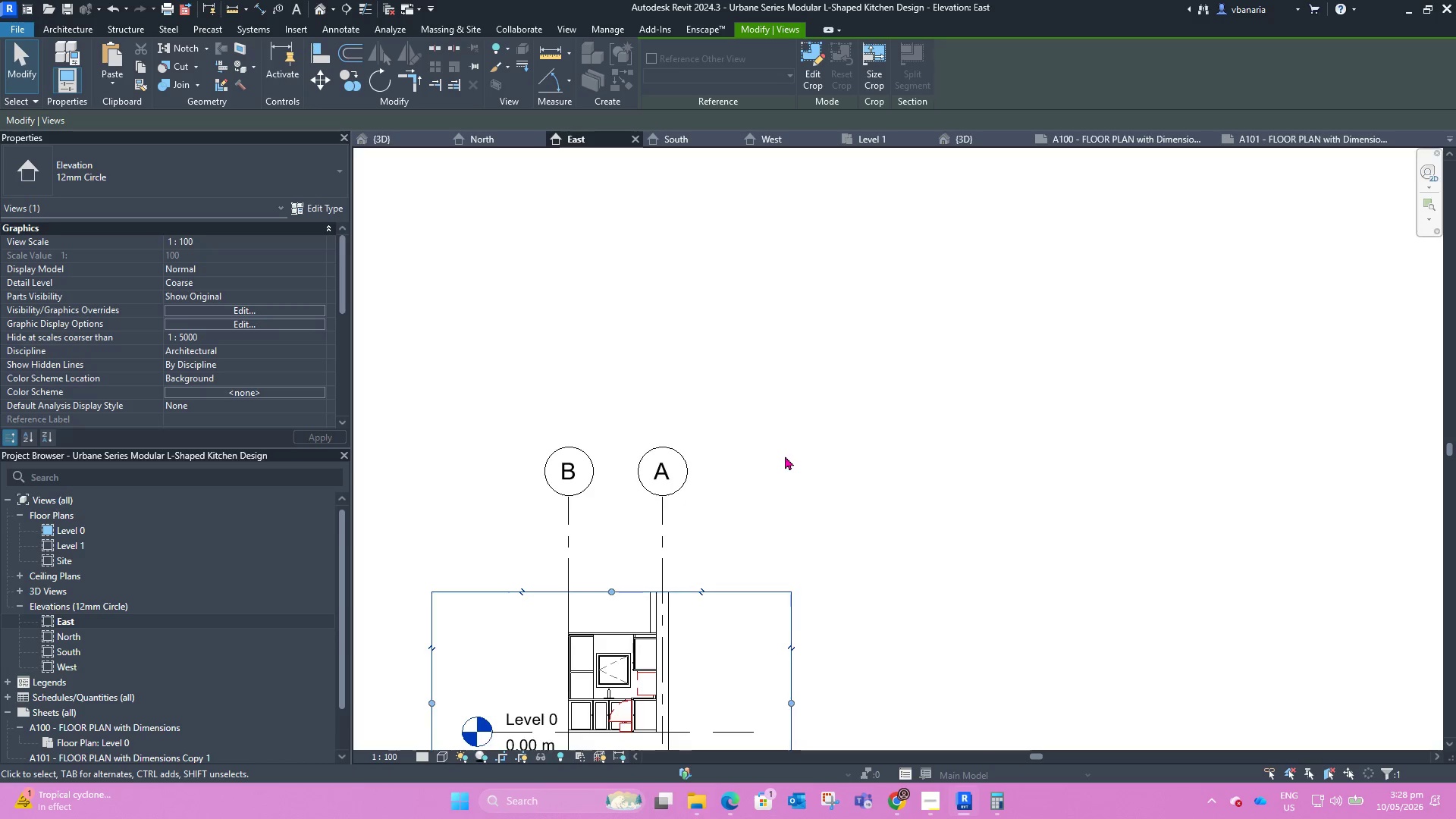 
scroll: coordinate [681, 158], scroll_direction: up, amount: 17.0
 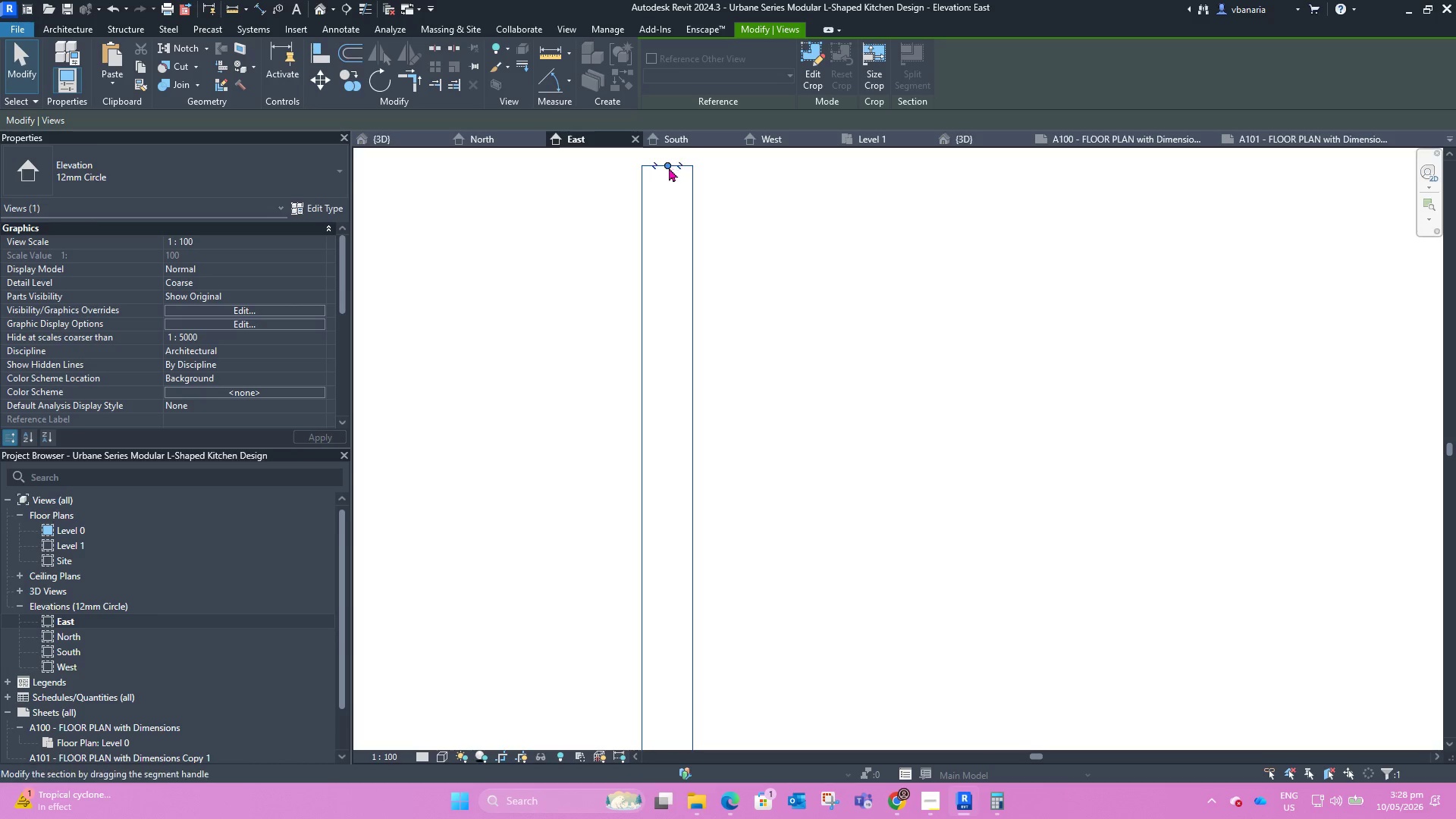 
scroll: coordinate [679, 258], scroll_direction: down, amount: 16.0
 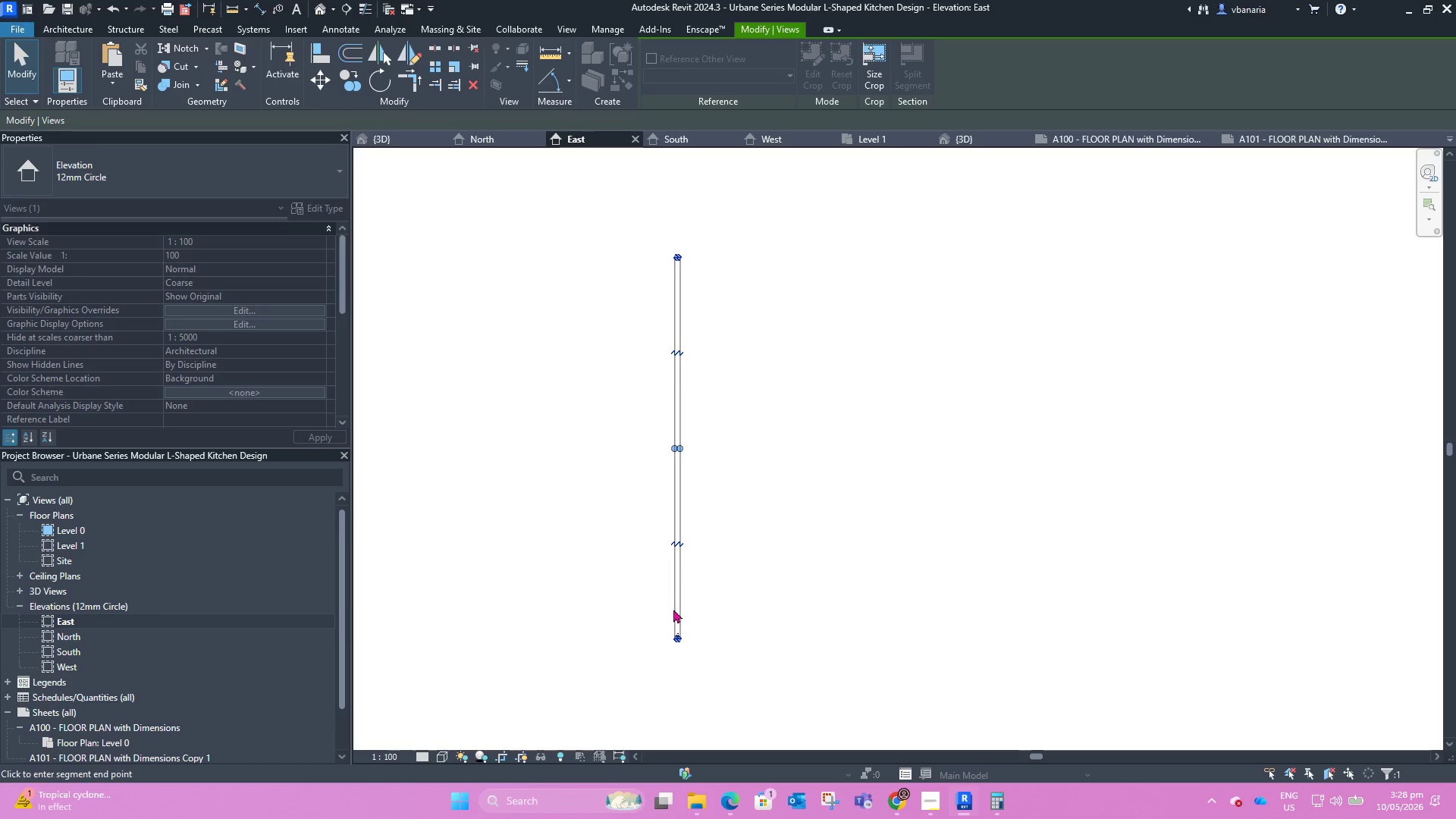 
scroll: coordinate [686, 517], scroll_direction: up, amount: 33.0
 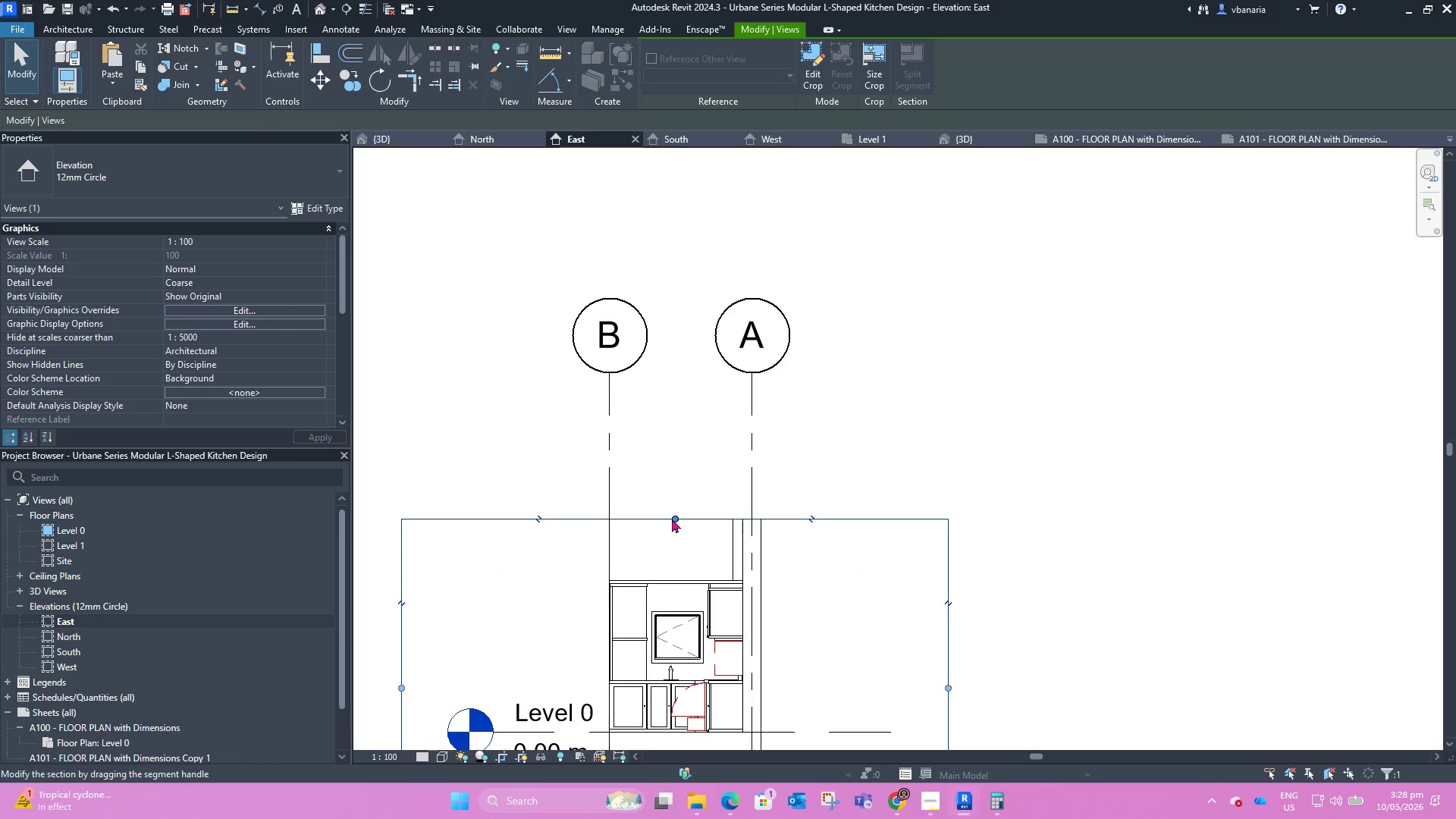 
left_click_drag(start_coordinate=[671, 519], to_coordinate=[671, 563])
 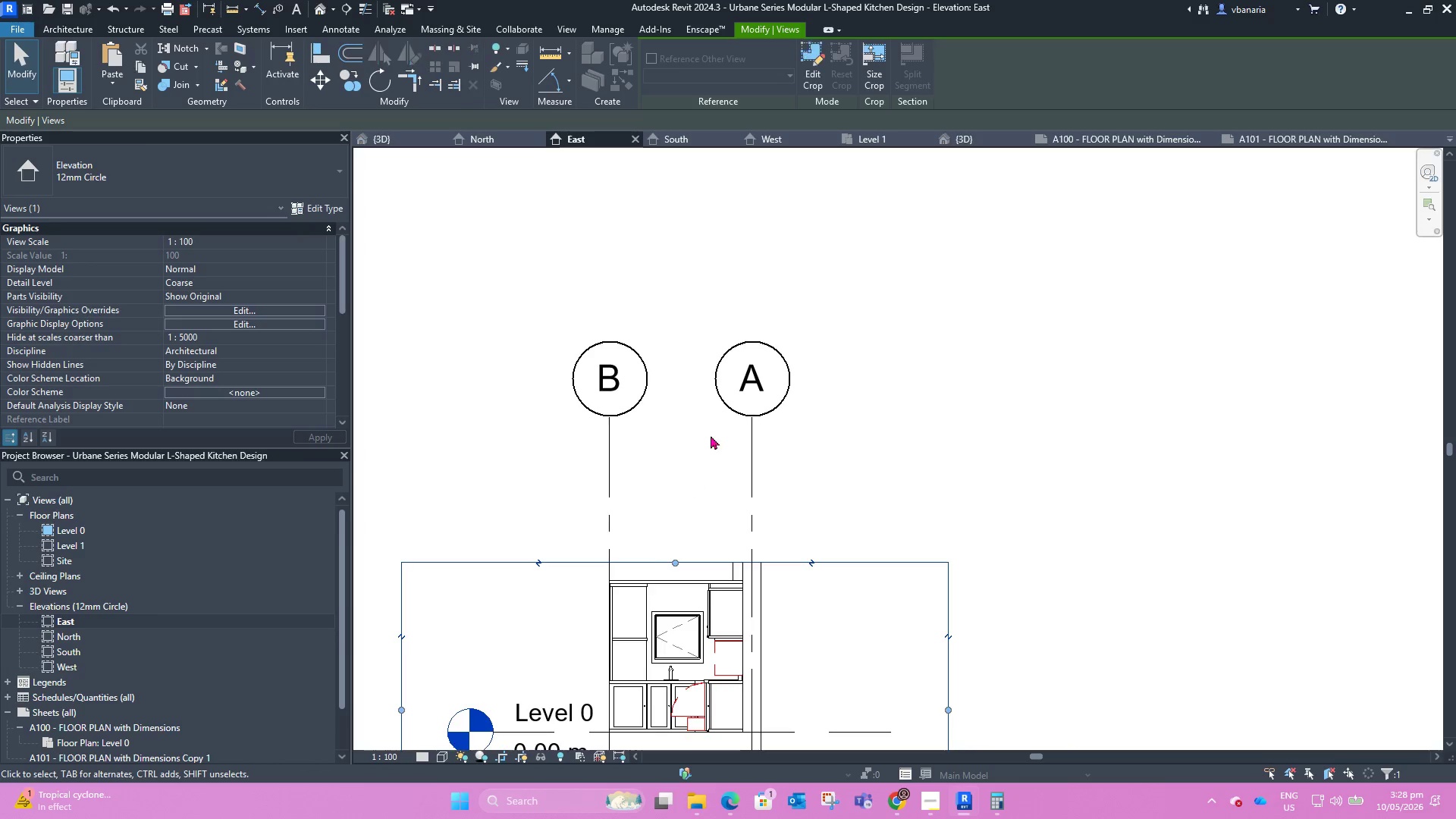 
scroll: coordinate [693, 593], scroll_direction: down, amount: 1.0
 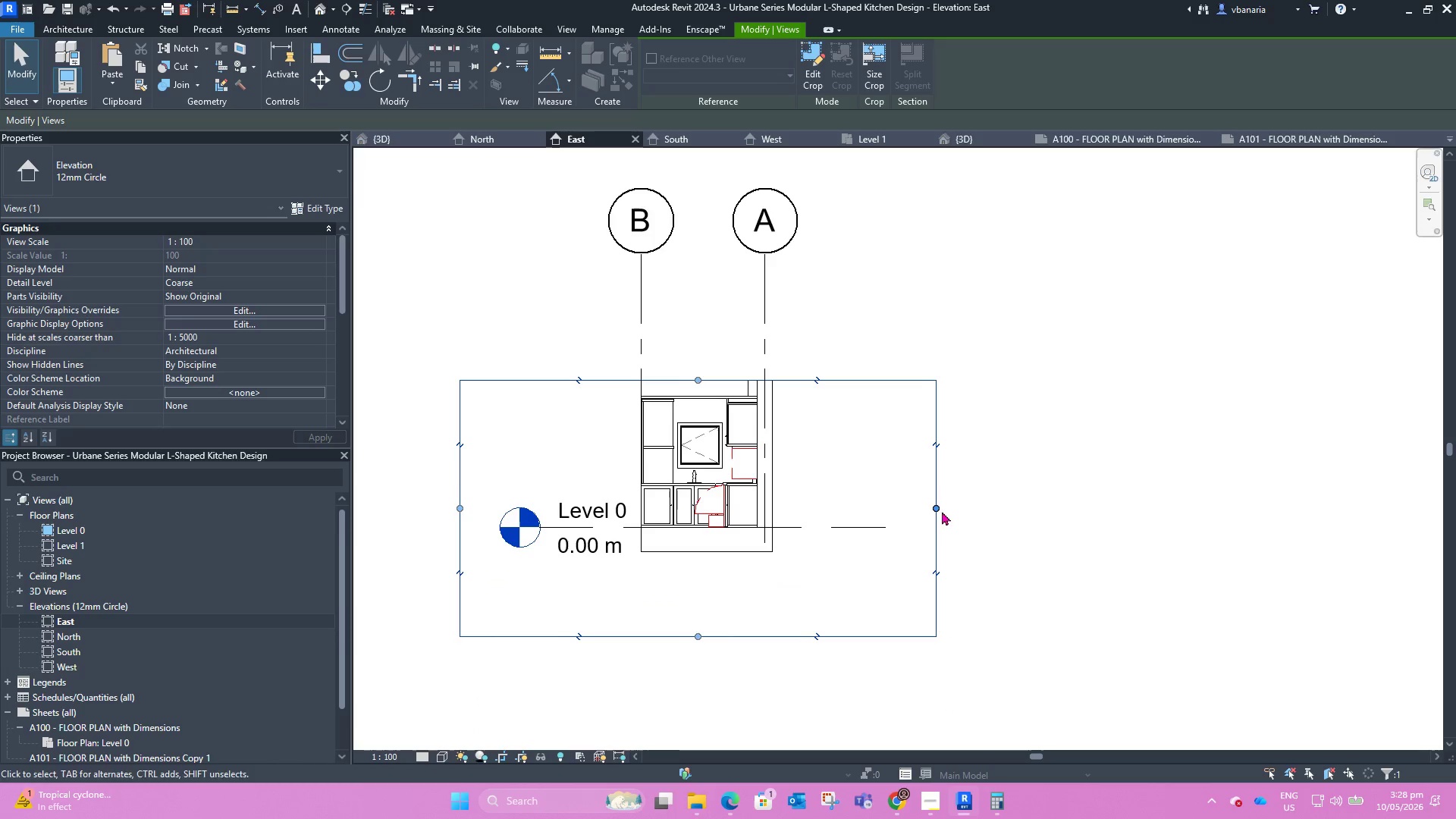 
left_click_drag(start_coordinate=[938, 508], to_coordinate=[817, 507])
 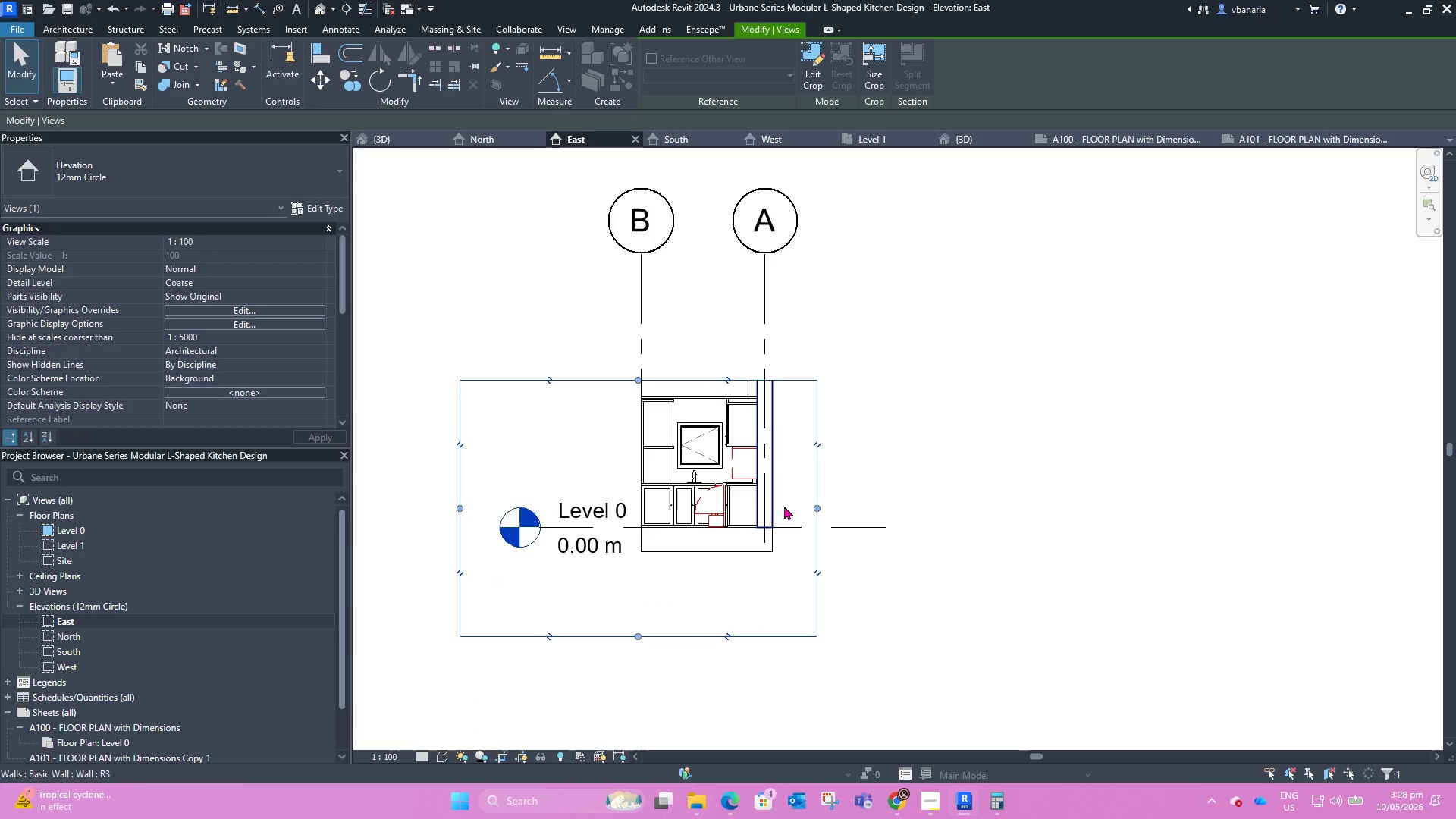 
left_click_drag(start_coordinate=[824, 507], to_coordinate=[886, 513])
 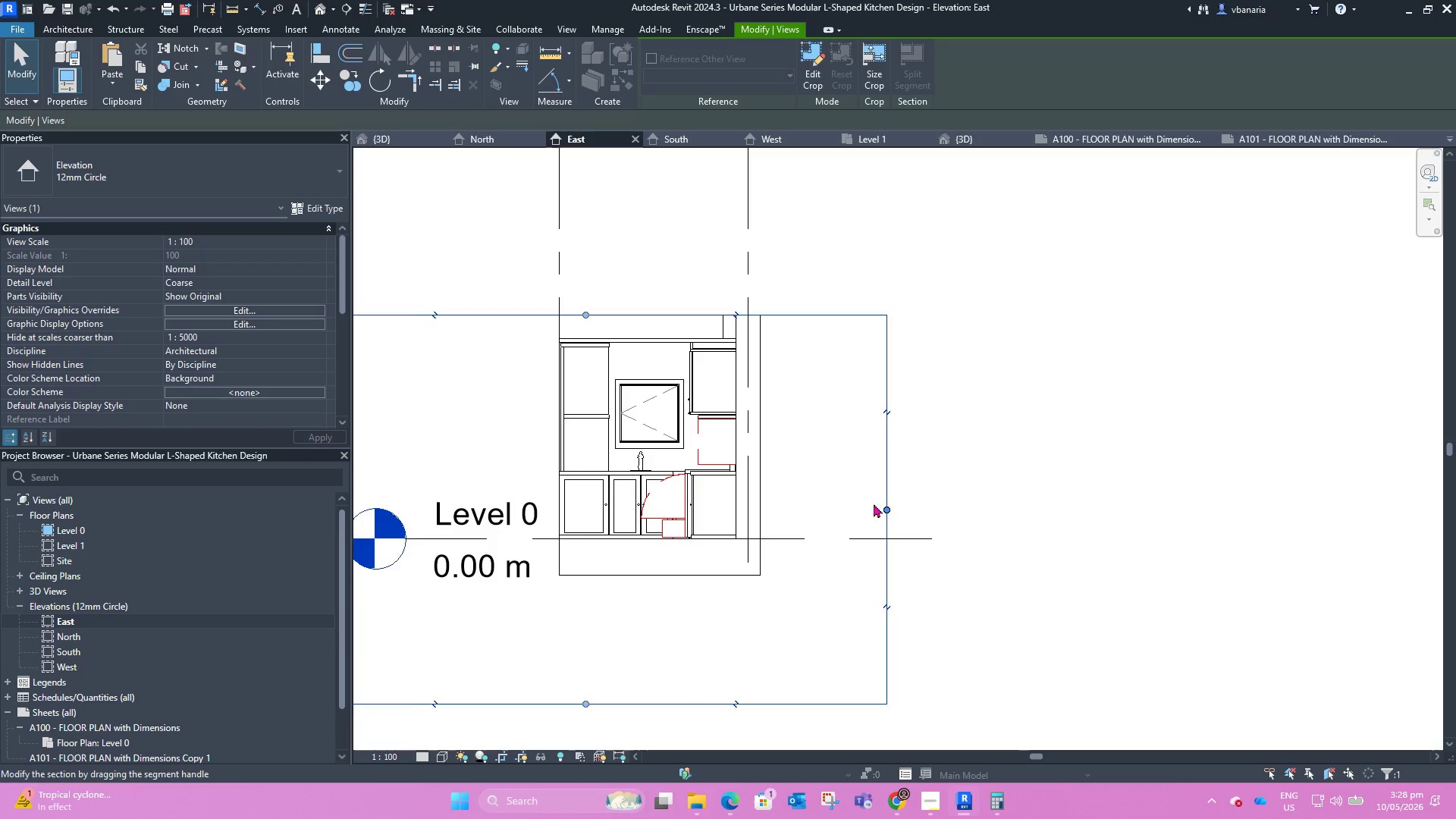 
scroll: coordinate [798, 507], scroll_direction: up, amount: 3.0
 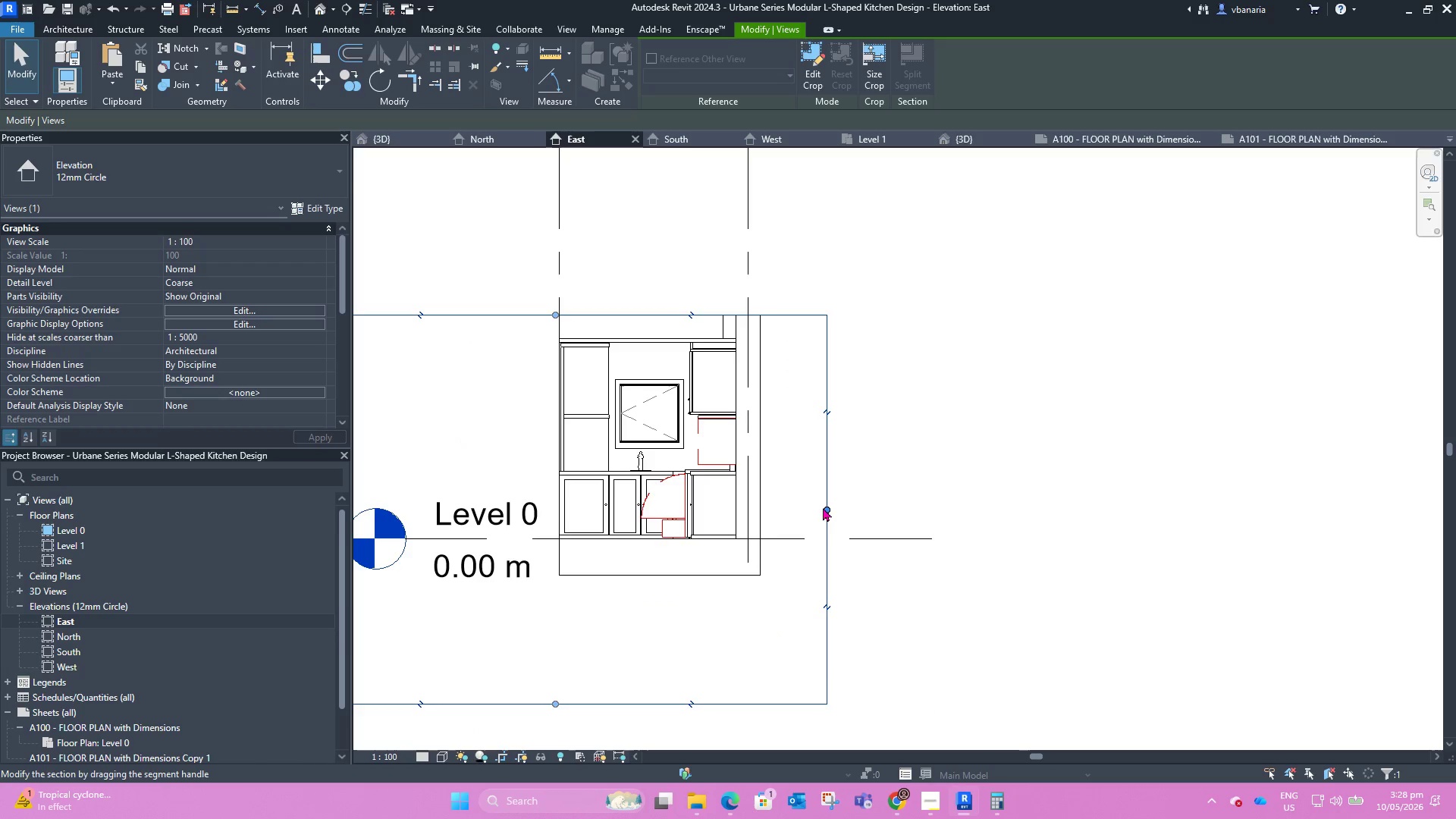 
scroll: coordinate [860, 486], scroll_direction: down, amount: 4.0
 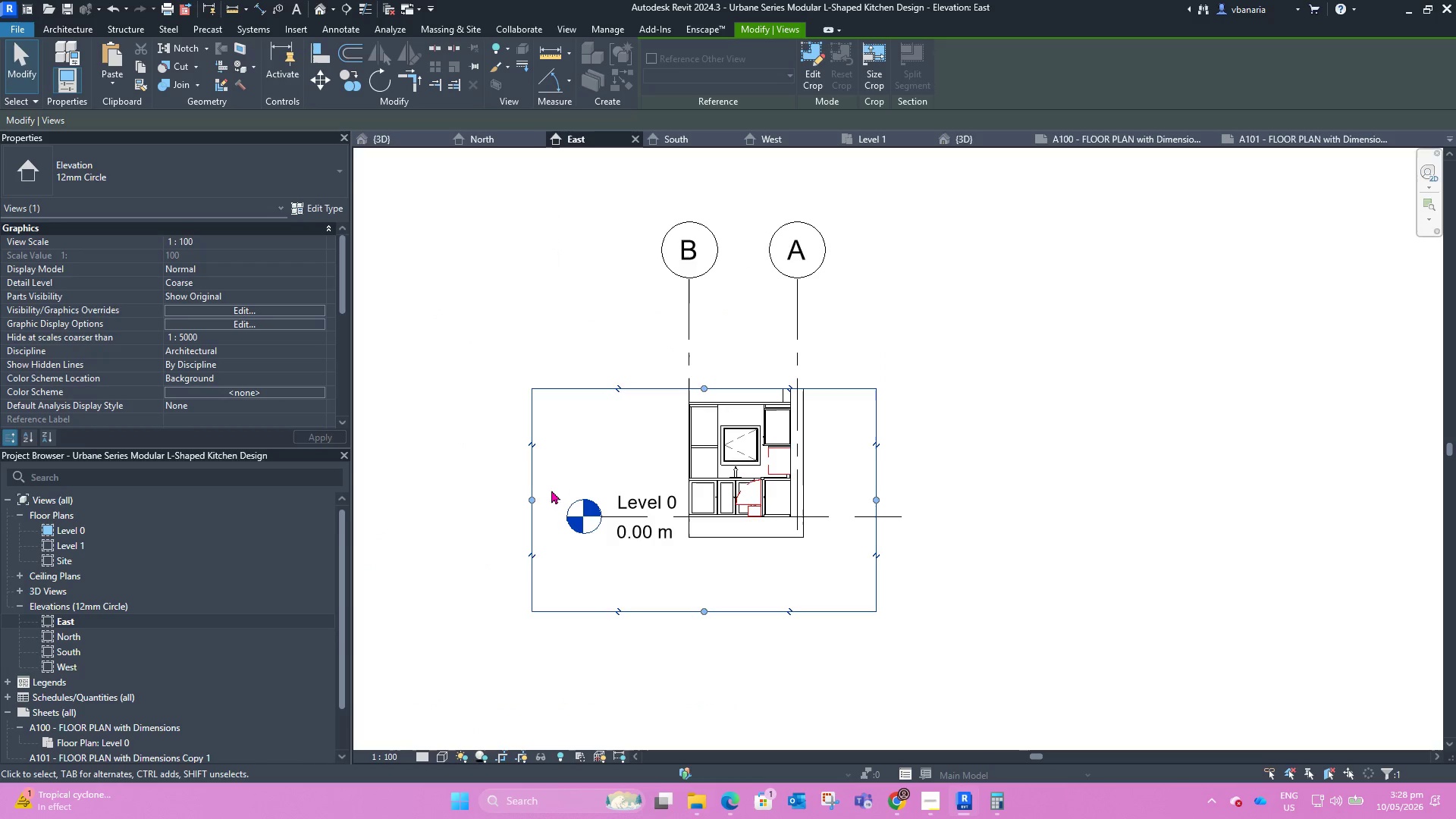 
left_click_drag(start_coordinate=[525, 504], to_coordinate=[568, 510])
 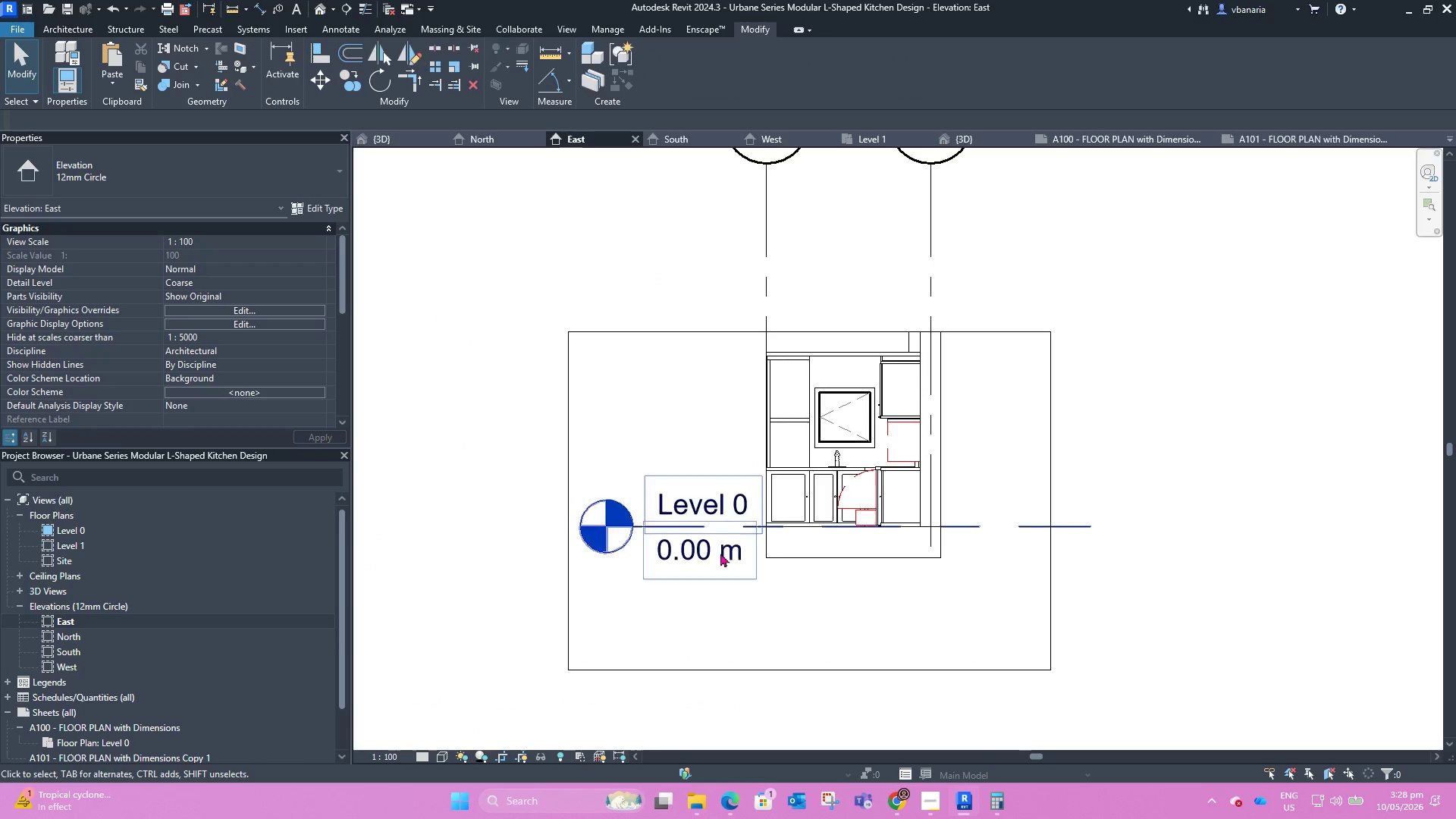 
scroll: coordinate [541, 498], scroll_direction: up, amount: 3.0
 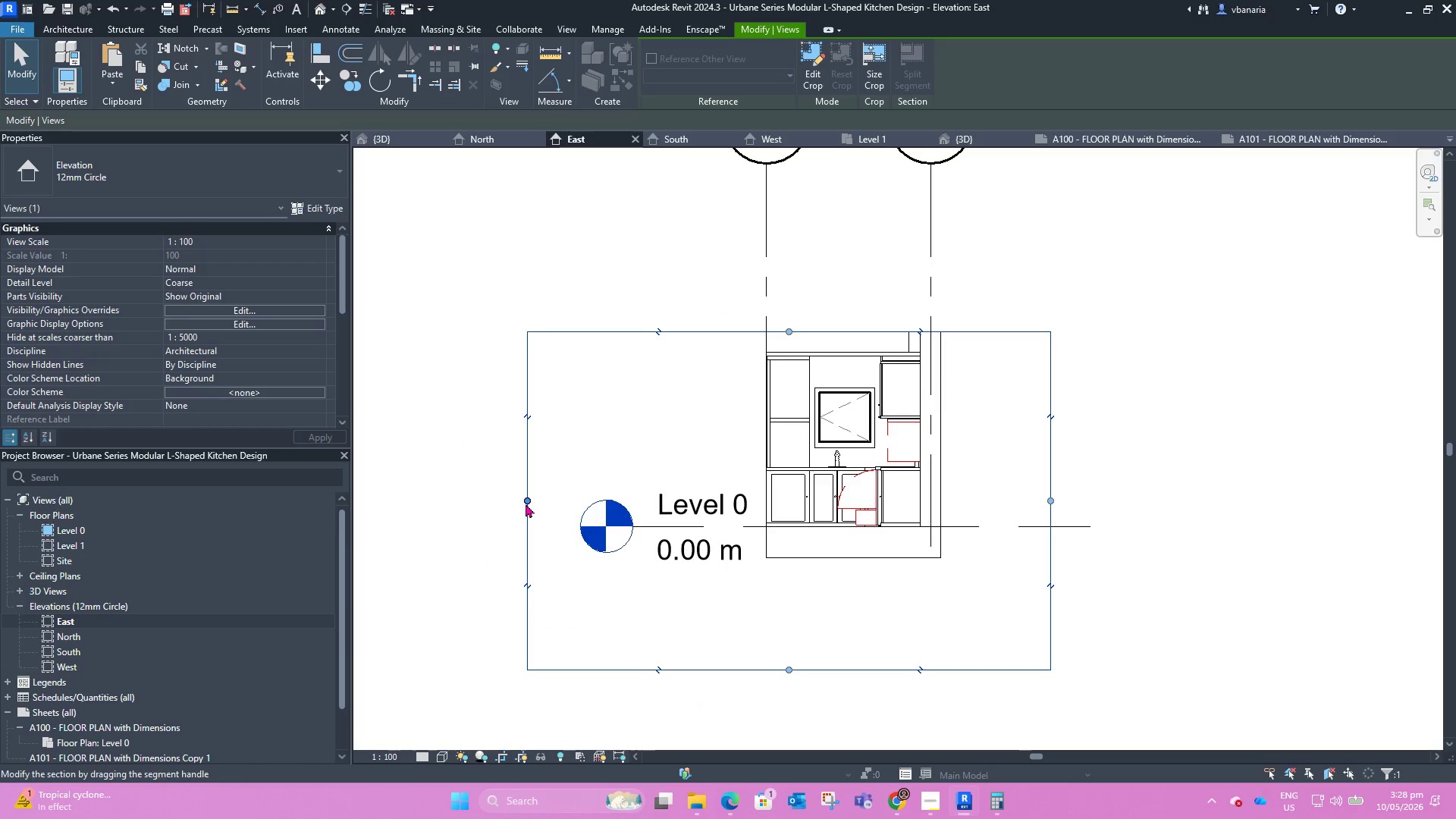 
left_click([703, 531])
 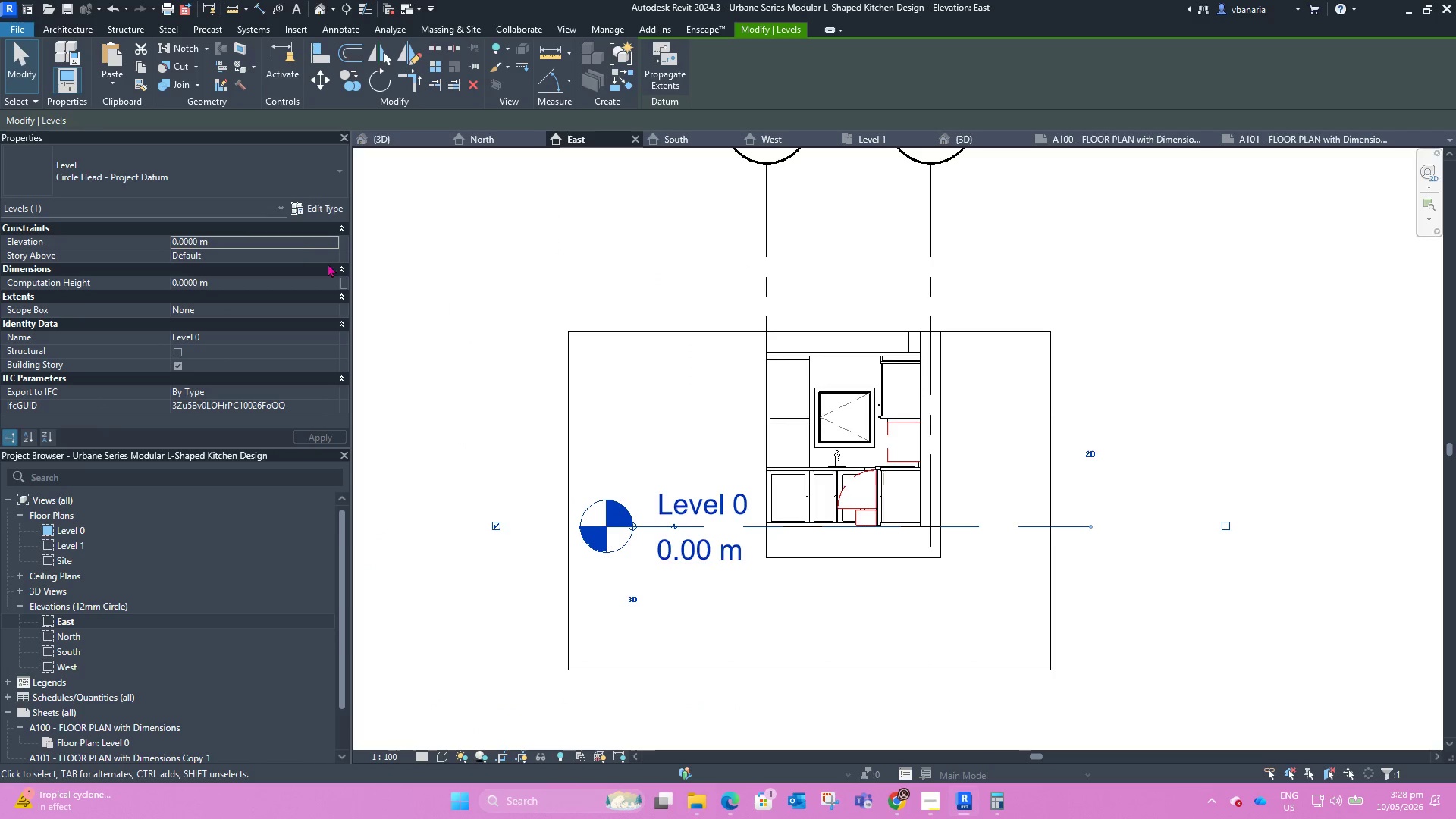 
mouse_move([235, 169])
 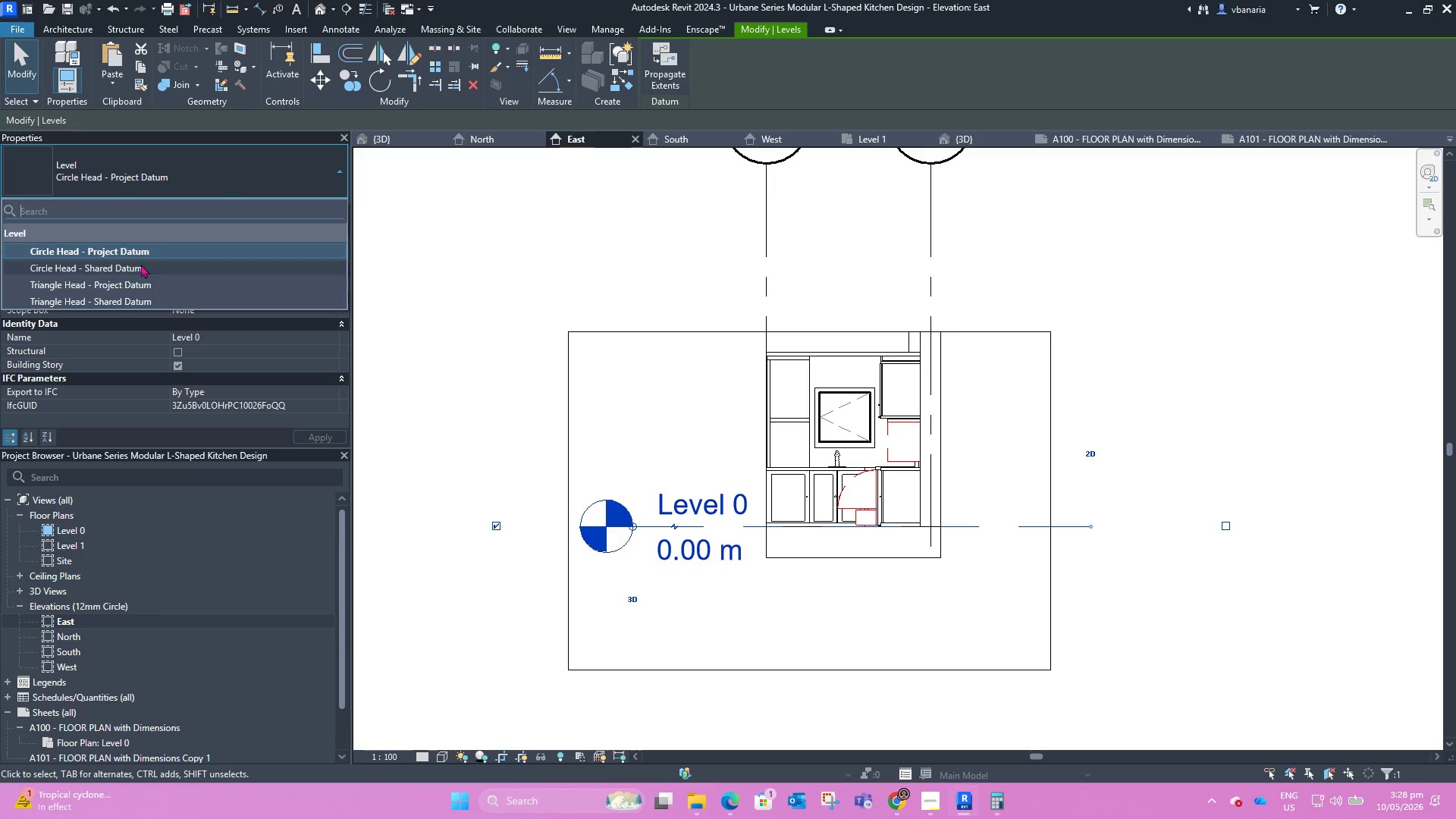 
left_click([140, 268])
 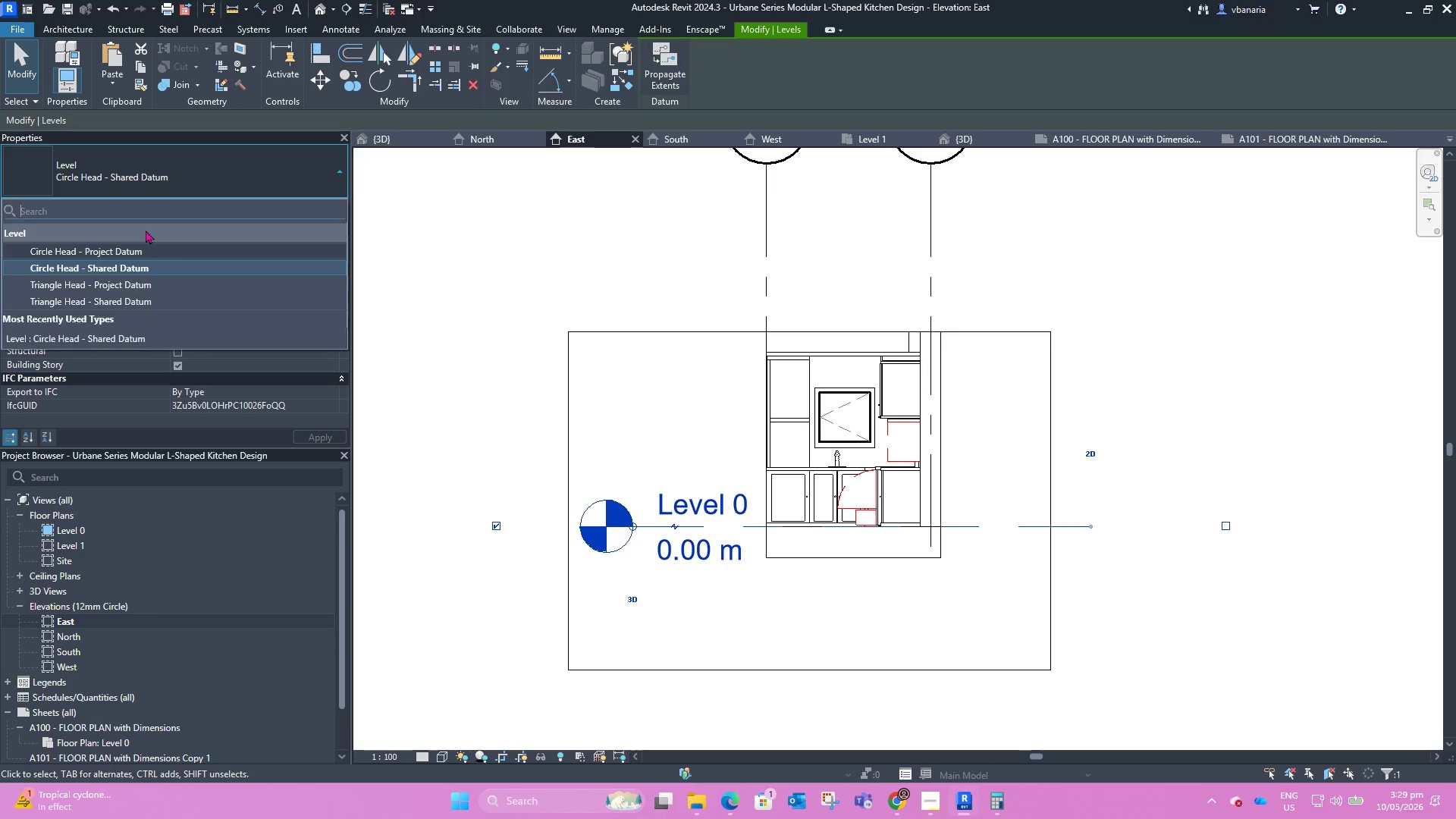 
left_click([93, 301])
 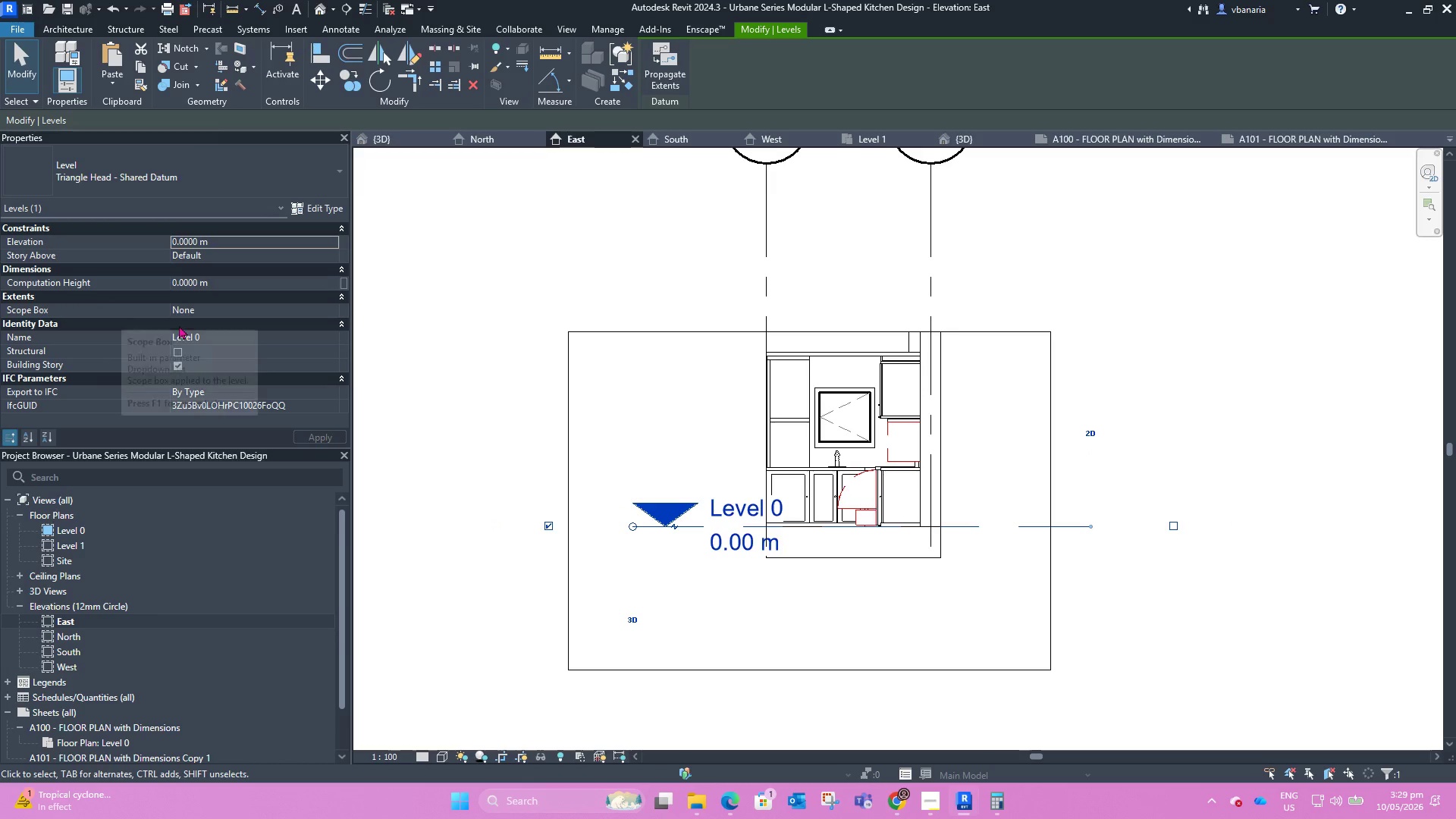 
left_click([677, 433])
 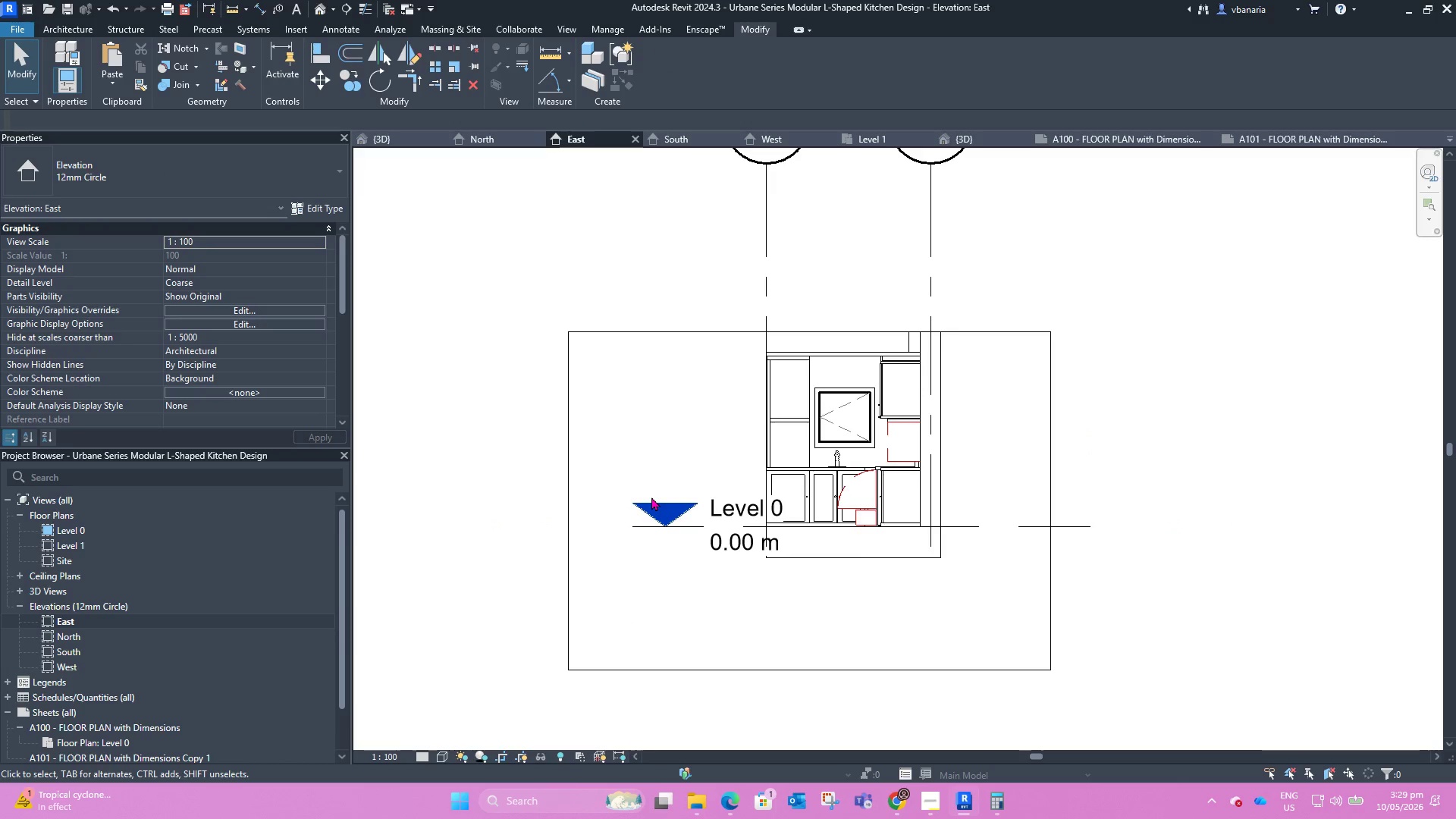 
left_click([651, 504])
 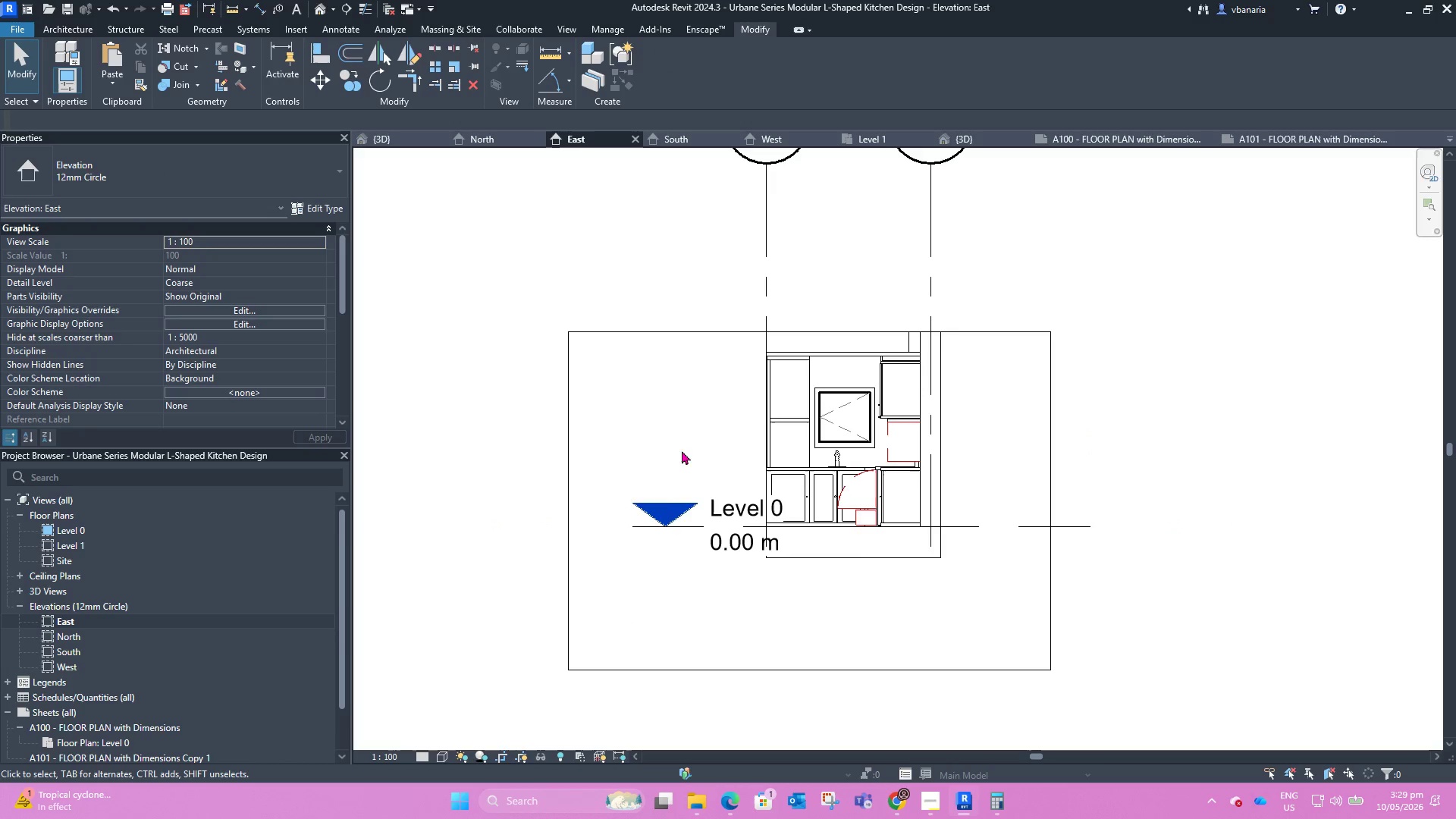 
scroll: coordinate [675, 538], scroll_direction: up, amount: 3.0
 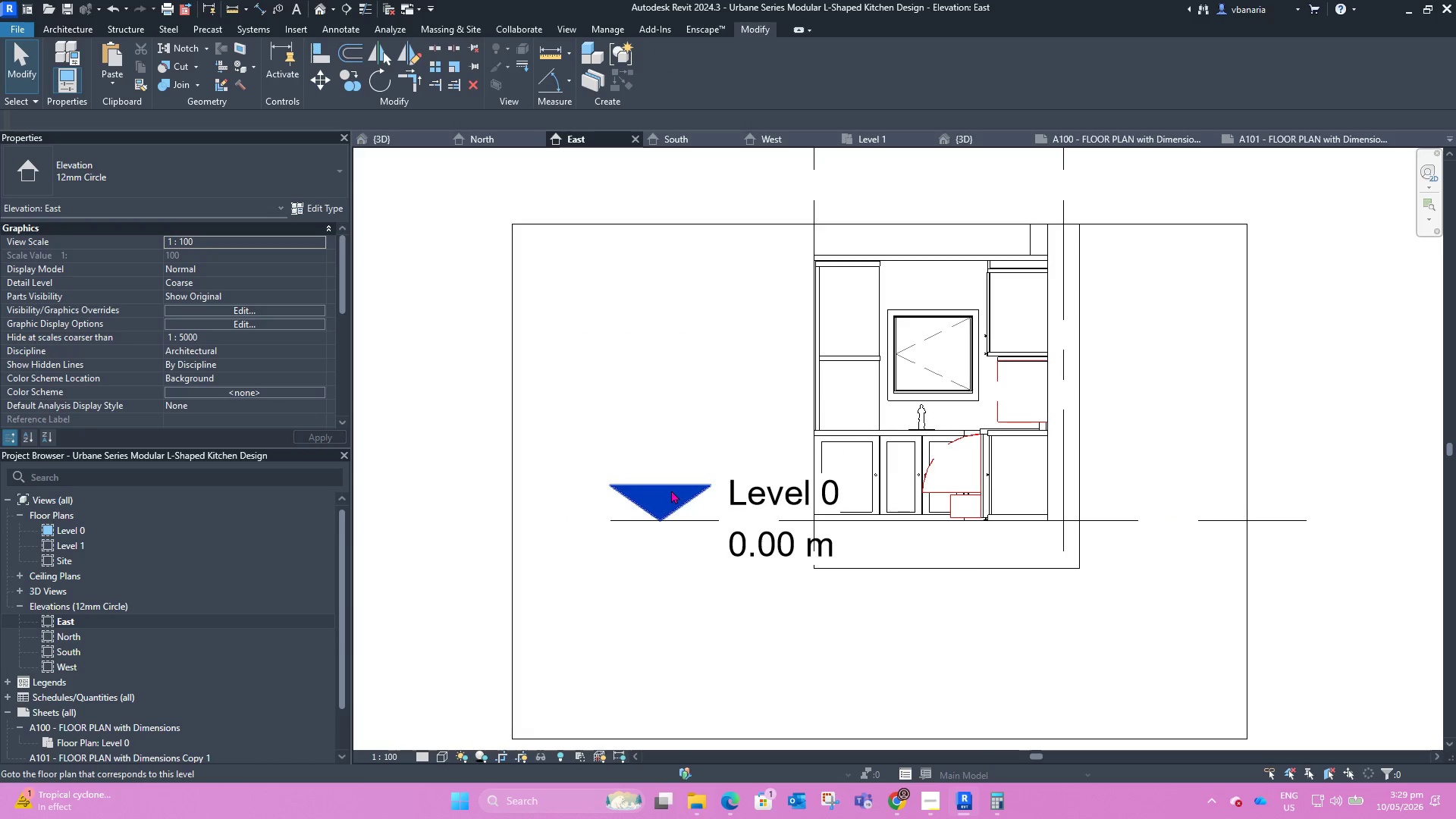 
left_click([678, 438])
 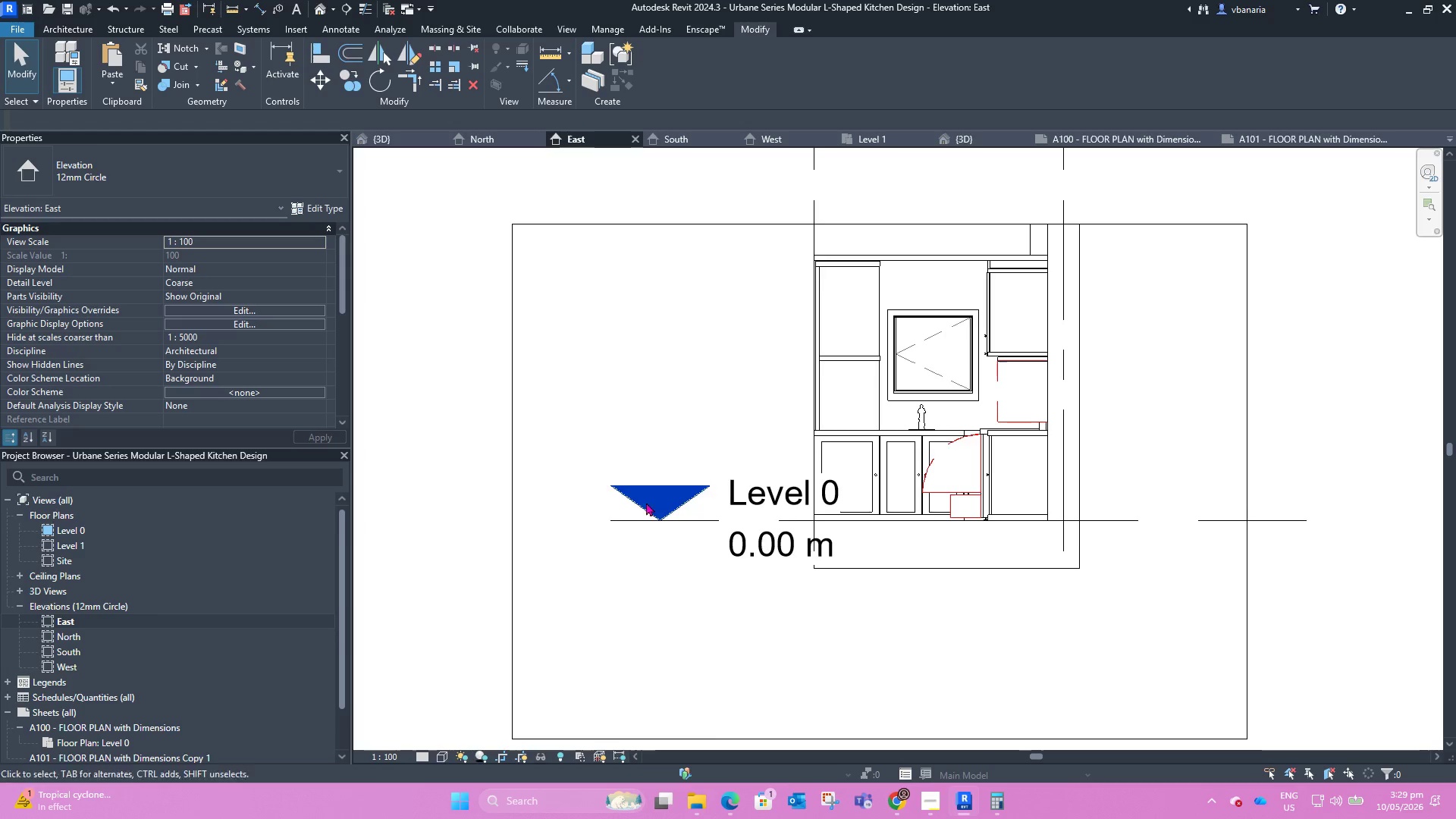 
scroll: coordinate [626, 492], scroll_direction: down, amount: 3.0
 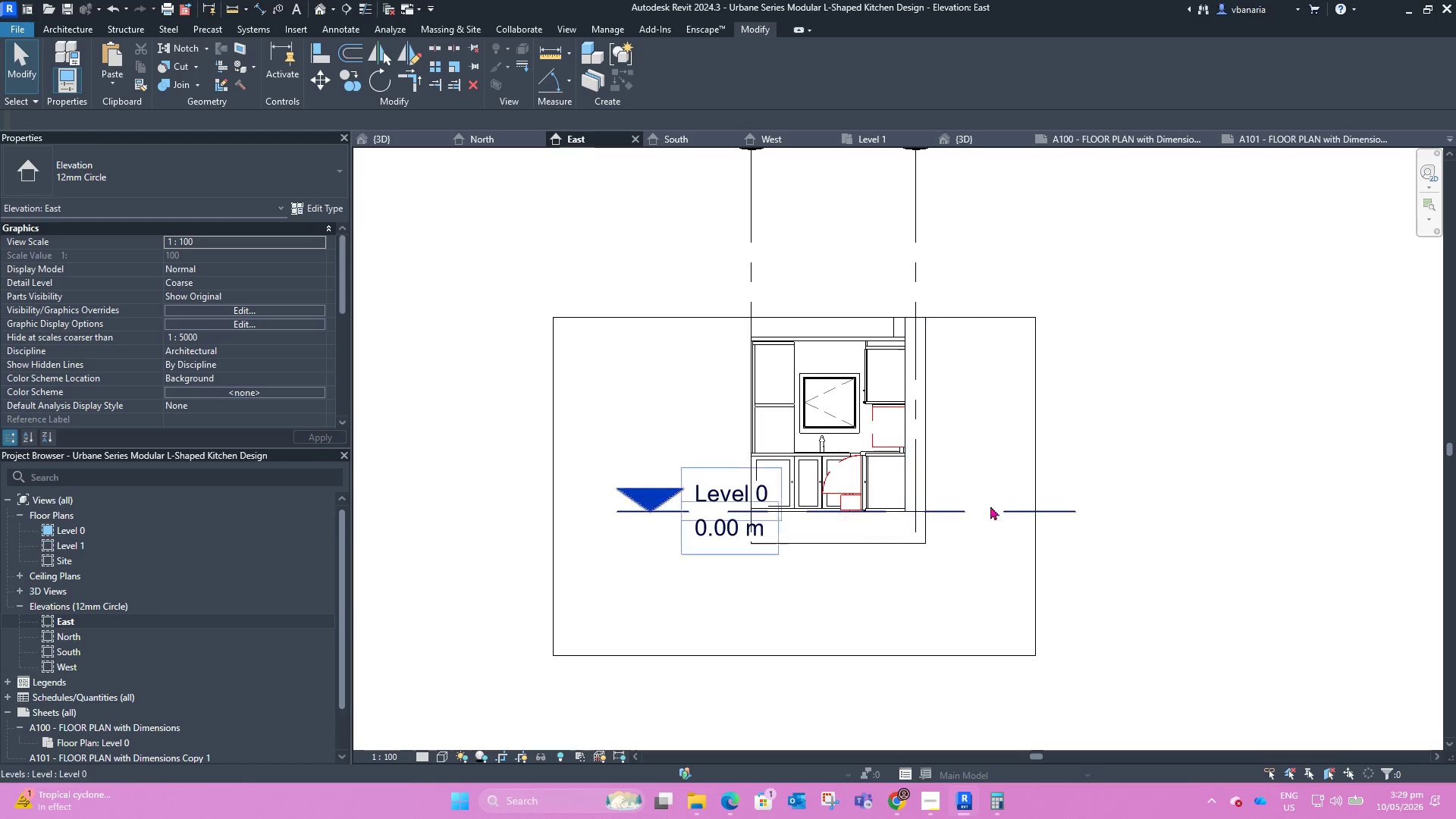 
double_click([1004, 510])
 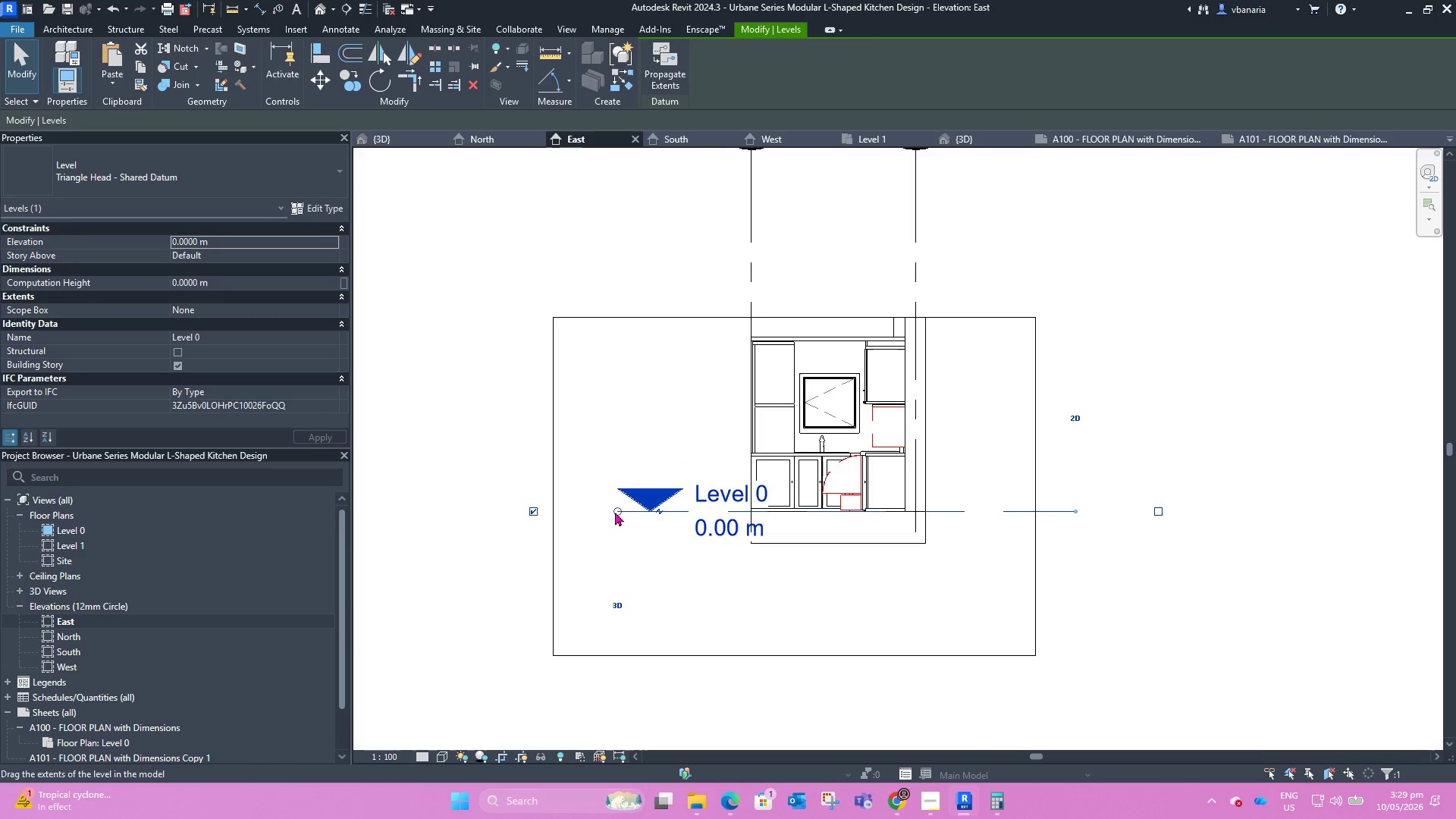 
left_click_drag(start_coordinate=[615, 511], to_coordinate=[588, 509])
 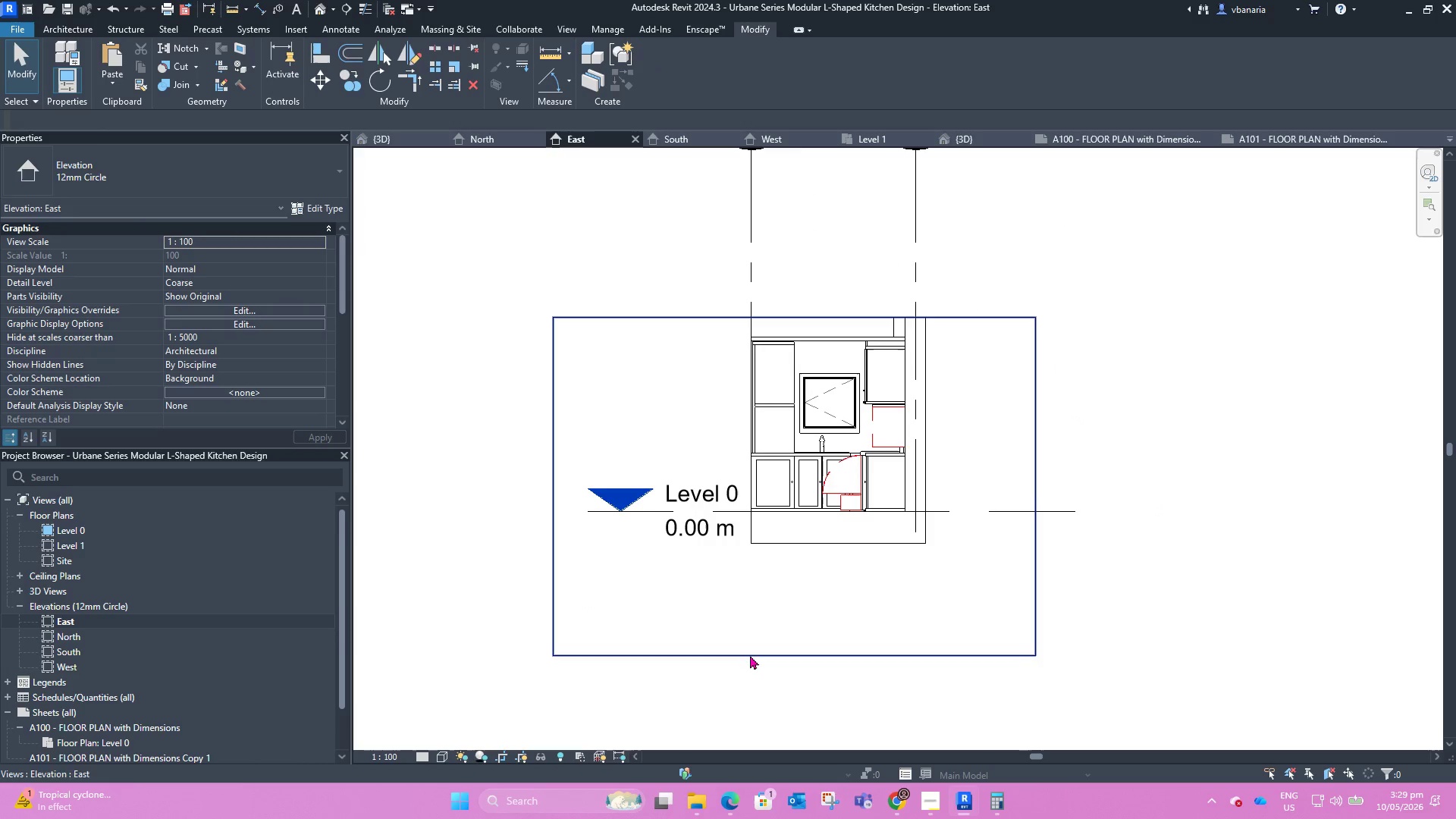 
scroll: coordinate [841, 455], scroll_direction: down, amount: 3.0
 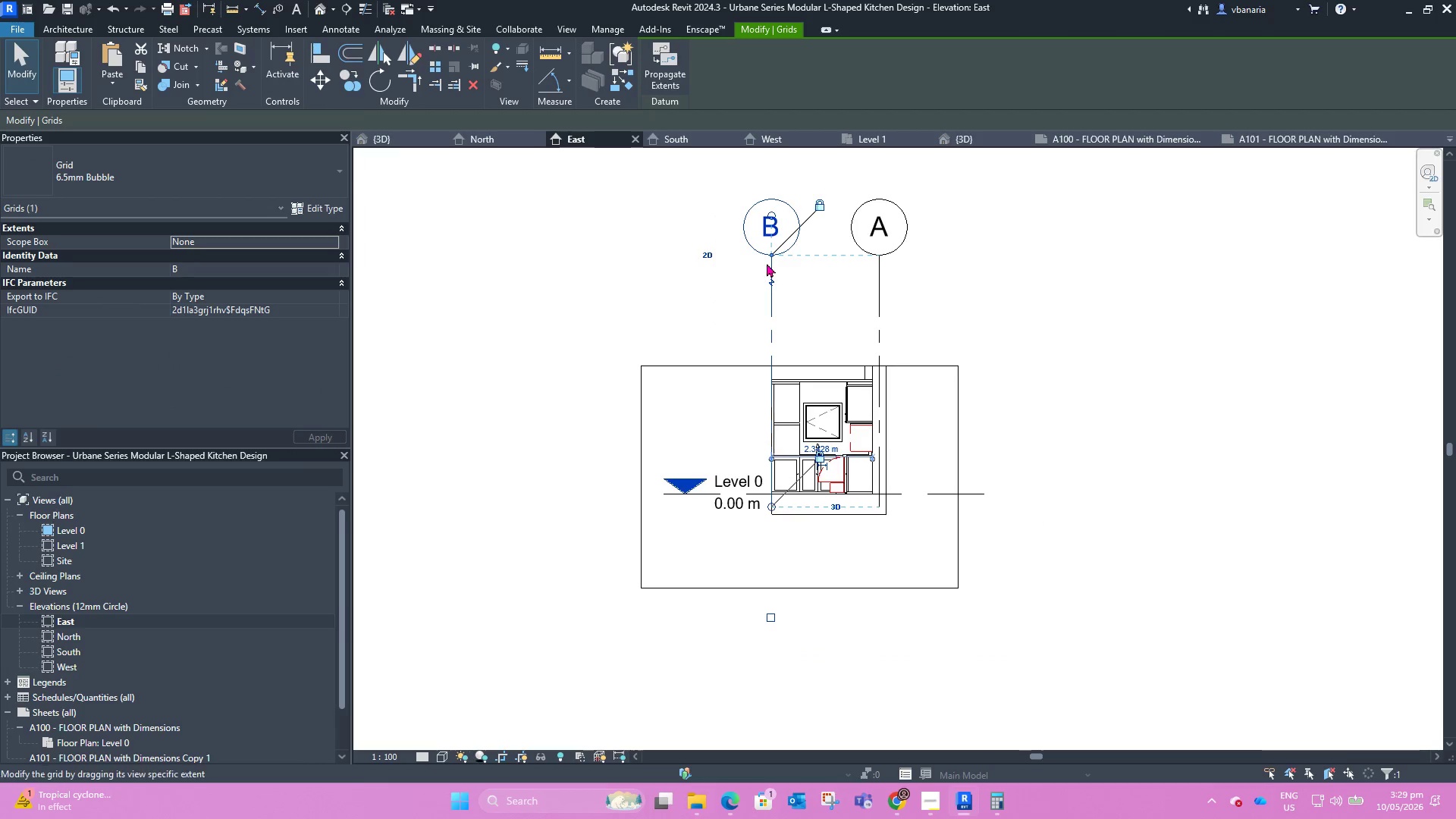 
left_click_drag(start_coordinate=[767, 258], to_coordinate=[760, 298])
 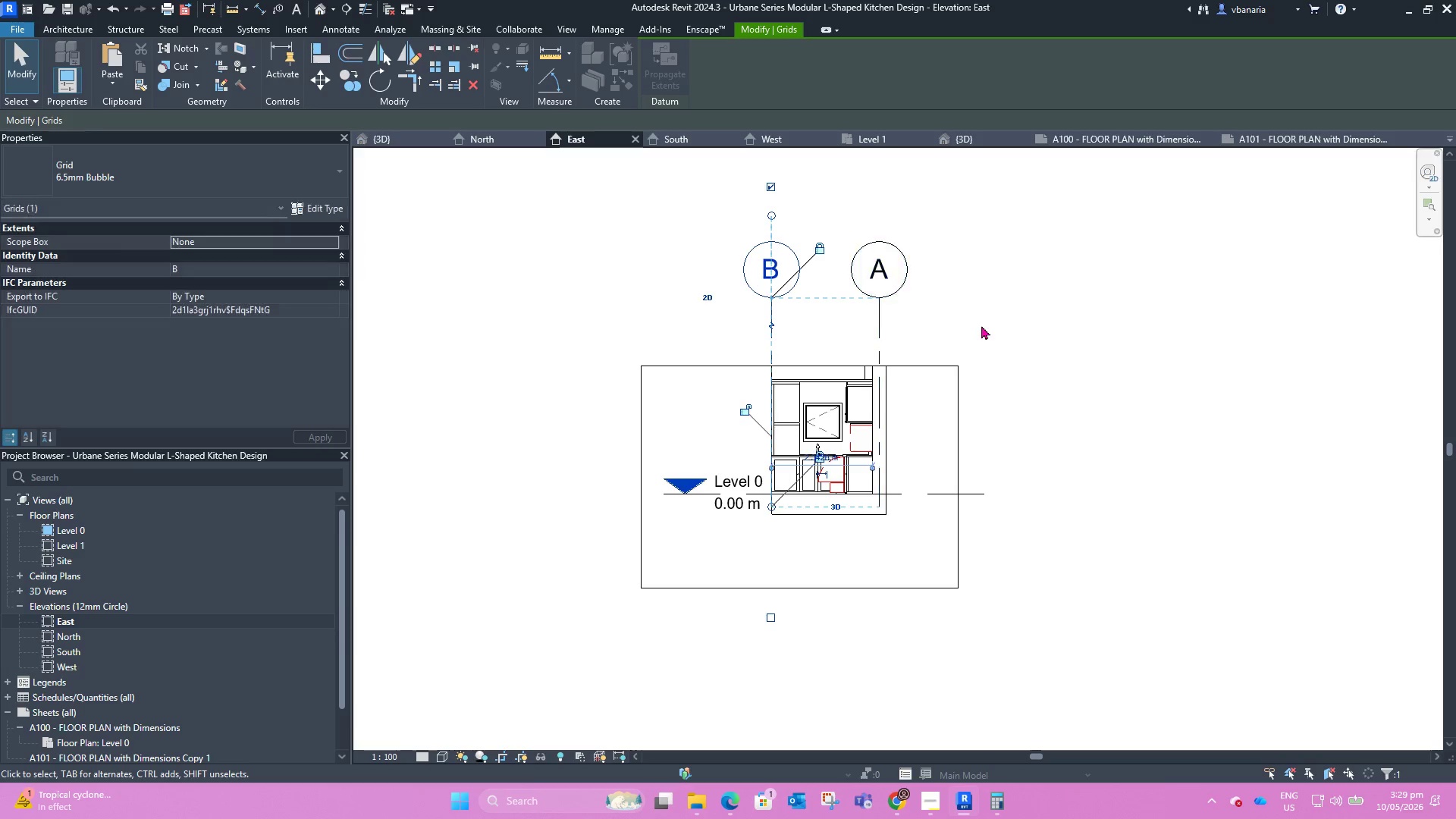 
left_click([981, 325])
 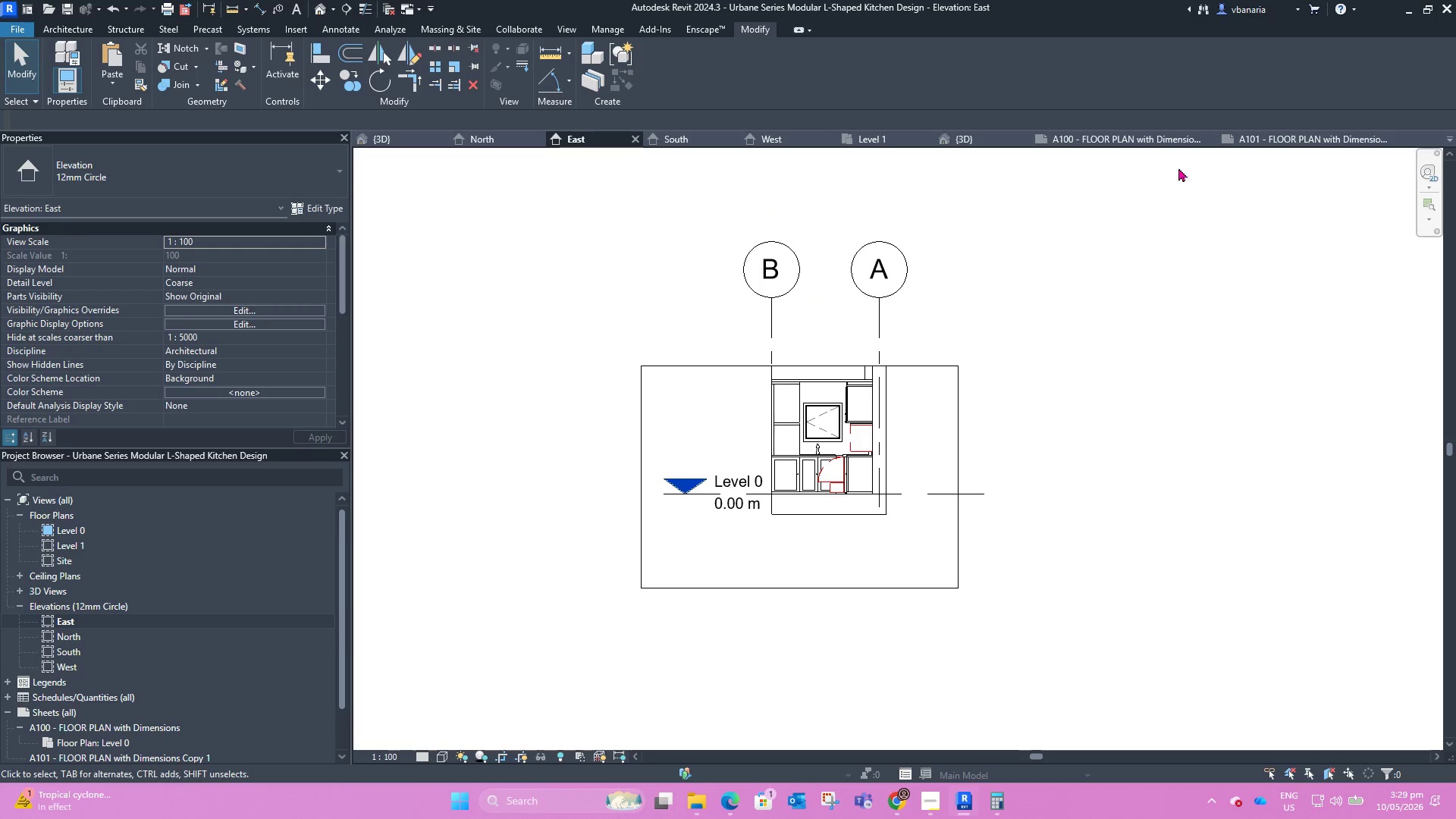 
left_click([1281, 139])
 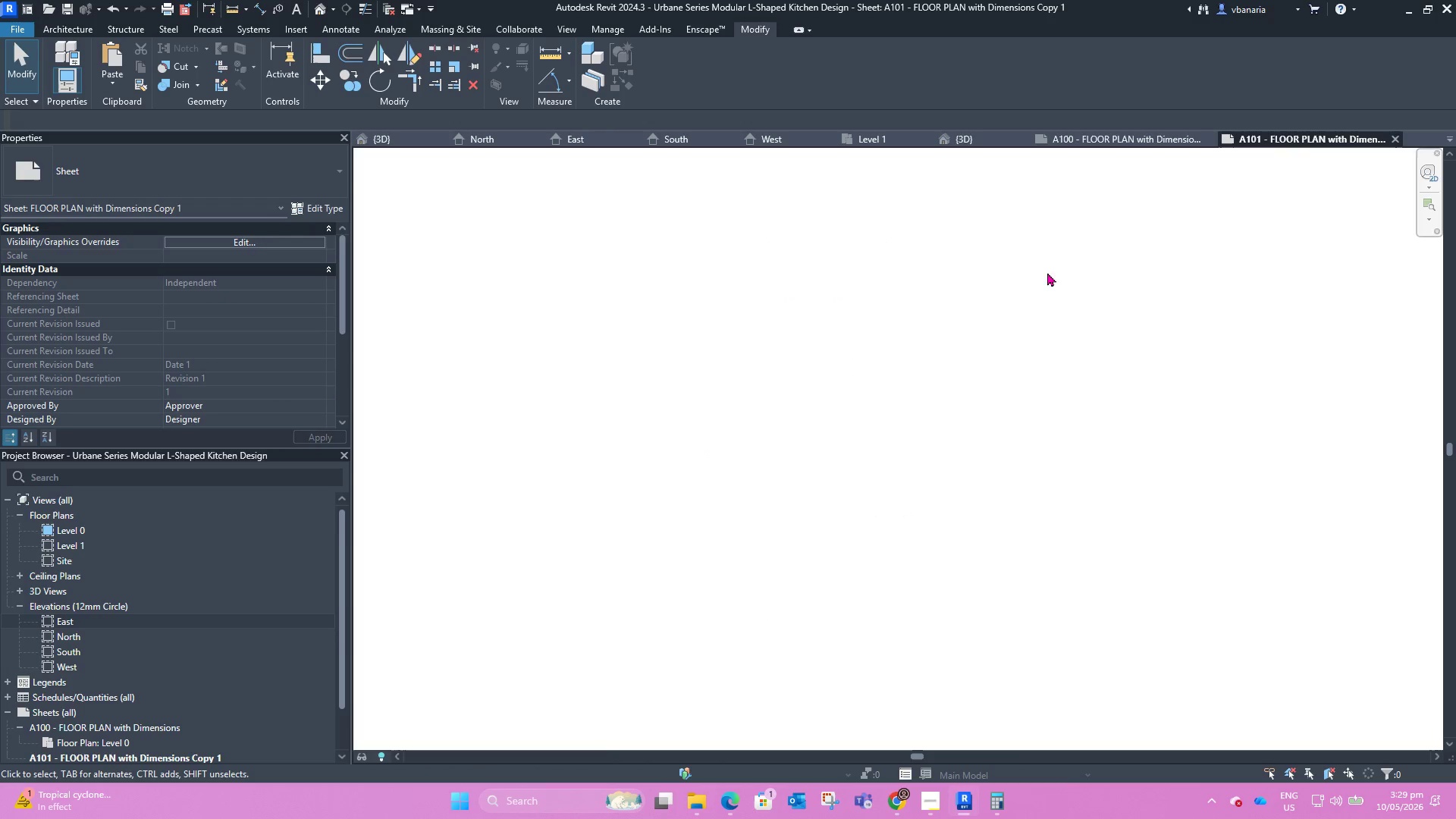 
right_click([733, 398])
 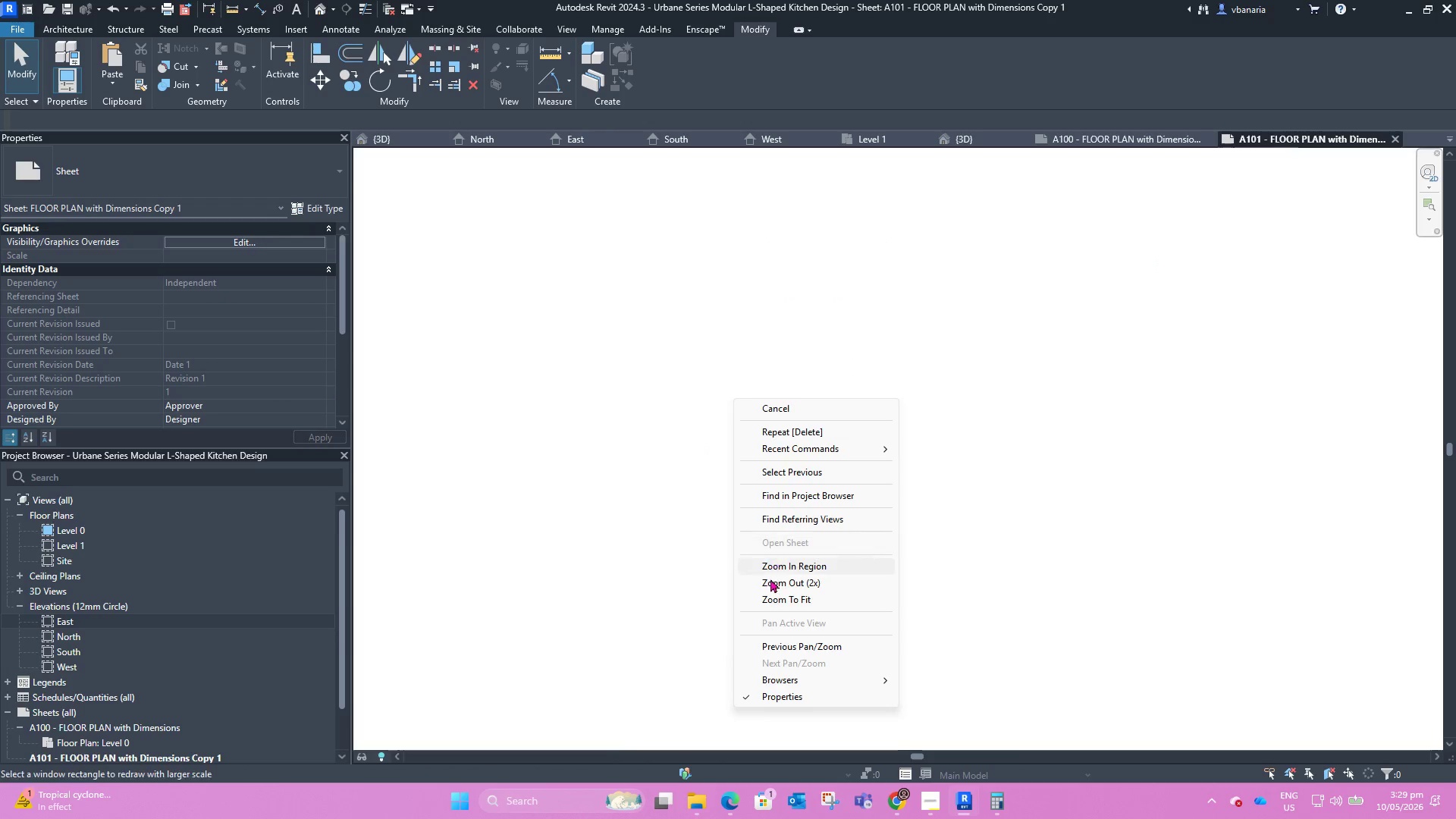 
left_click([774, 595])
 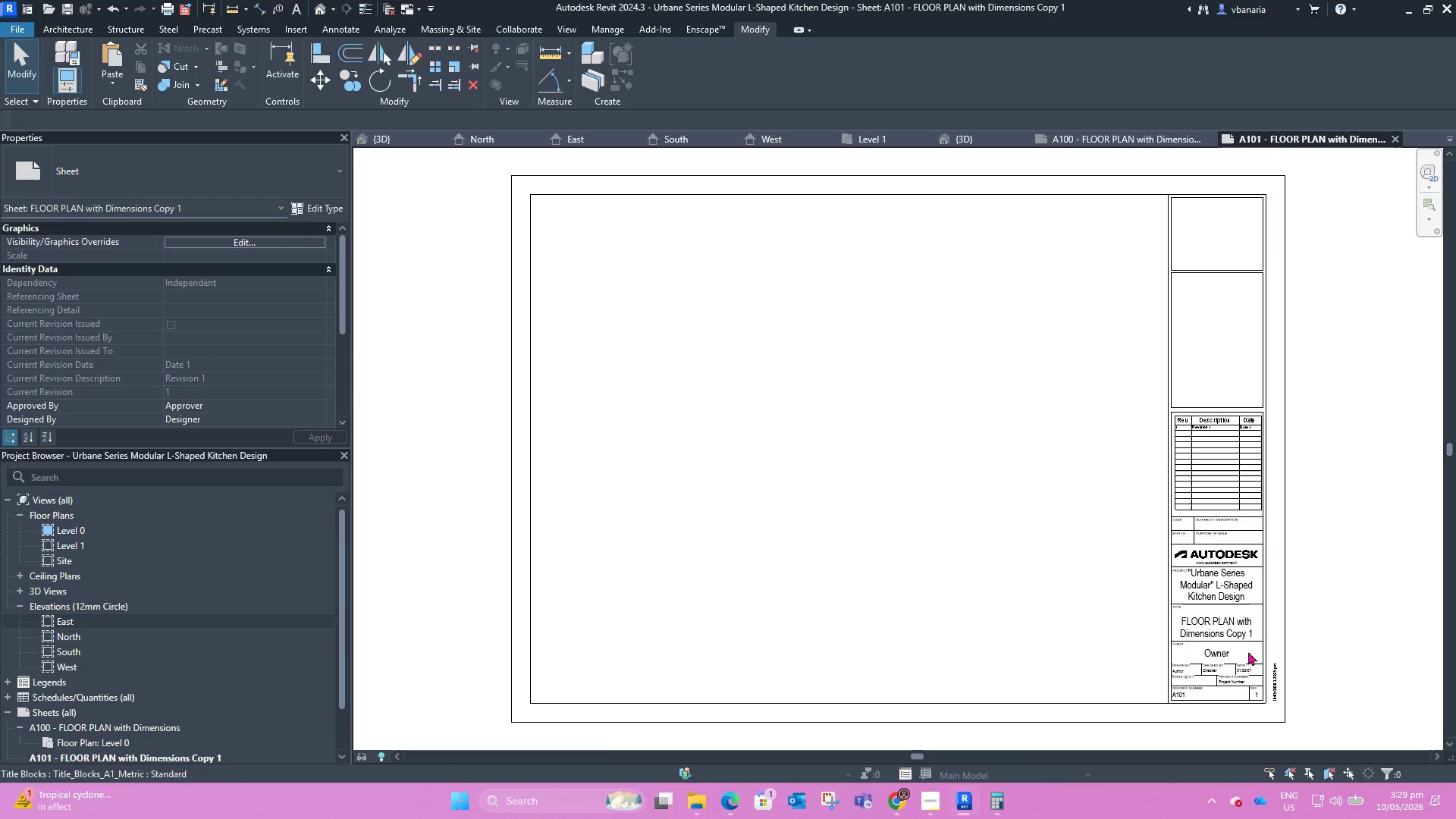 
scroll: coordinate [1261, 655], scroll_direction: up, amount: 6.0
 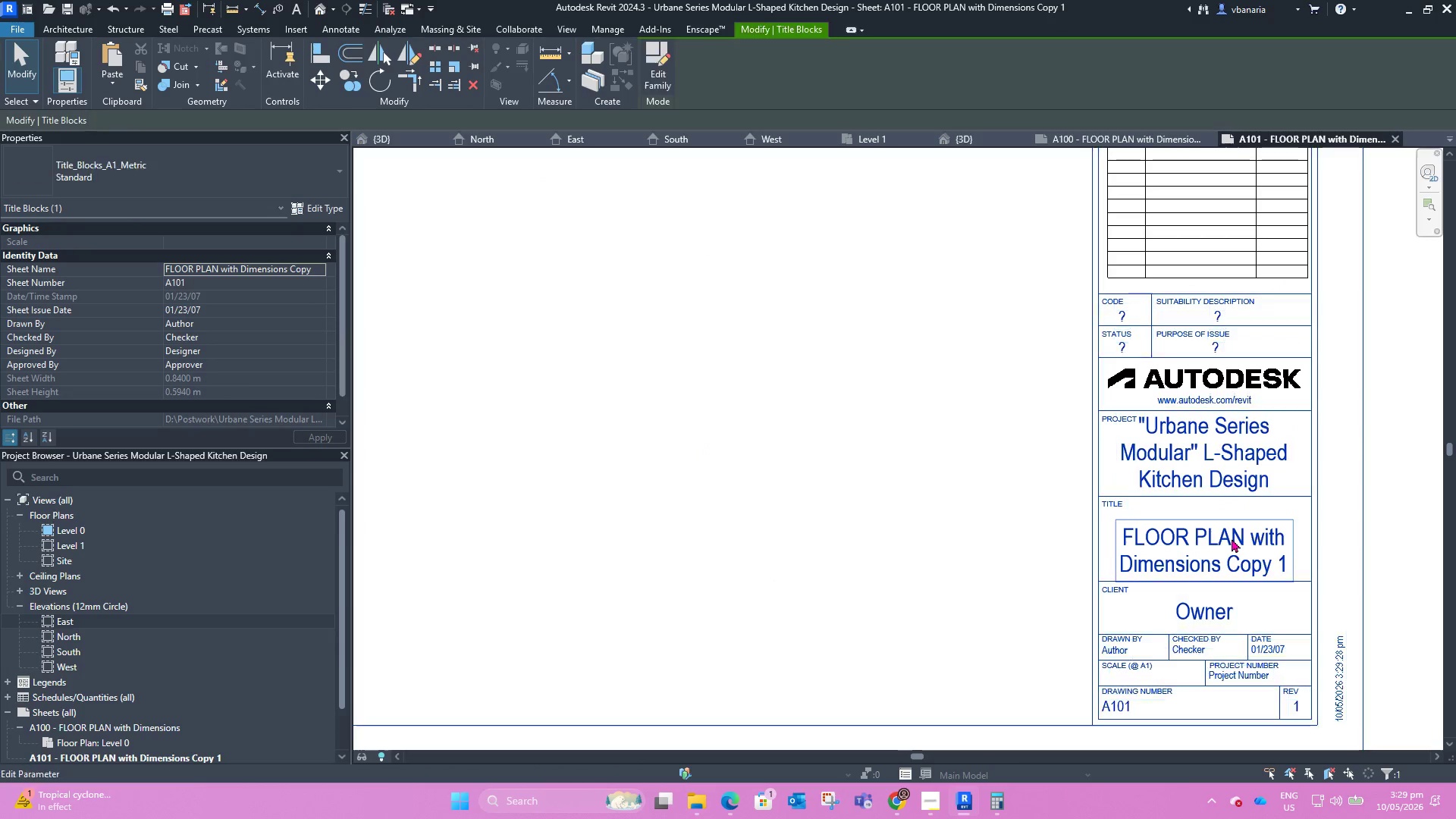 
double_click([1232, 538])
 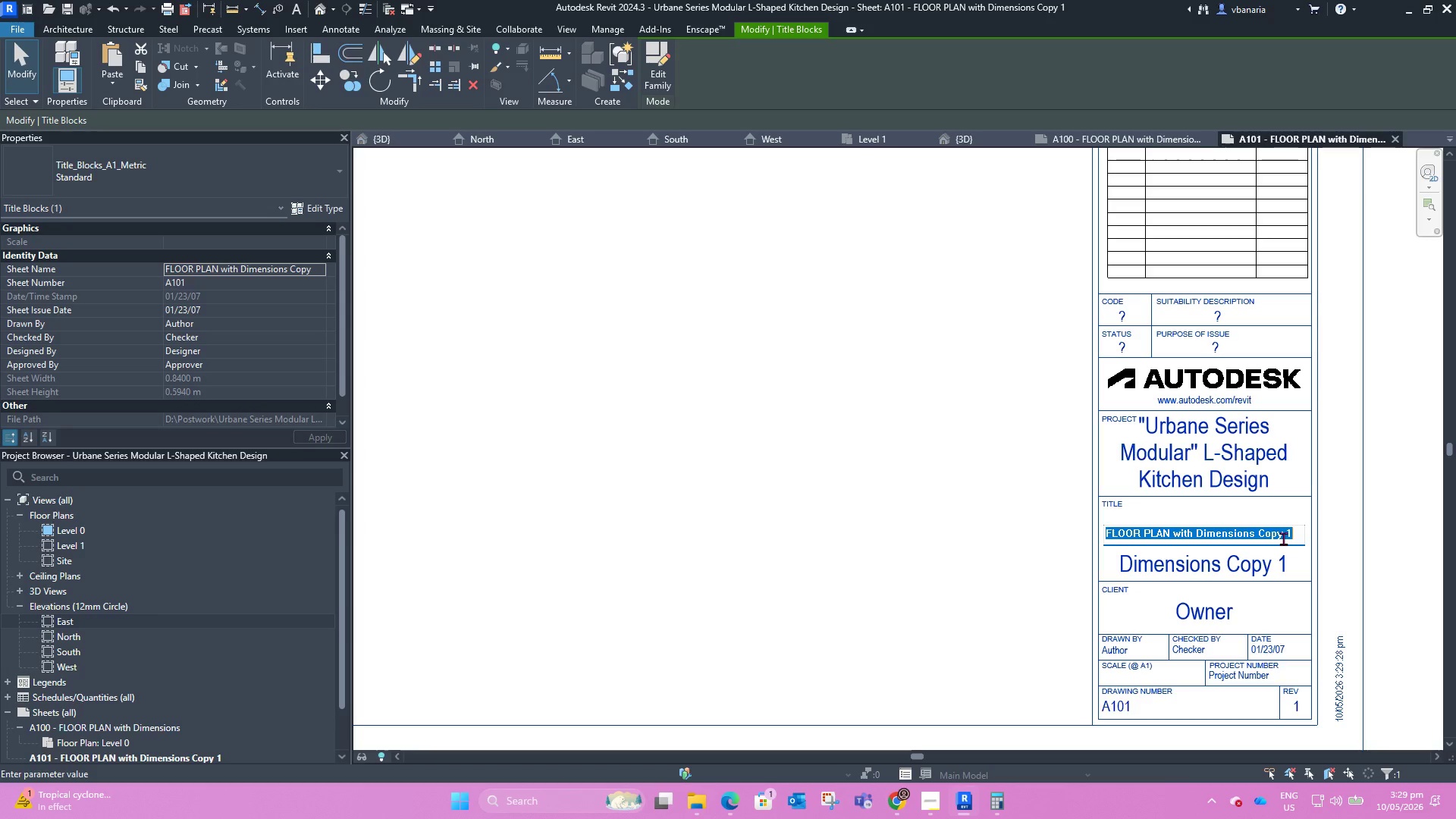 
key(Backspace)
 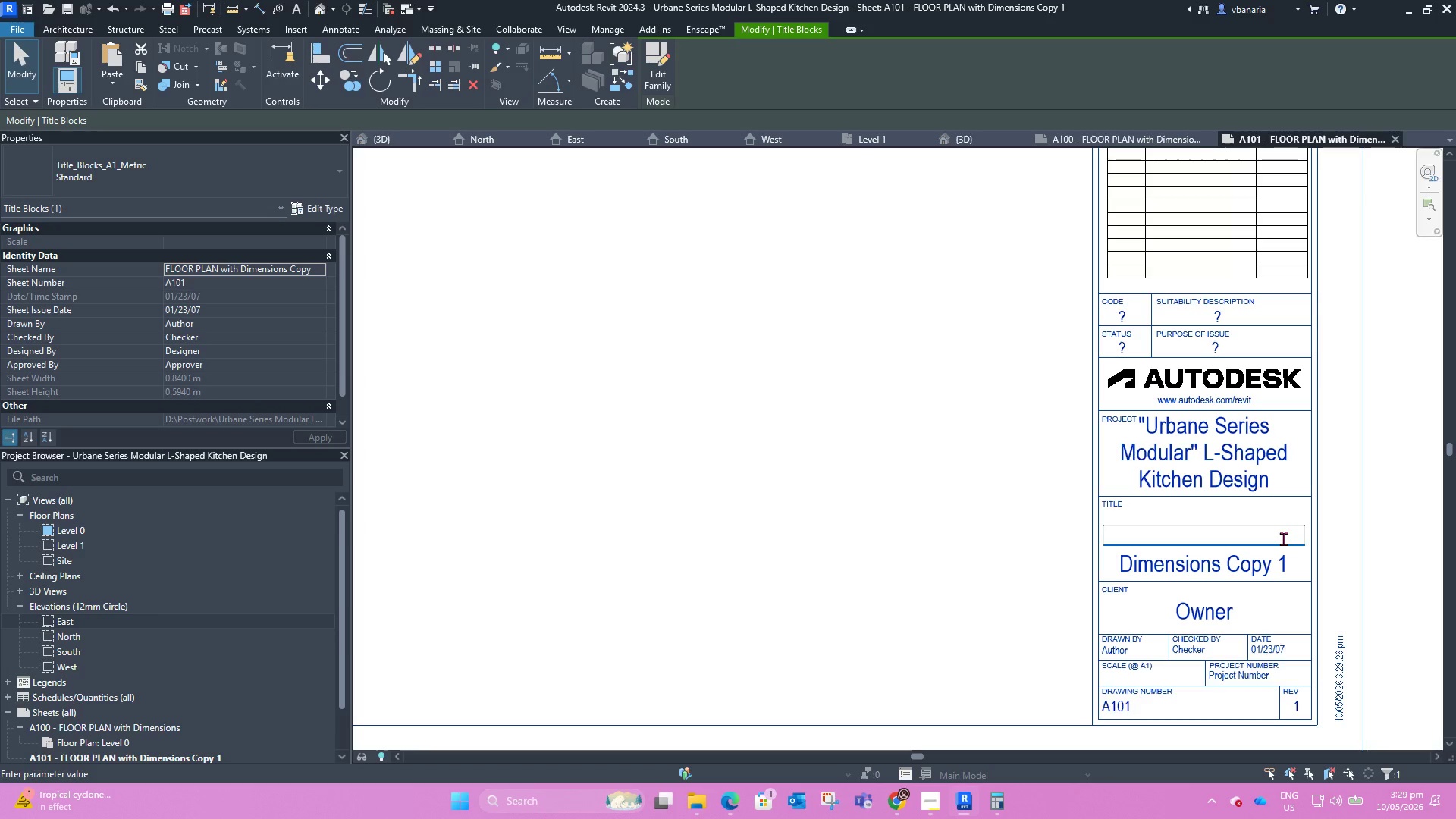 
key(CapsLock)
 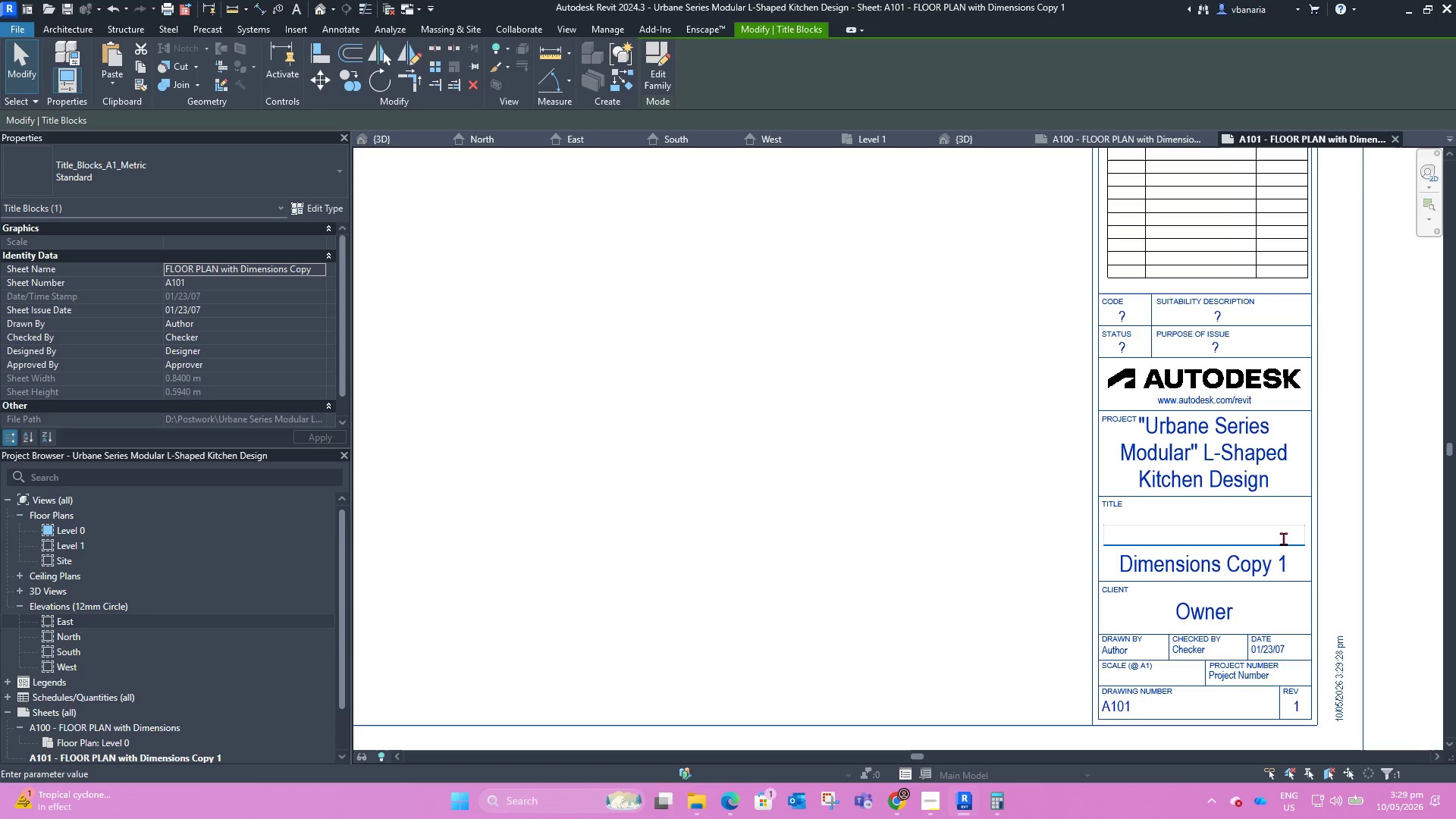 
type(FRONT )
 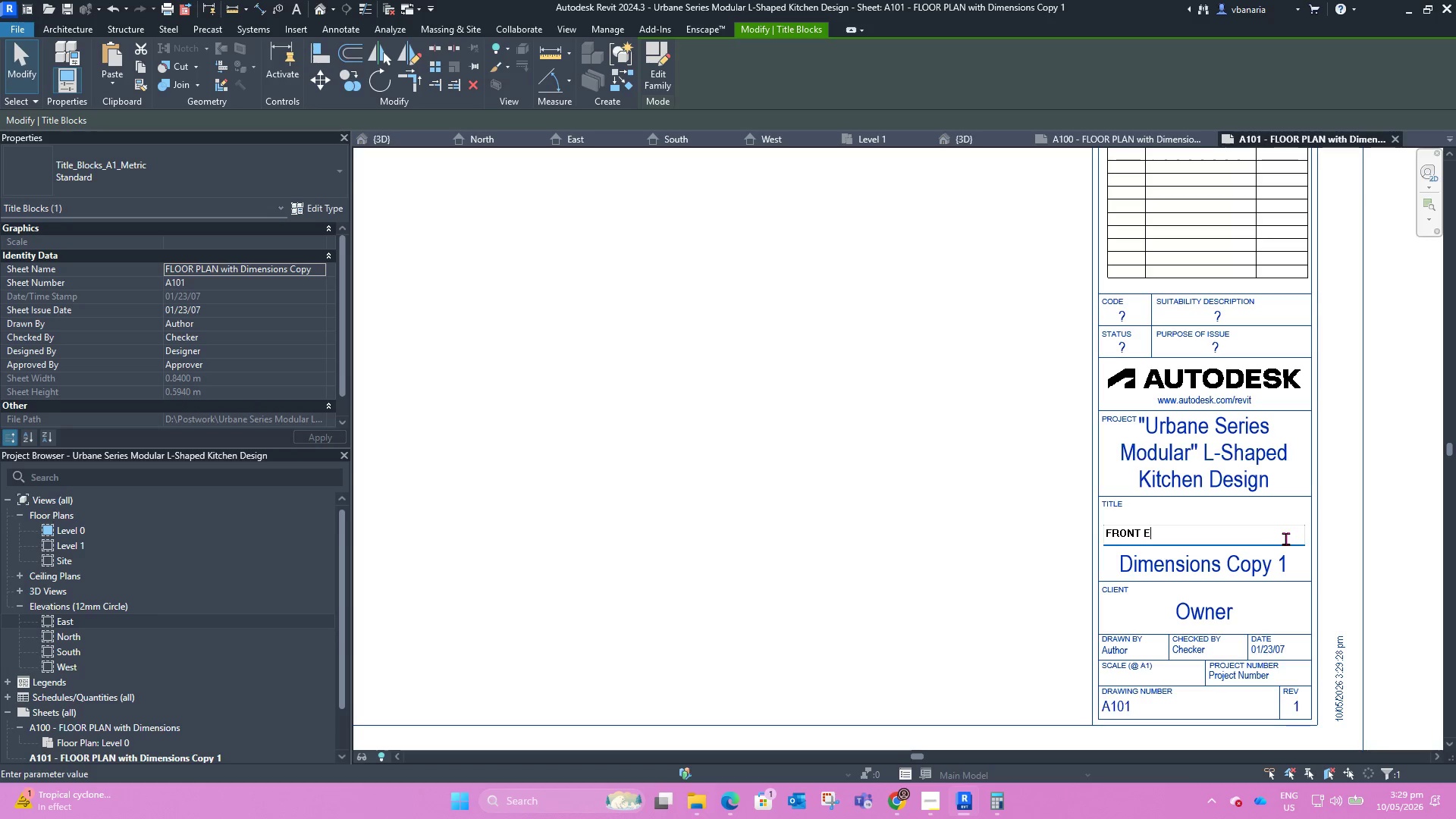 
type(ELEVATION)
 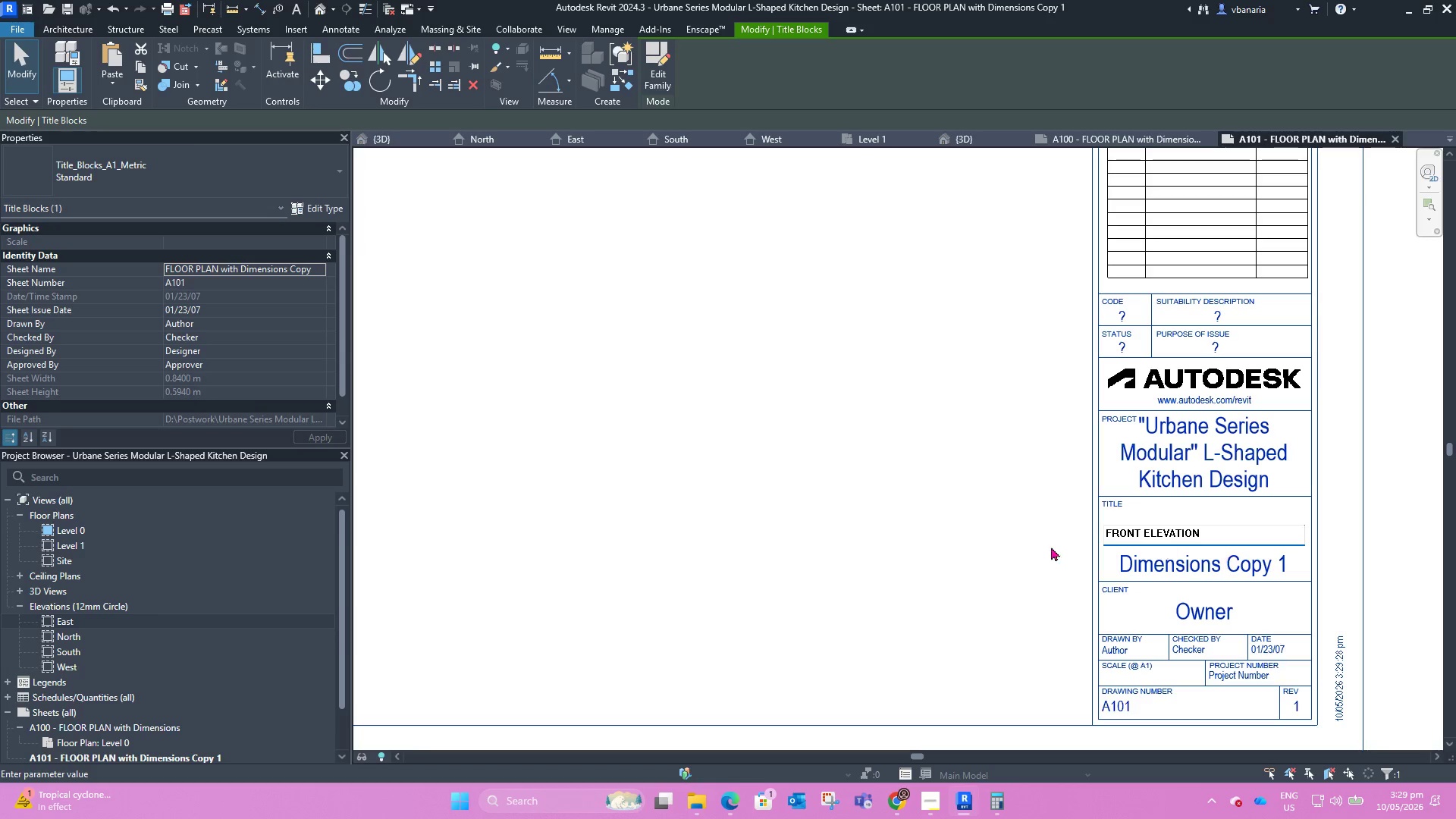 
left_click([918, 548])
 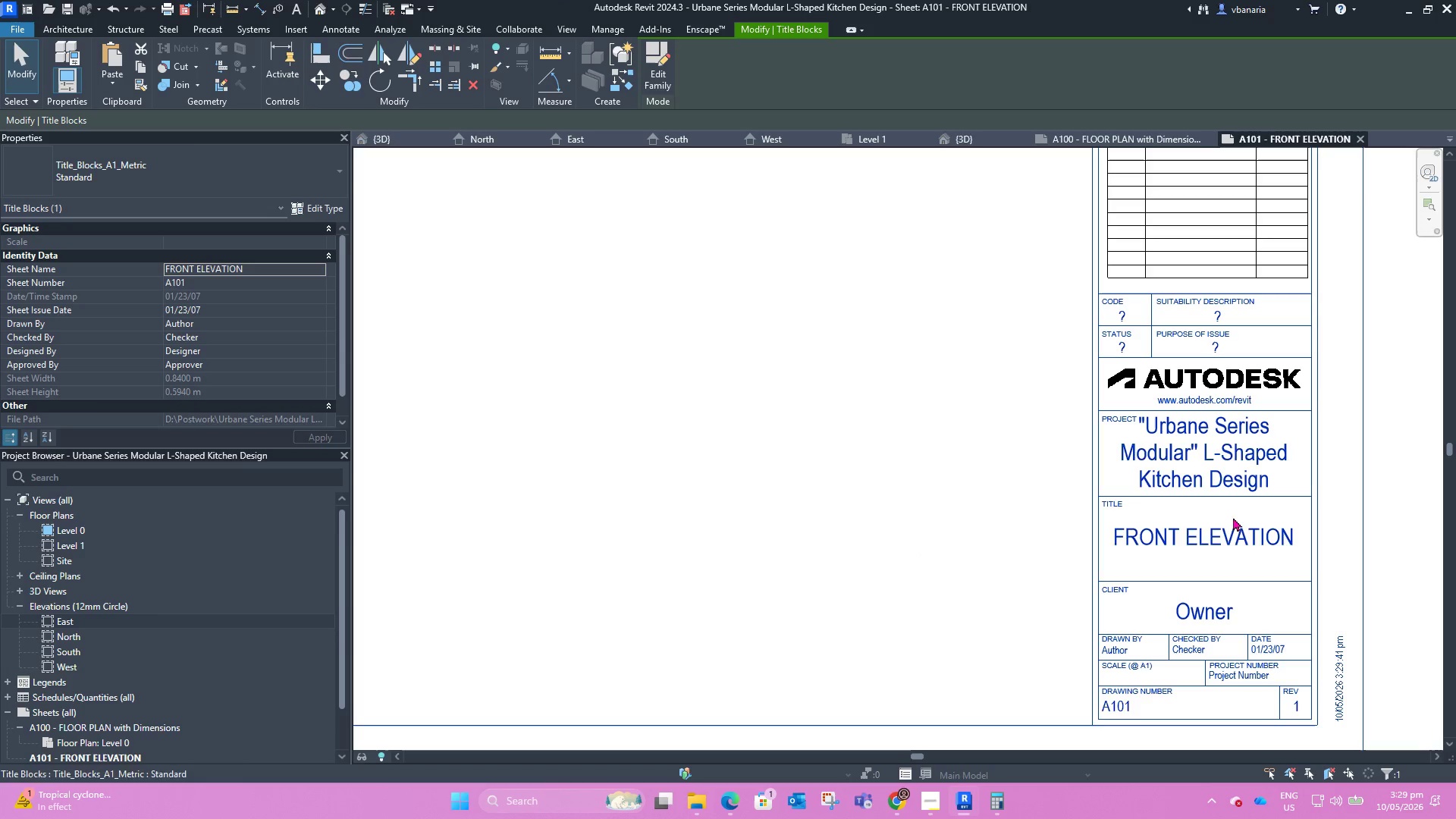 
scroll: coordinate [1235, 529], scroll_direction: down, amount: 5.0
 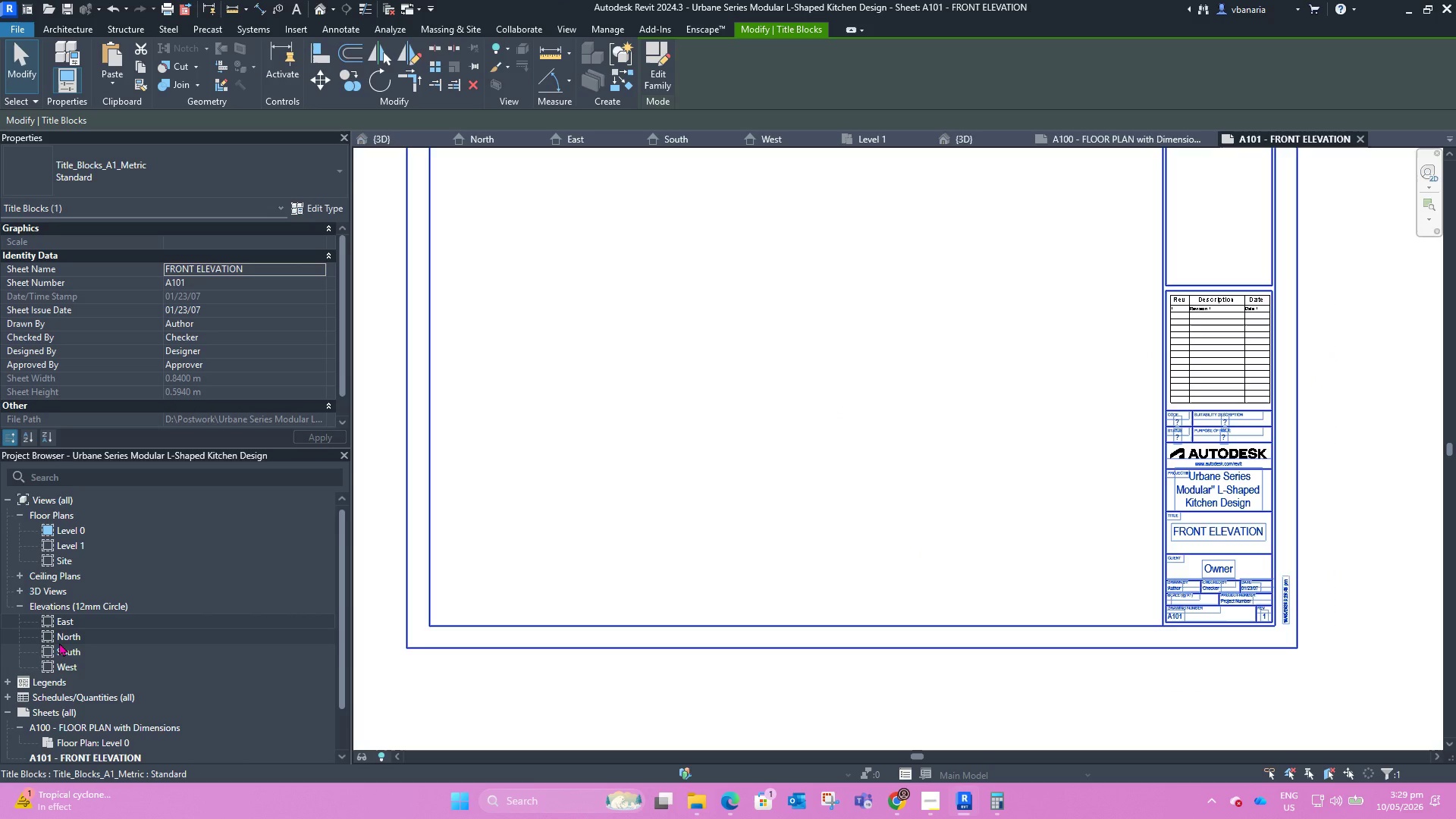 
left_click([67, 649])
 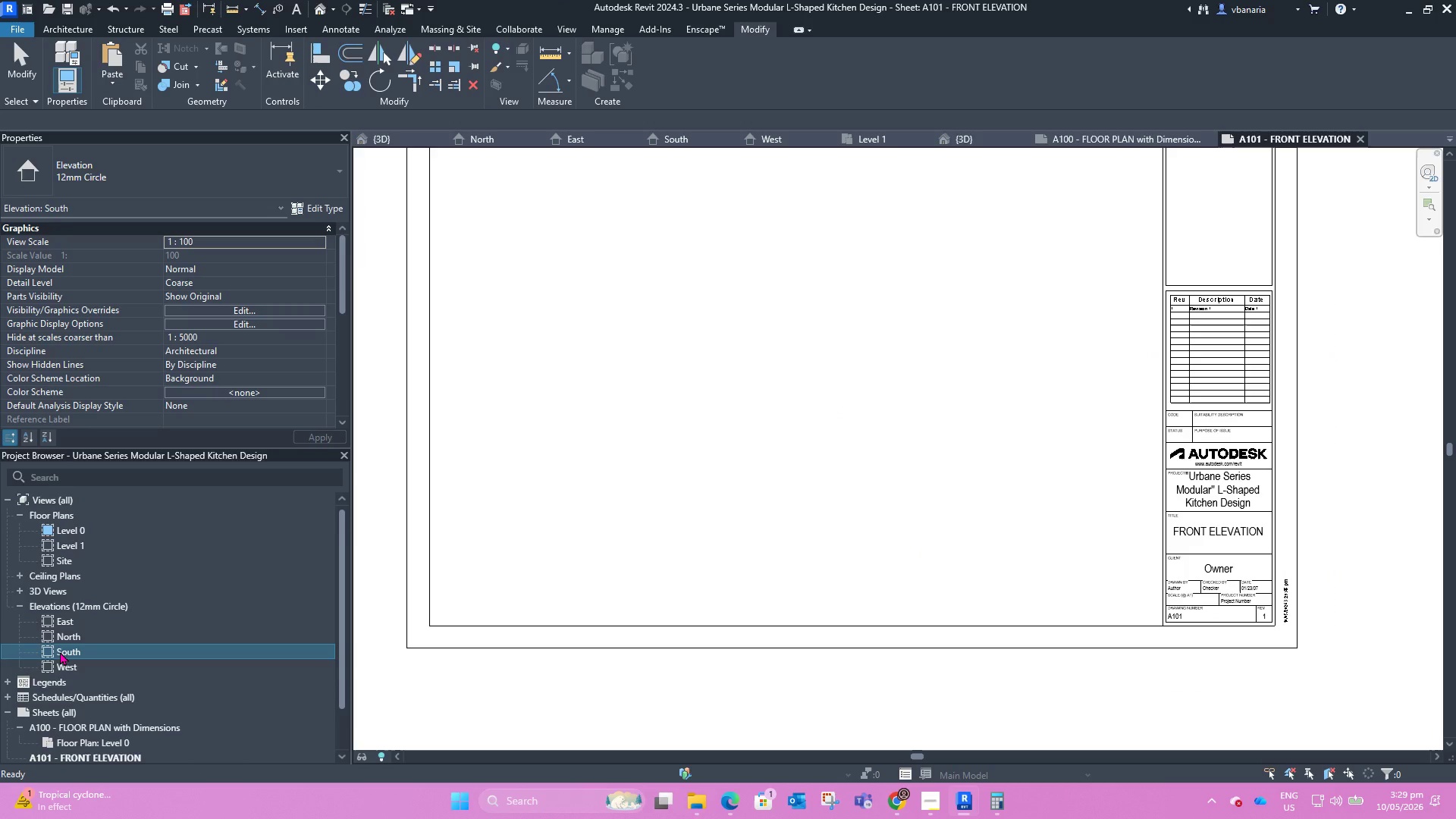 
left_click_drag(start_coordinate=[60, 651], to_coordinate=[674, 450])
 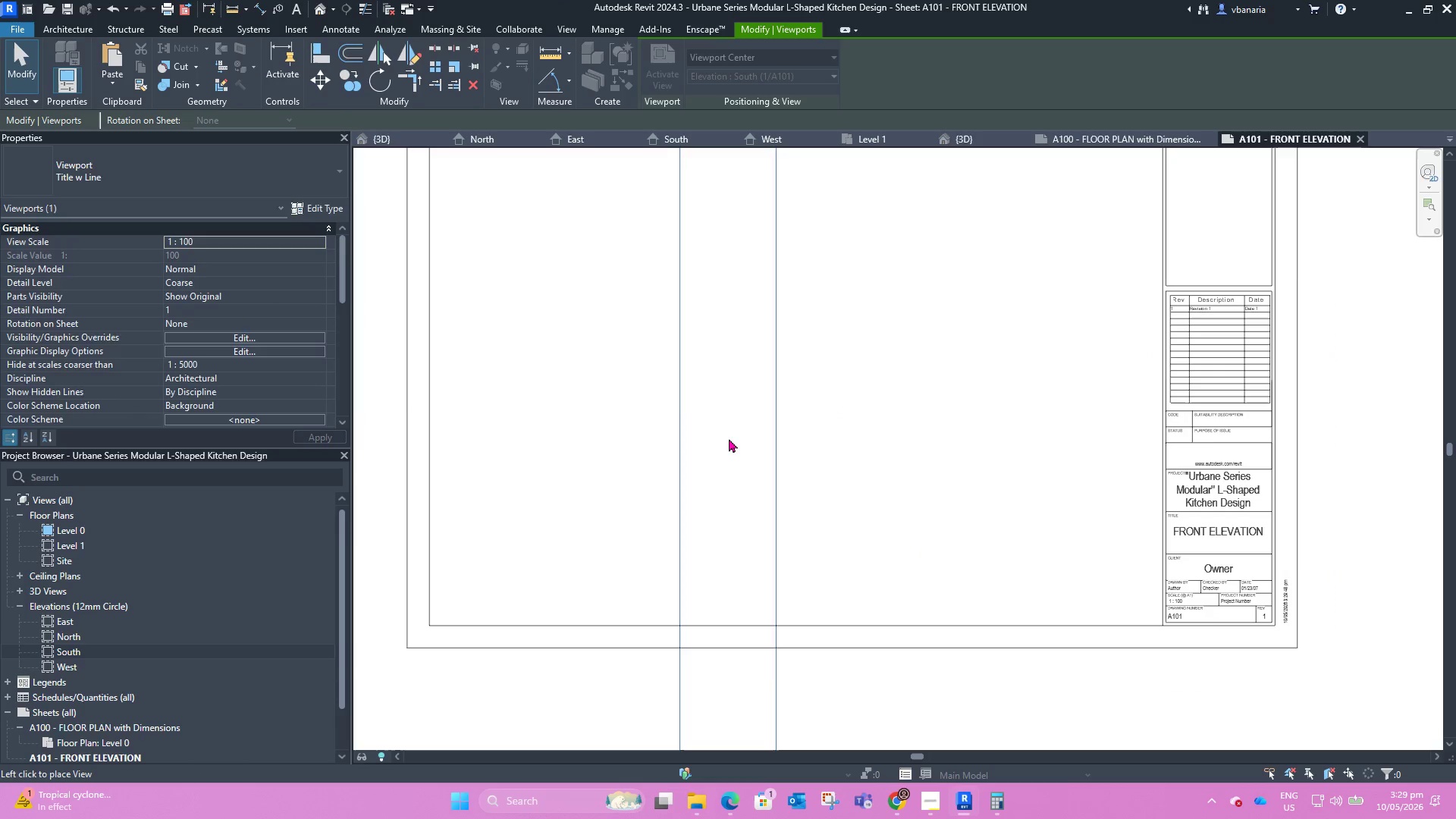 
scroll: coordinate [750, 353], scroll_direction: down, amount: 20.0
 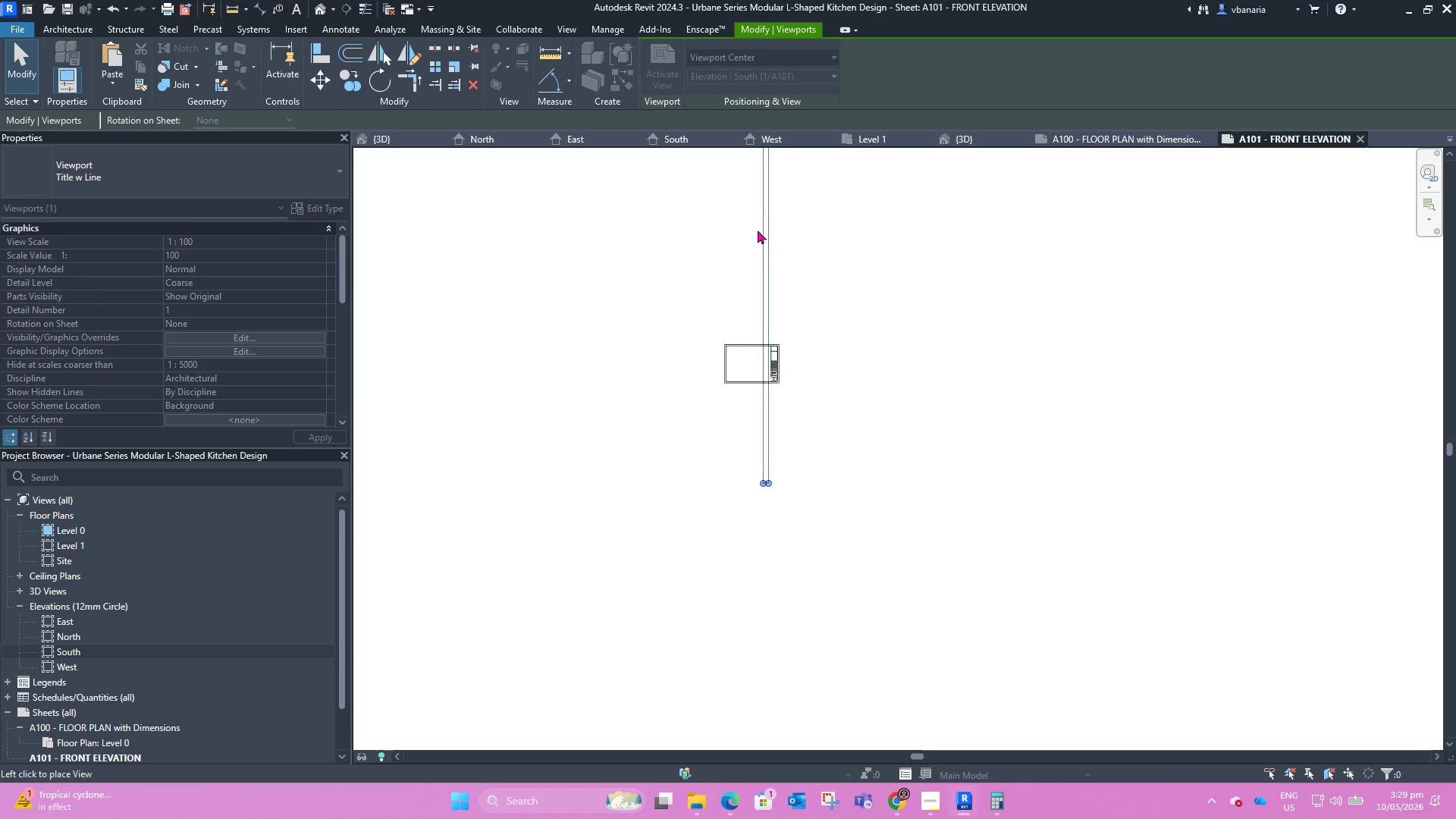 
left_click_drag(start_coordinate=[743, 216], to_coordinate=[733, 350])
 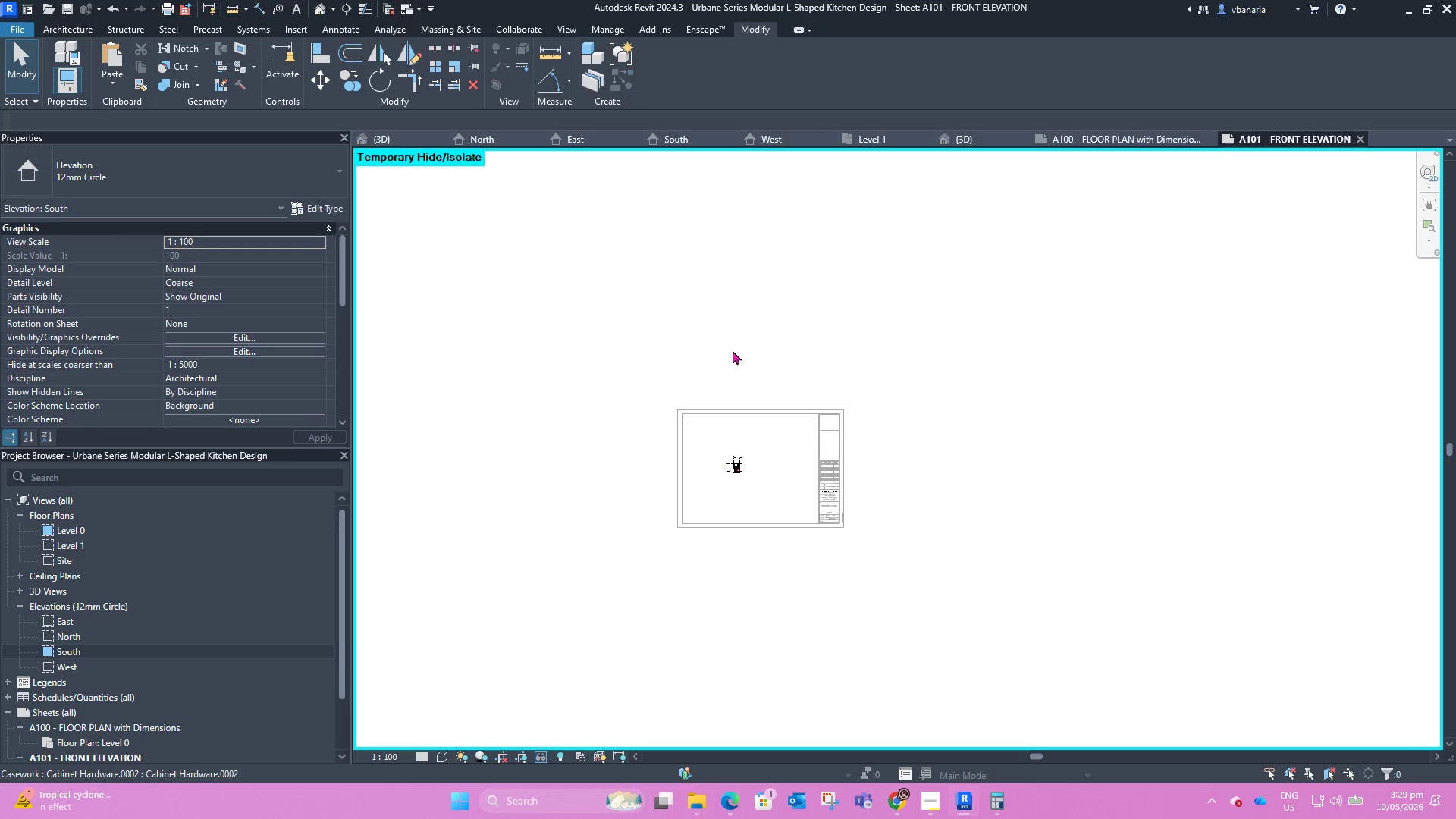 
left_click([733, 350])
 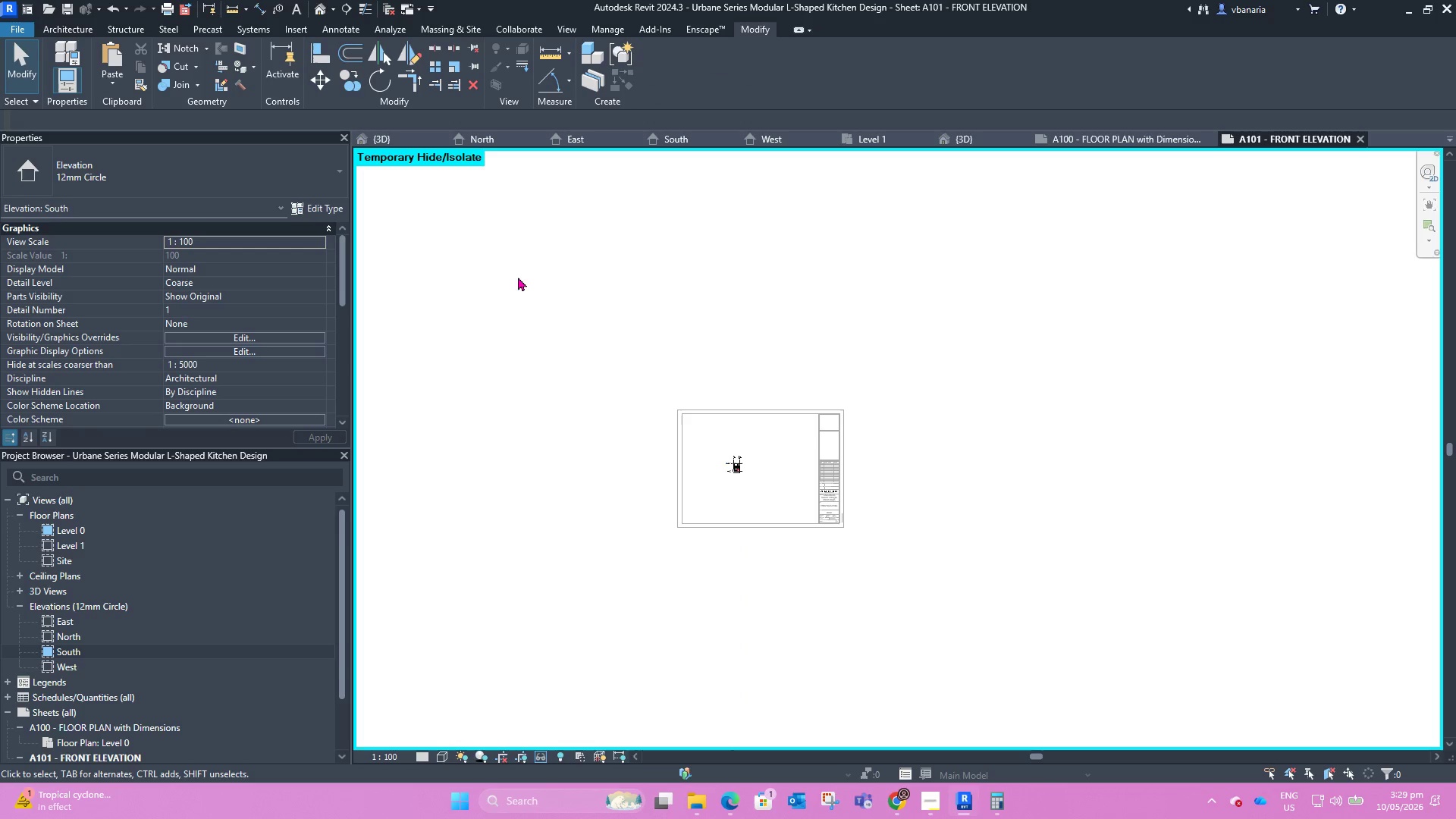 
scroll: coordinate [712, 335], scroll_direction: up, amount: 8.0
 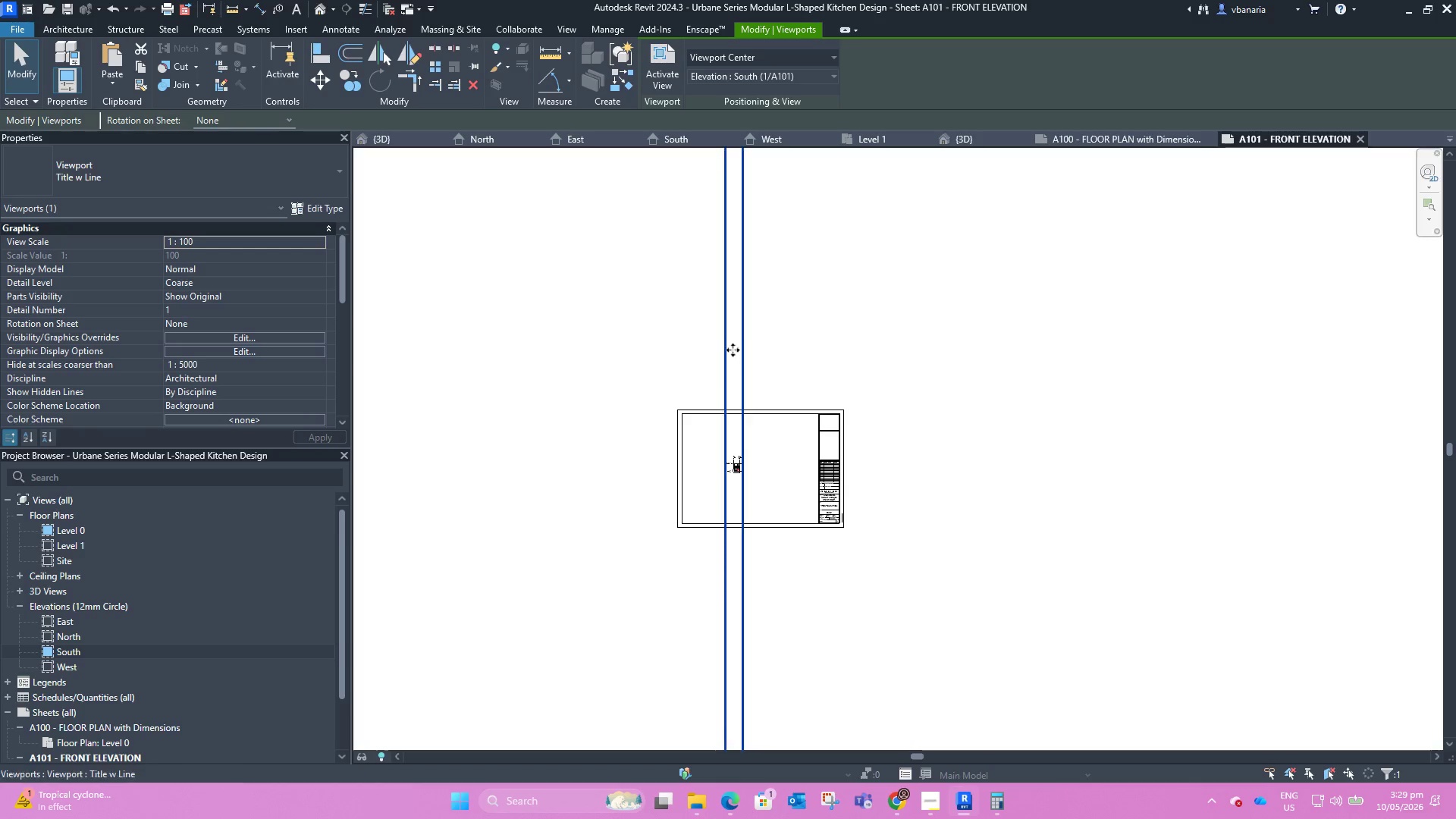 
key(Escape)
 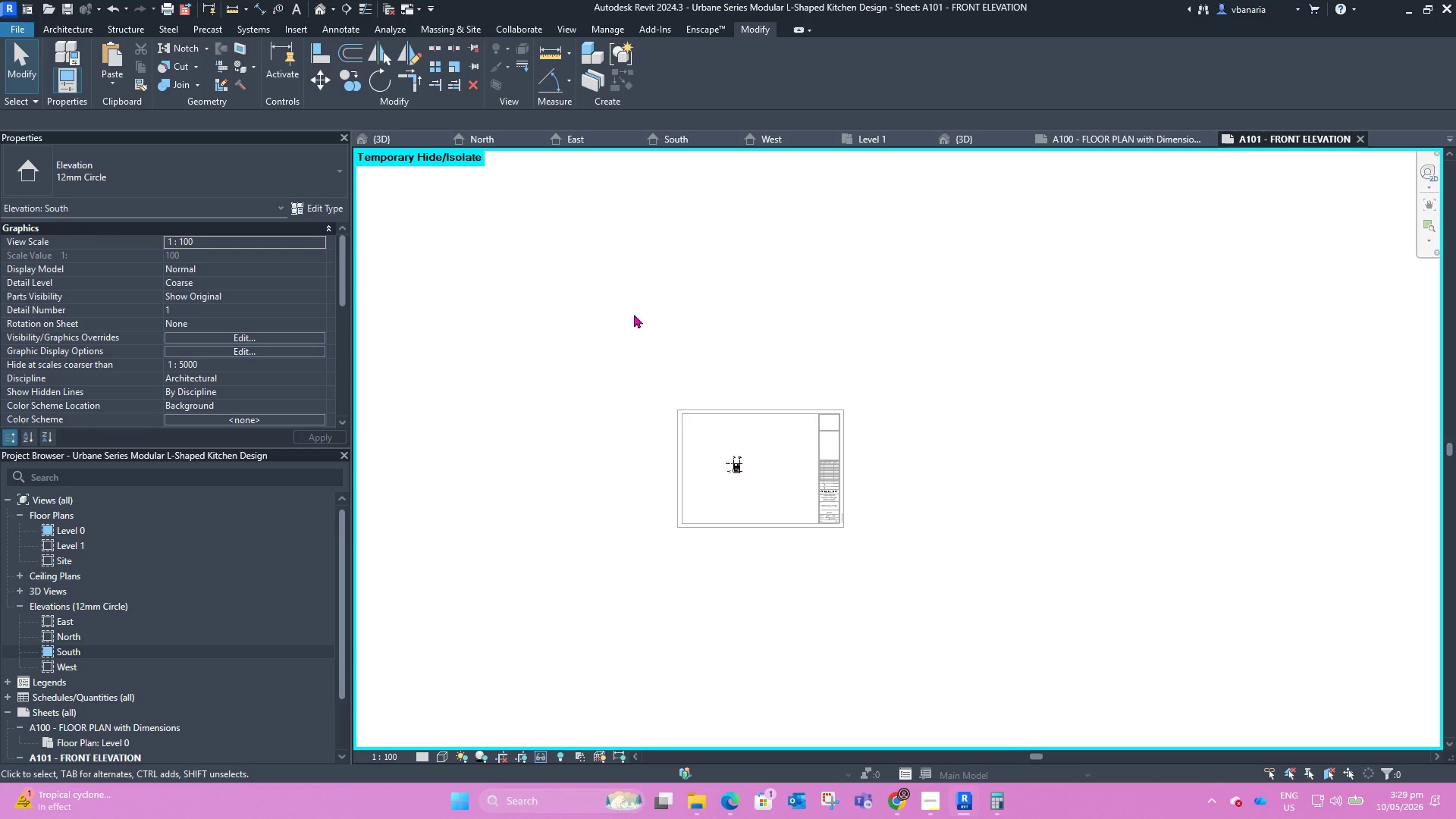 
key(Escape)
 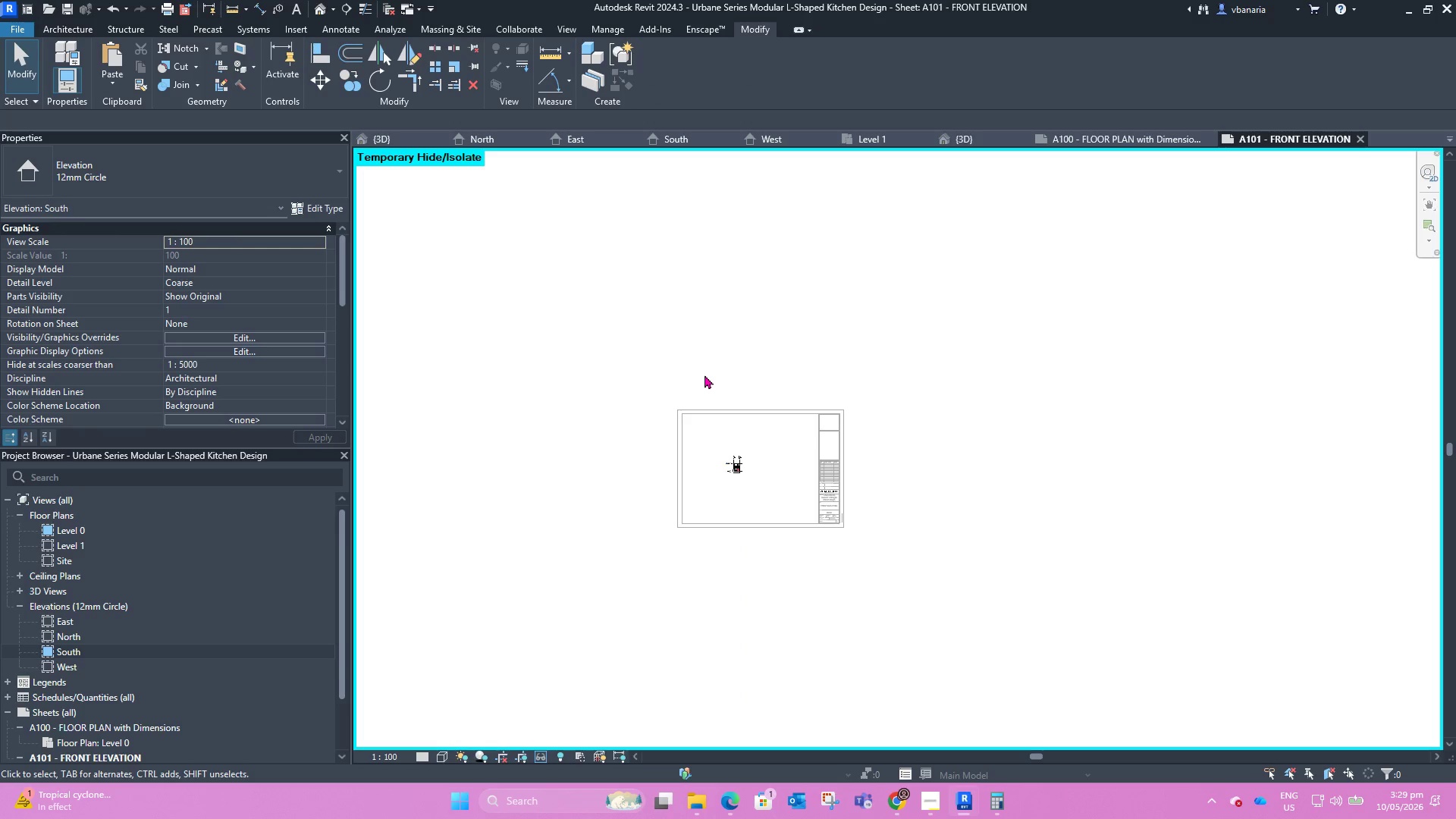 
key(Escape)
 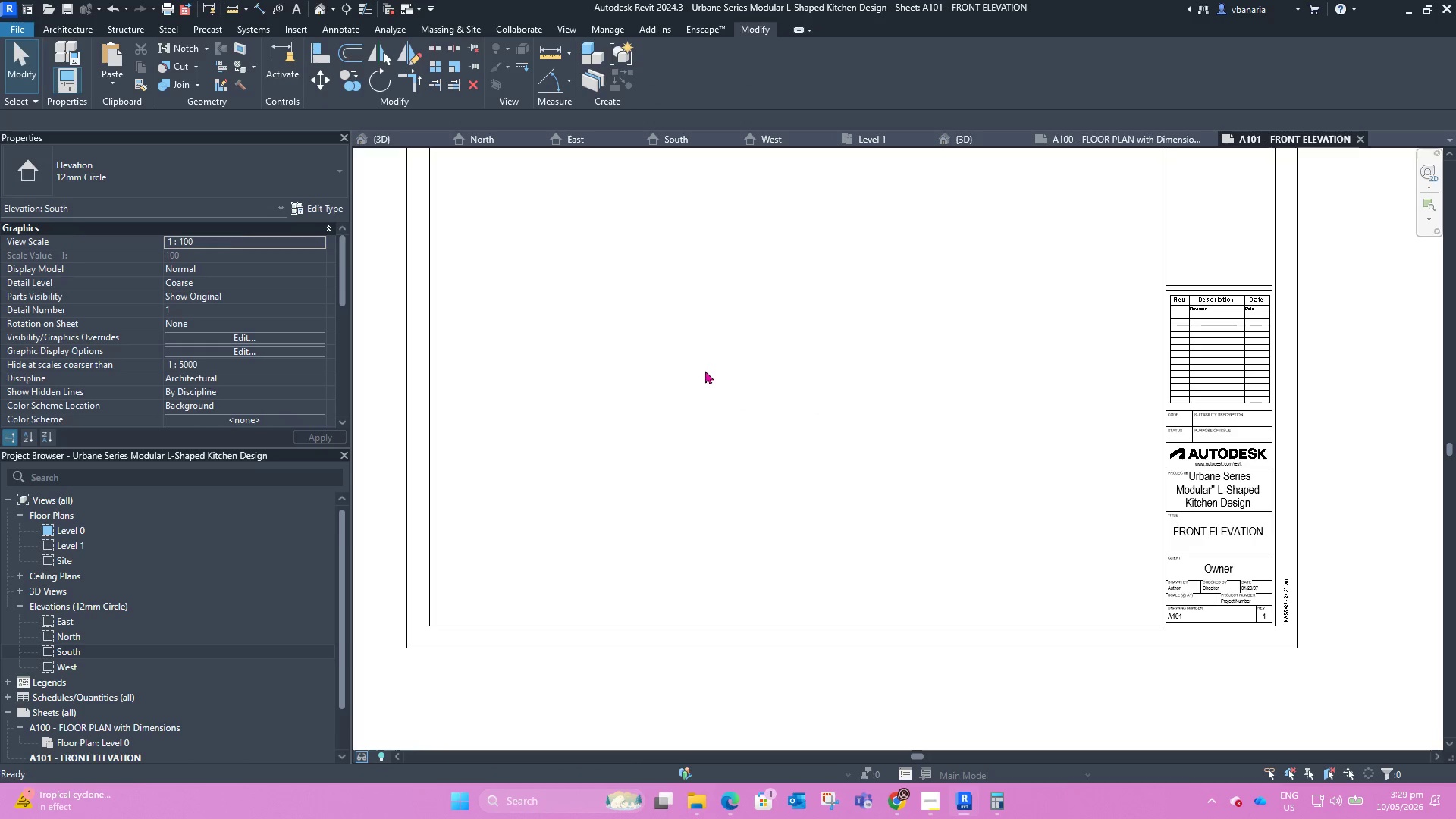 
scroll: coordinate [861, 469], scroll_direction: down, amount: 2.0
 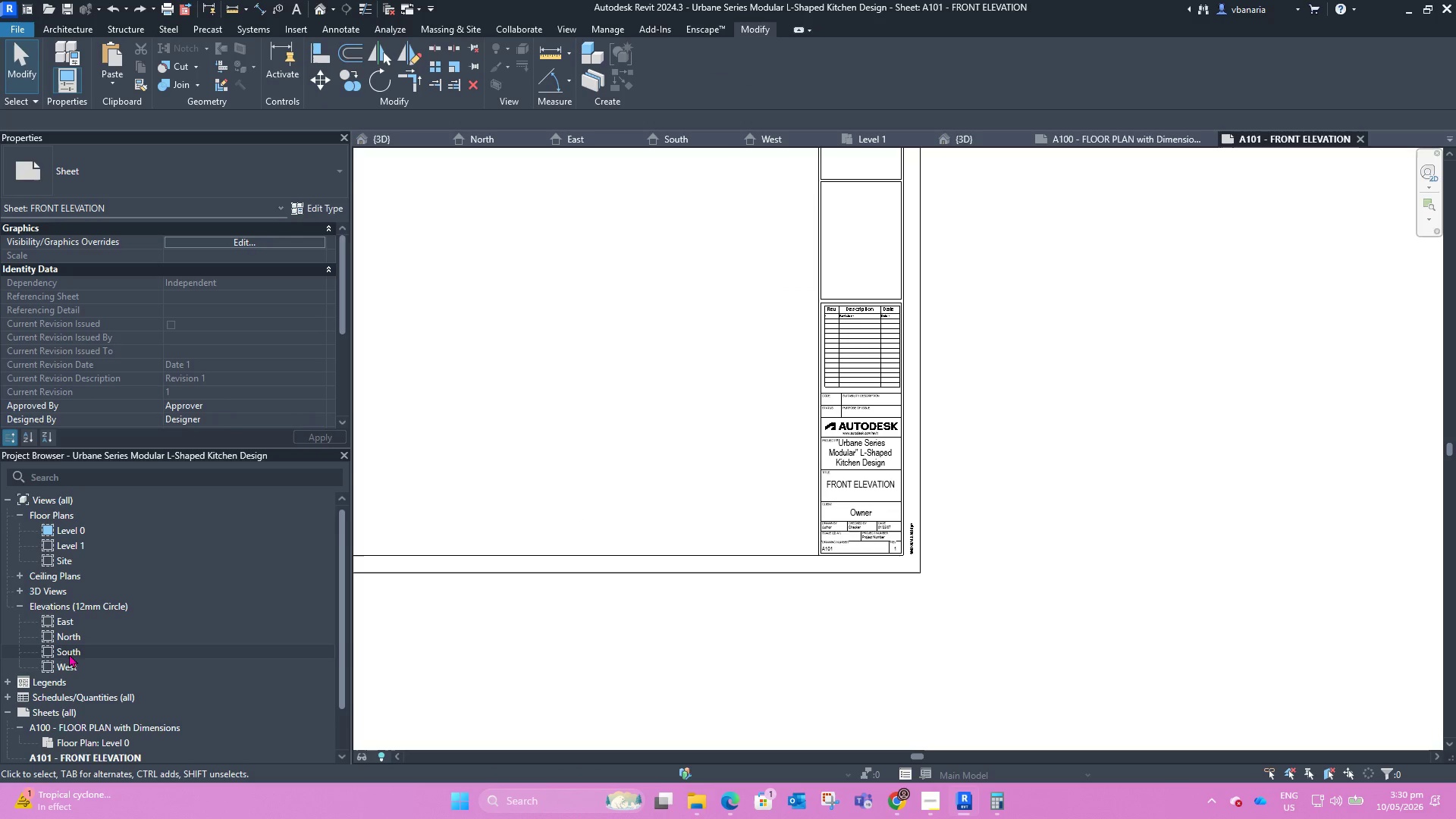 
double_click([65, 651])
 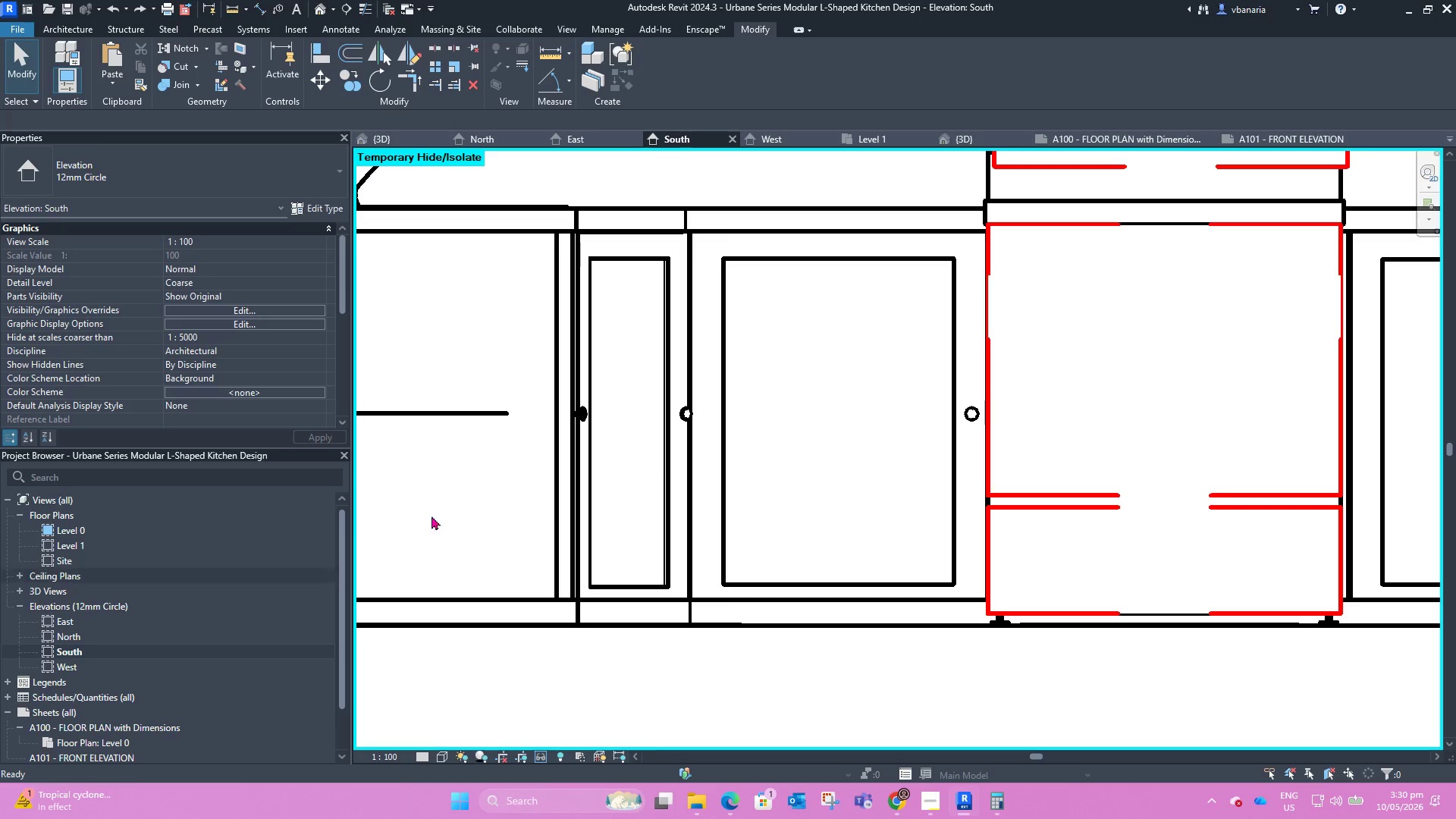 
scroll: coordinate [682, 474], scroll_direction: down, amount: 10.0
 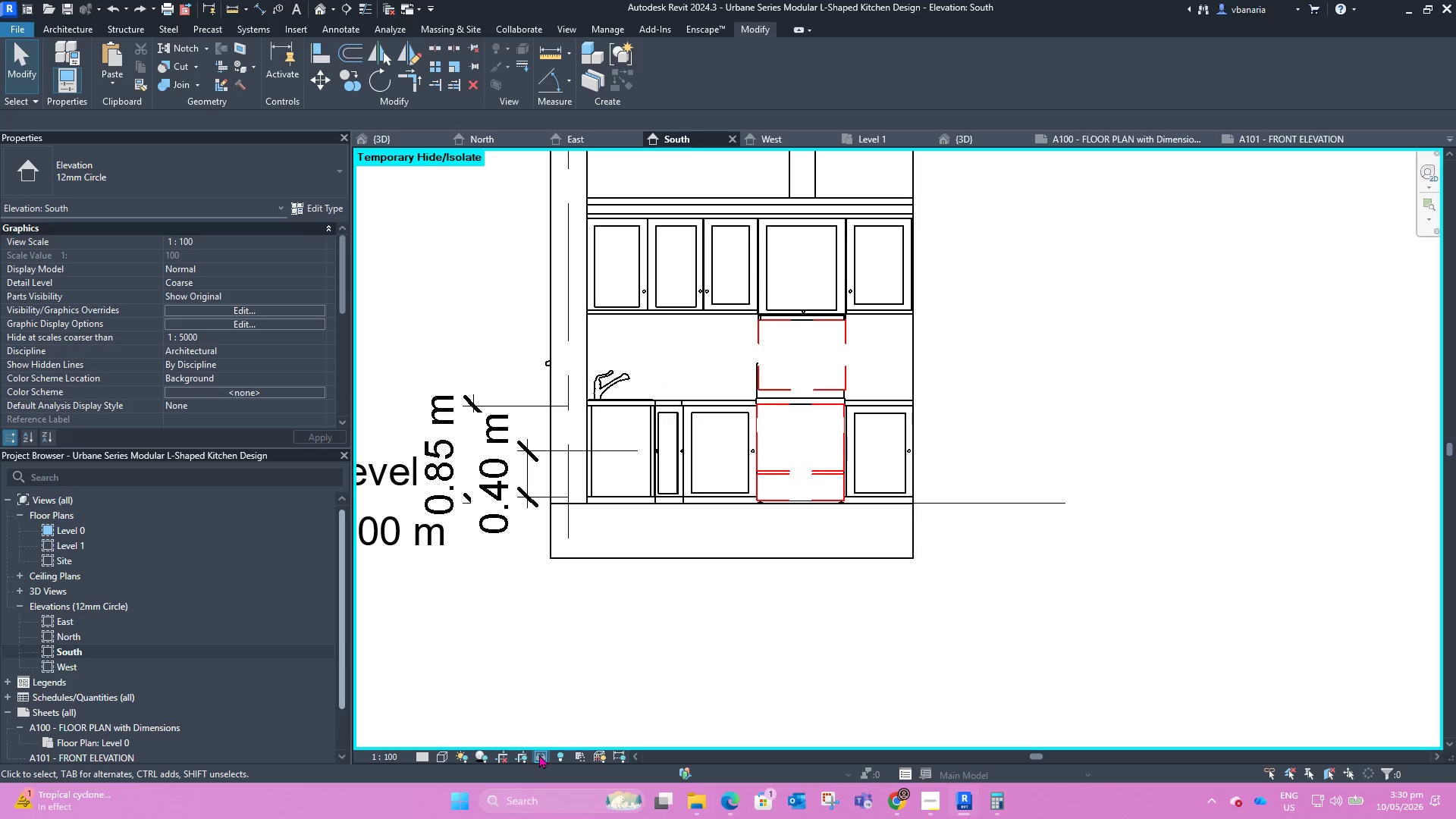 
left_click([539, 755])
 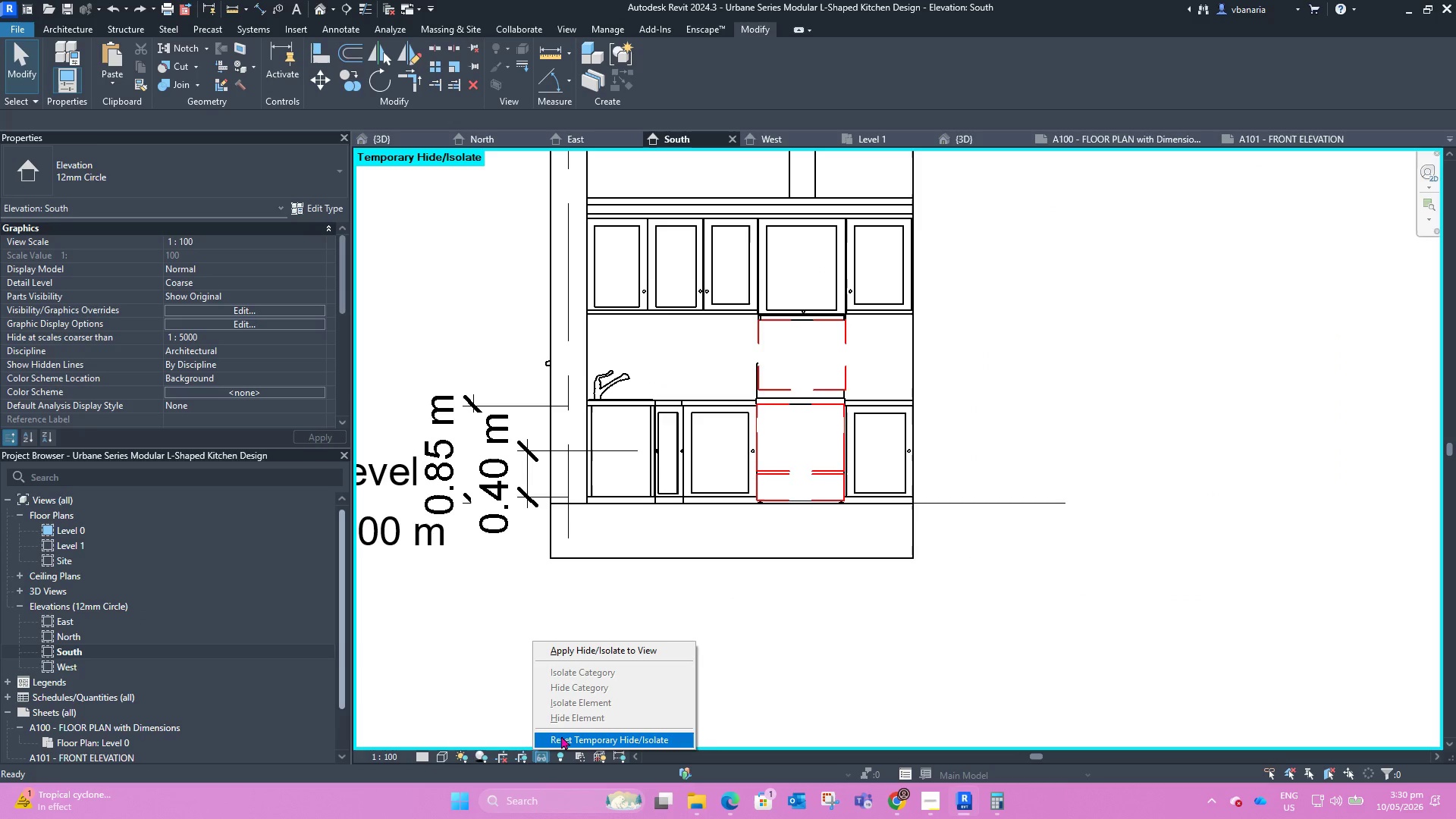 
left_click([560, 739])
 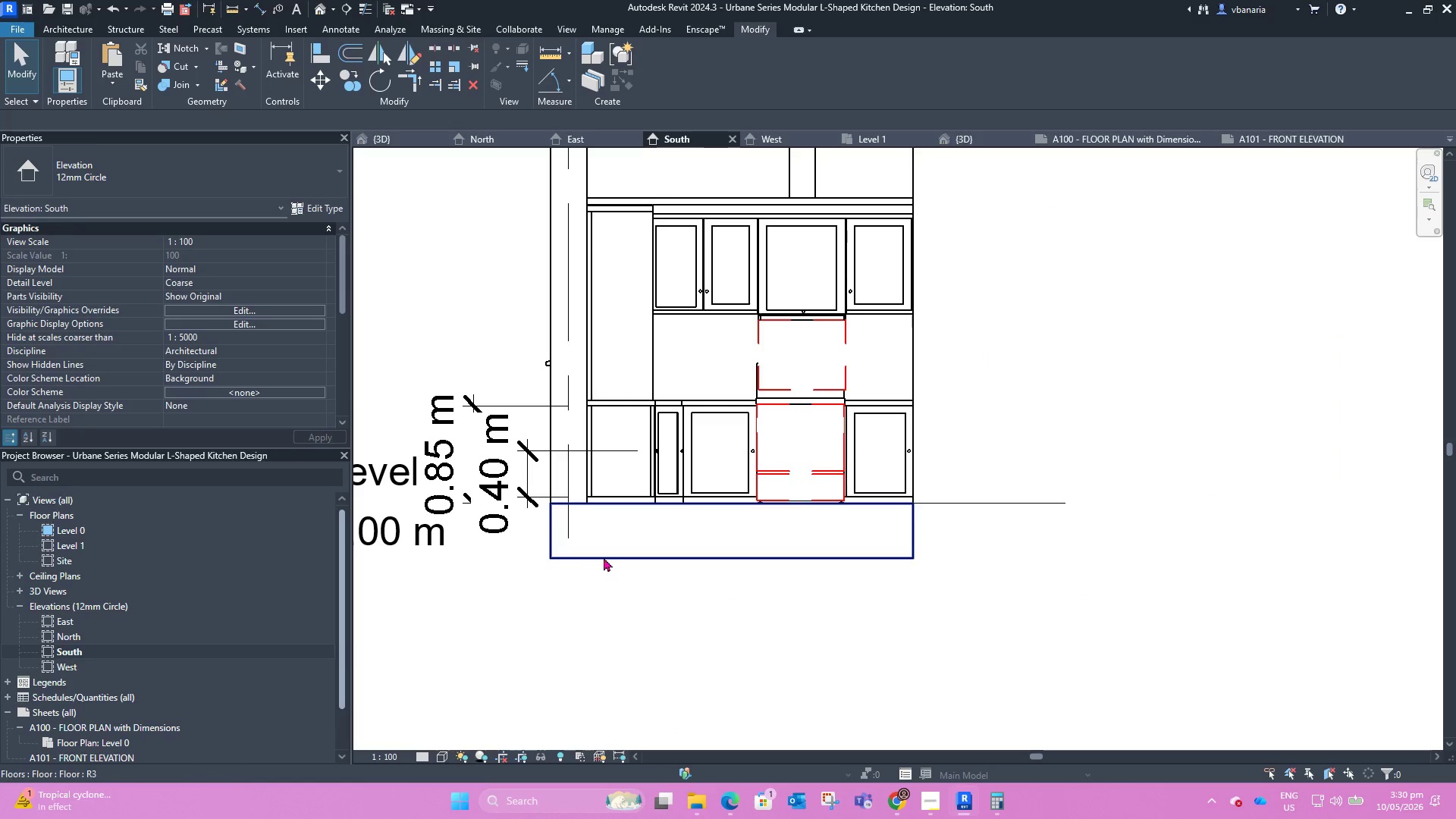 
scroll: coordinate [883, 487], scroll_direction: down, amount: 8.0
 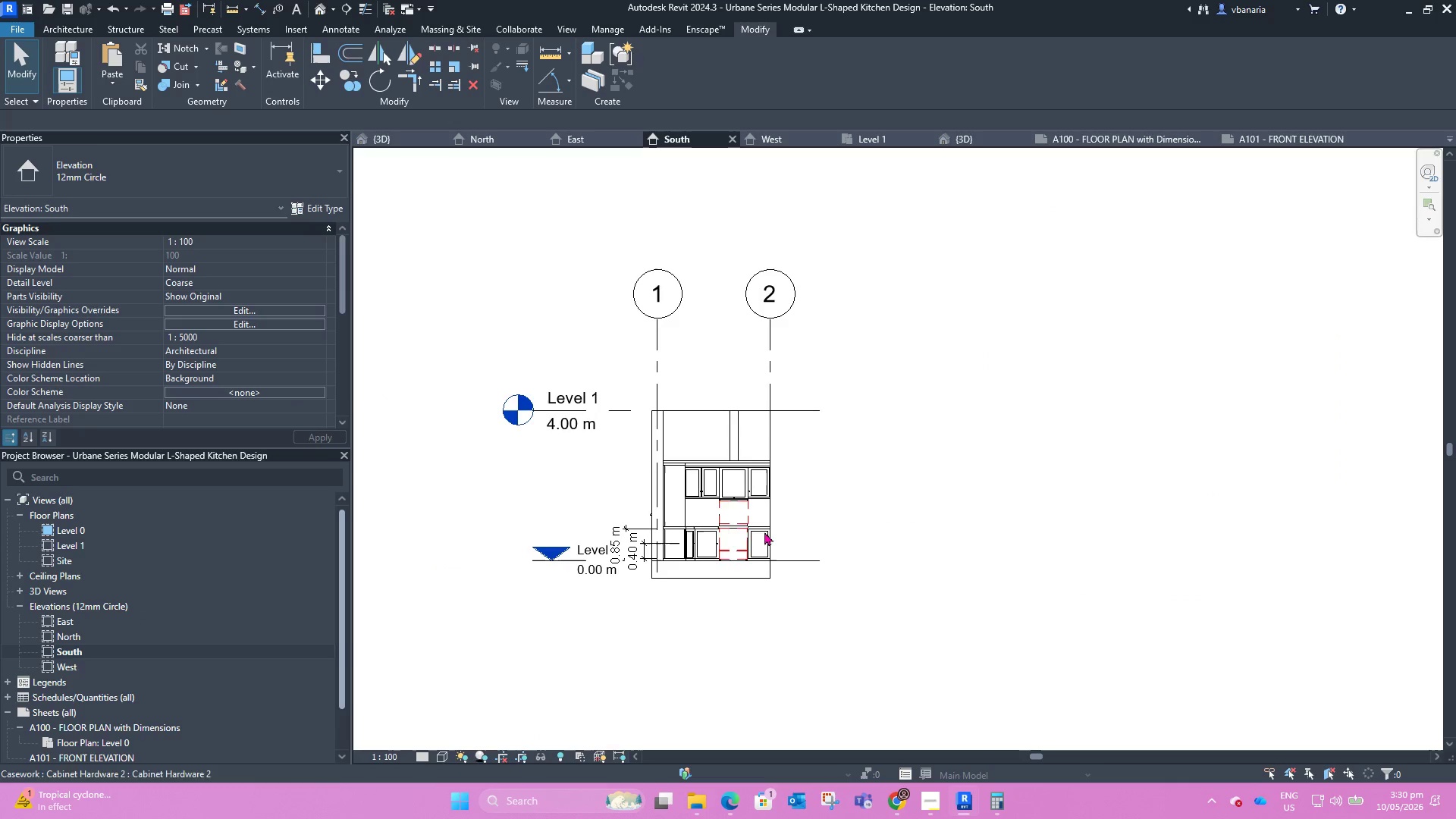 
scroll: coordinate [746, 520], scroll_direction: up, amount: 4.0
 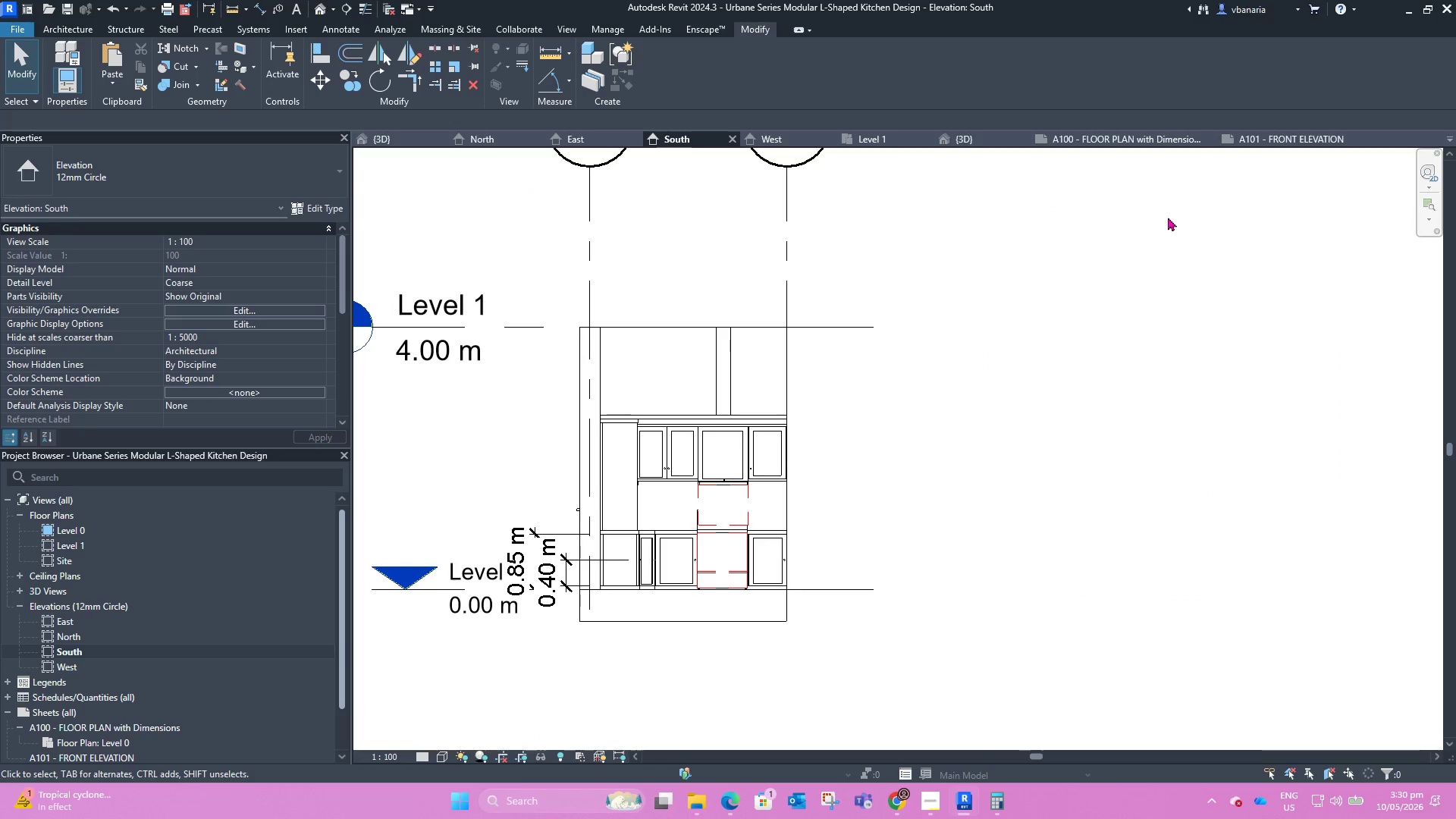 
left_click([1125, 144])
 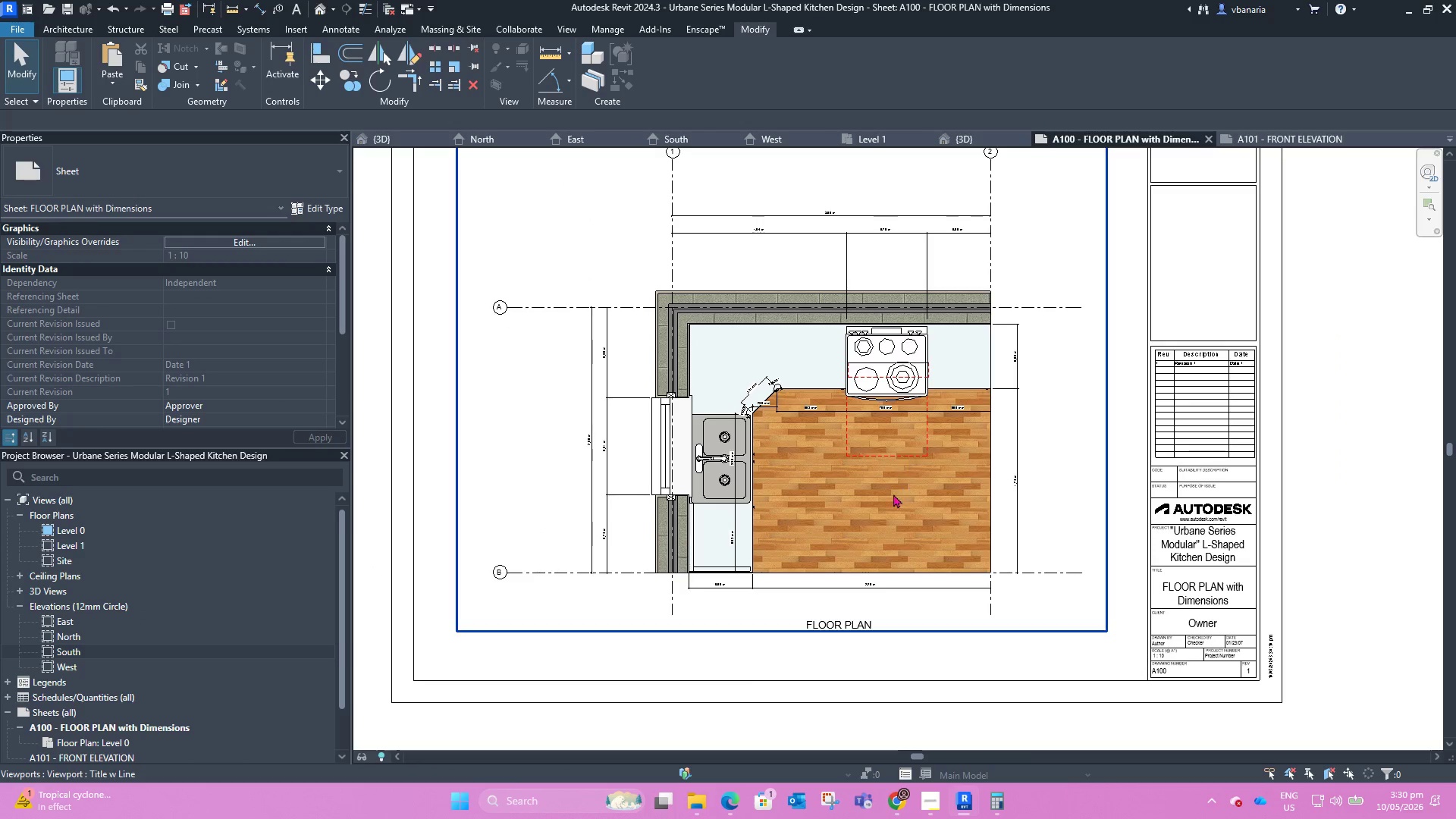 
scroll: coordinate [825, 552], scroll_direction: down, amount: 5.0
 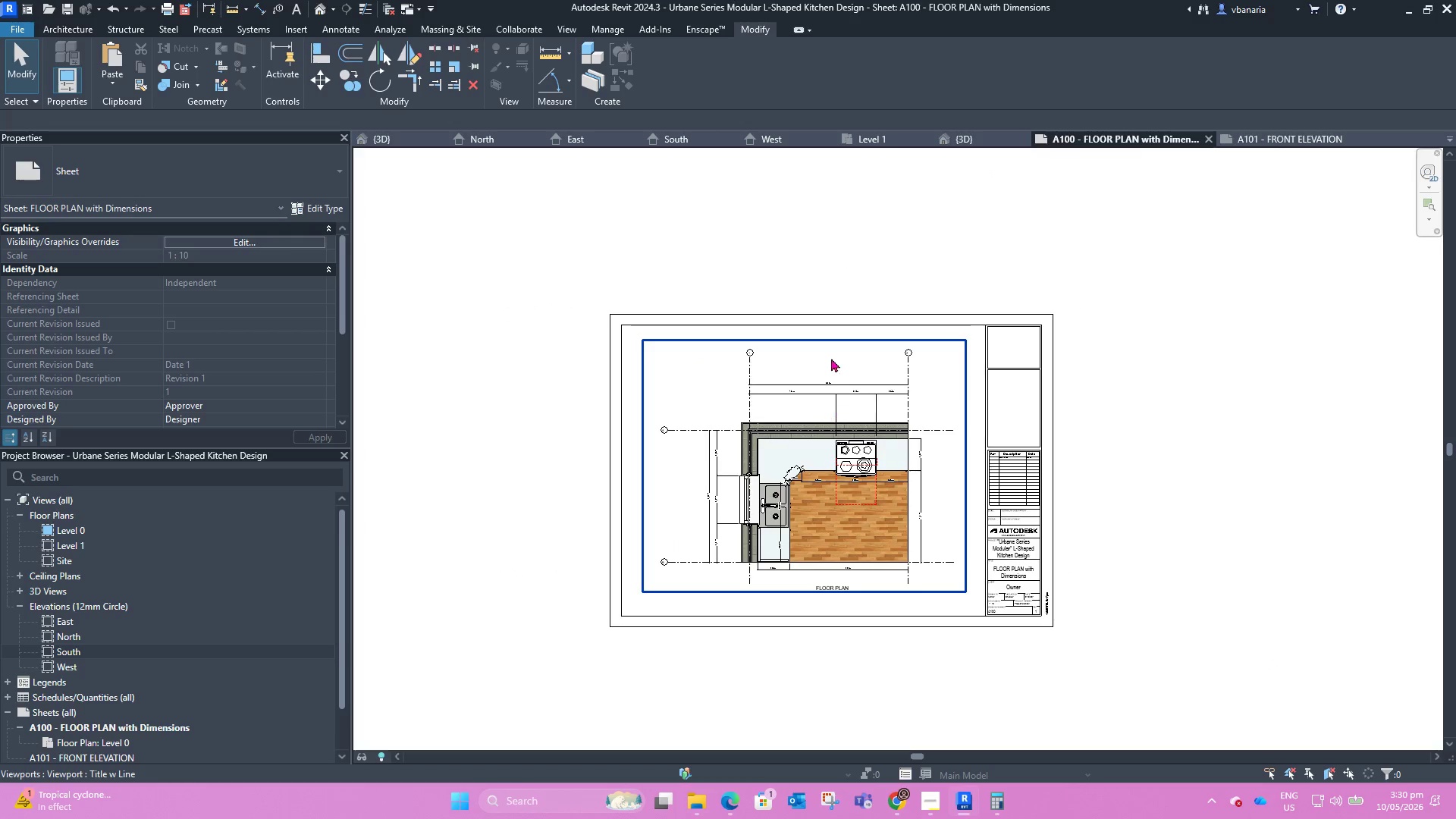 
left_click([831, 358])
 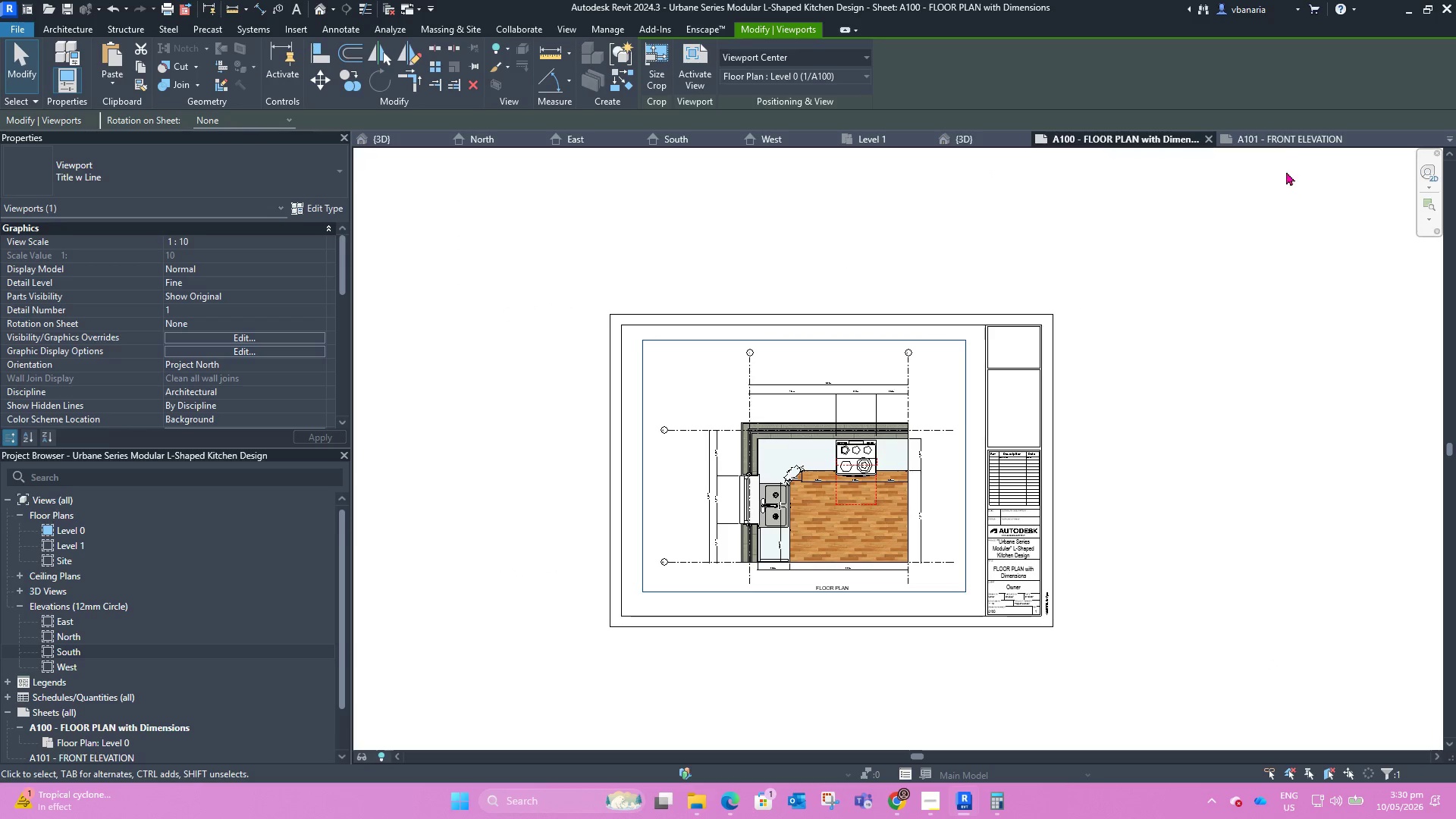 
left_click([1276, 139])
 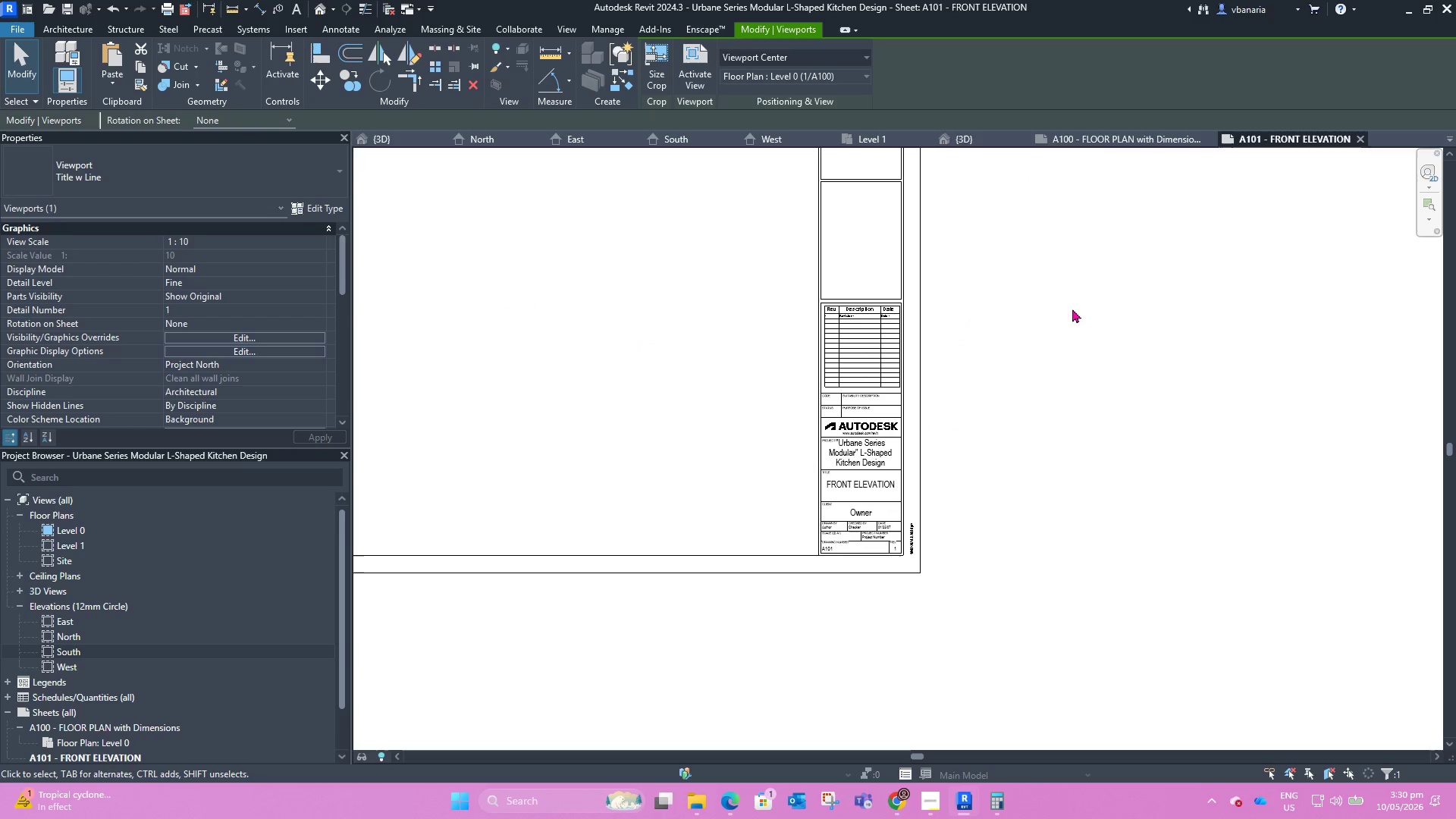 
scroll: coordinate [1062, 481], scroll_direction: down, amount: 4.0
 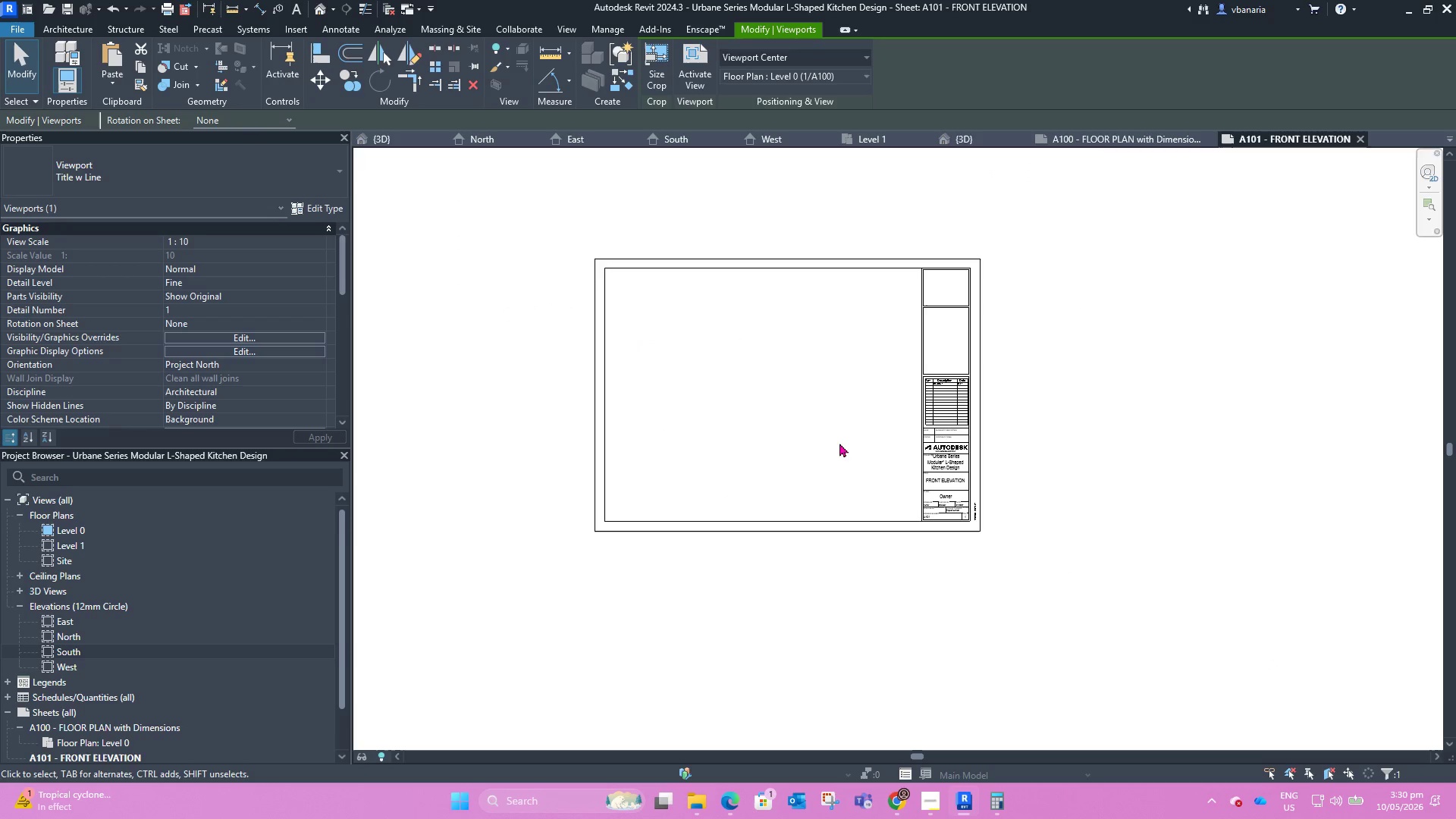 
scroll: coordinate [956, 524], scroll_direction: up, amount: 10.0
 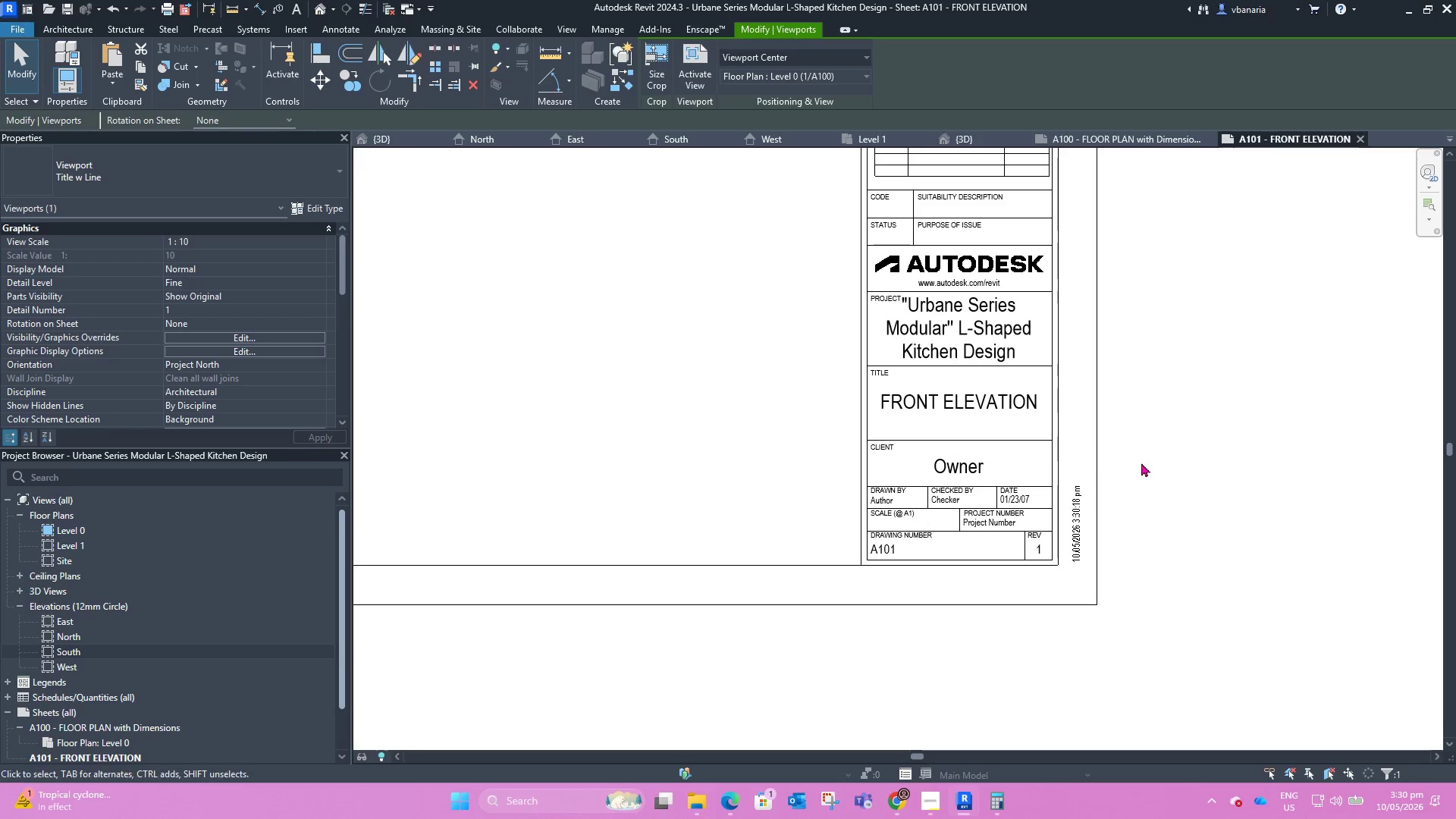 
scroll: coordinate [1194, 510], scroll_direction: down, amount: 3.0
 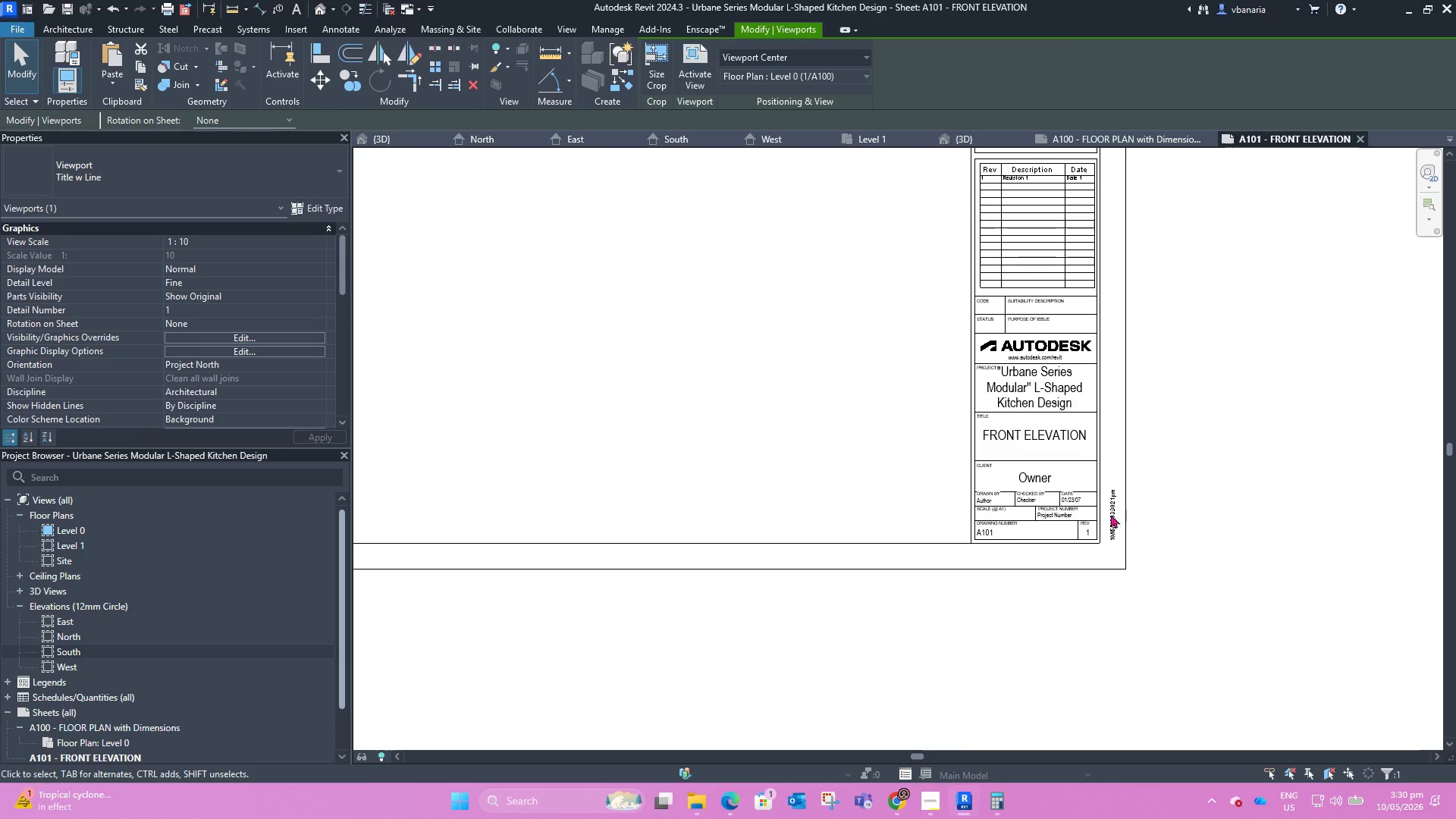 
scroll: coordinate [1003, 501], scroll_direction: up, amount: 7.0
 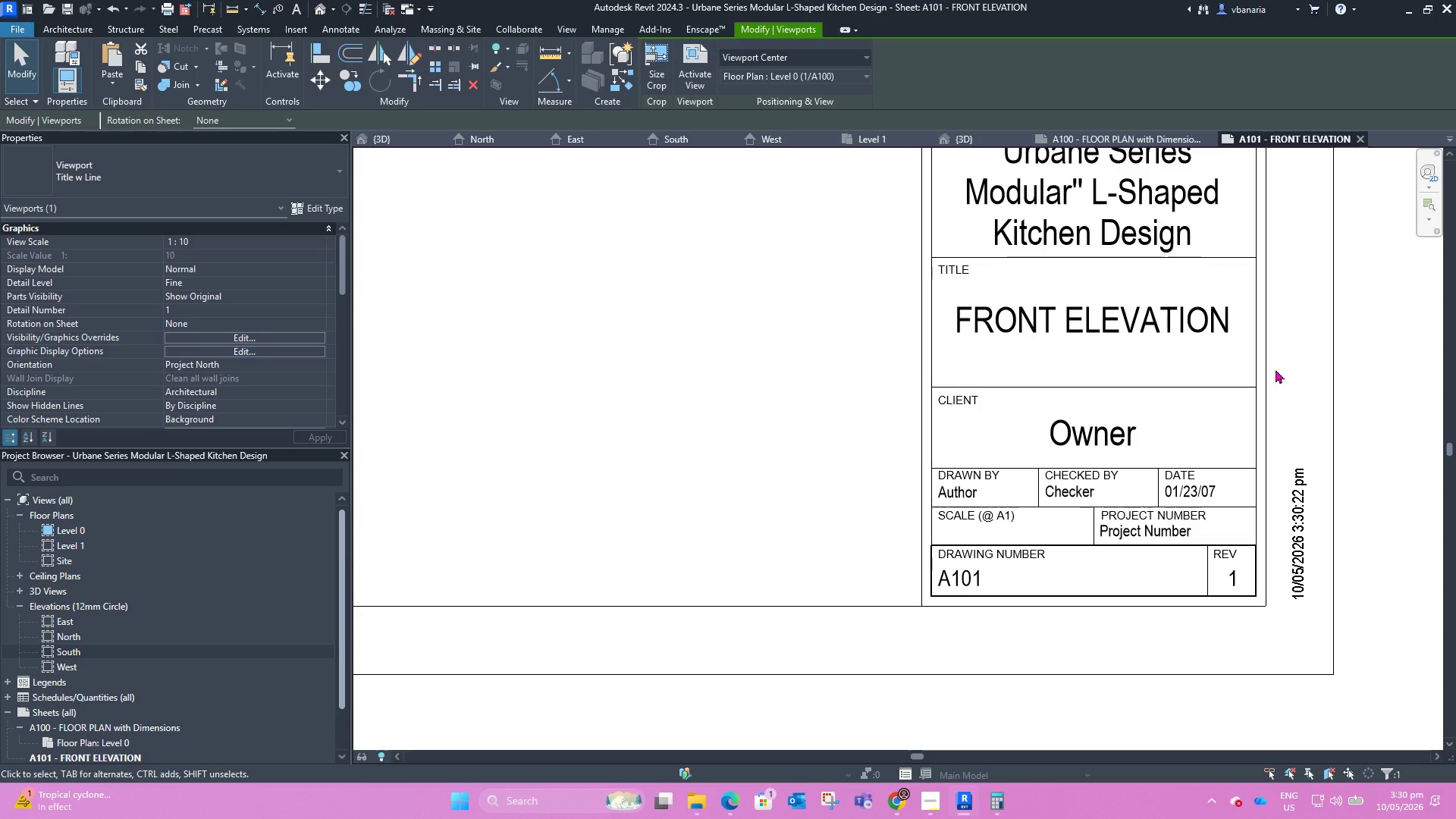 
scroll: coordinate [1095, 518], scroll_direction: down, amount: 14.0
 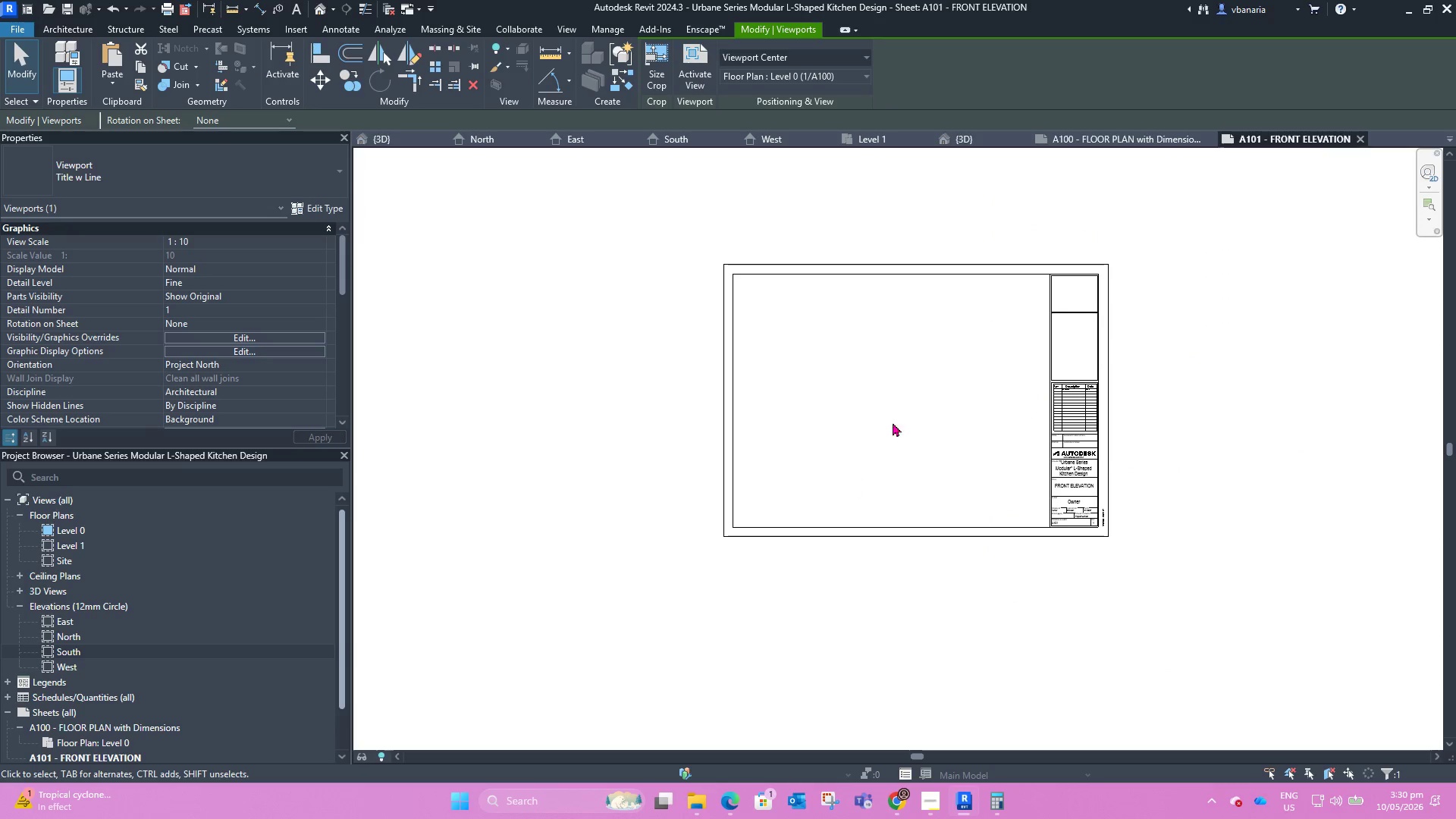 
scroll: coordinate [950, 369], scroll_direction: up, amount: 2.0
 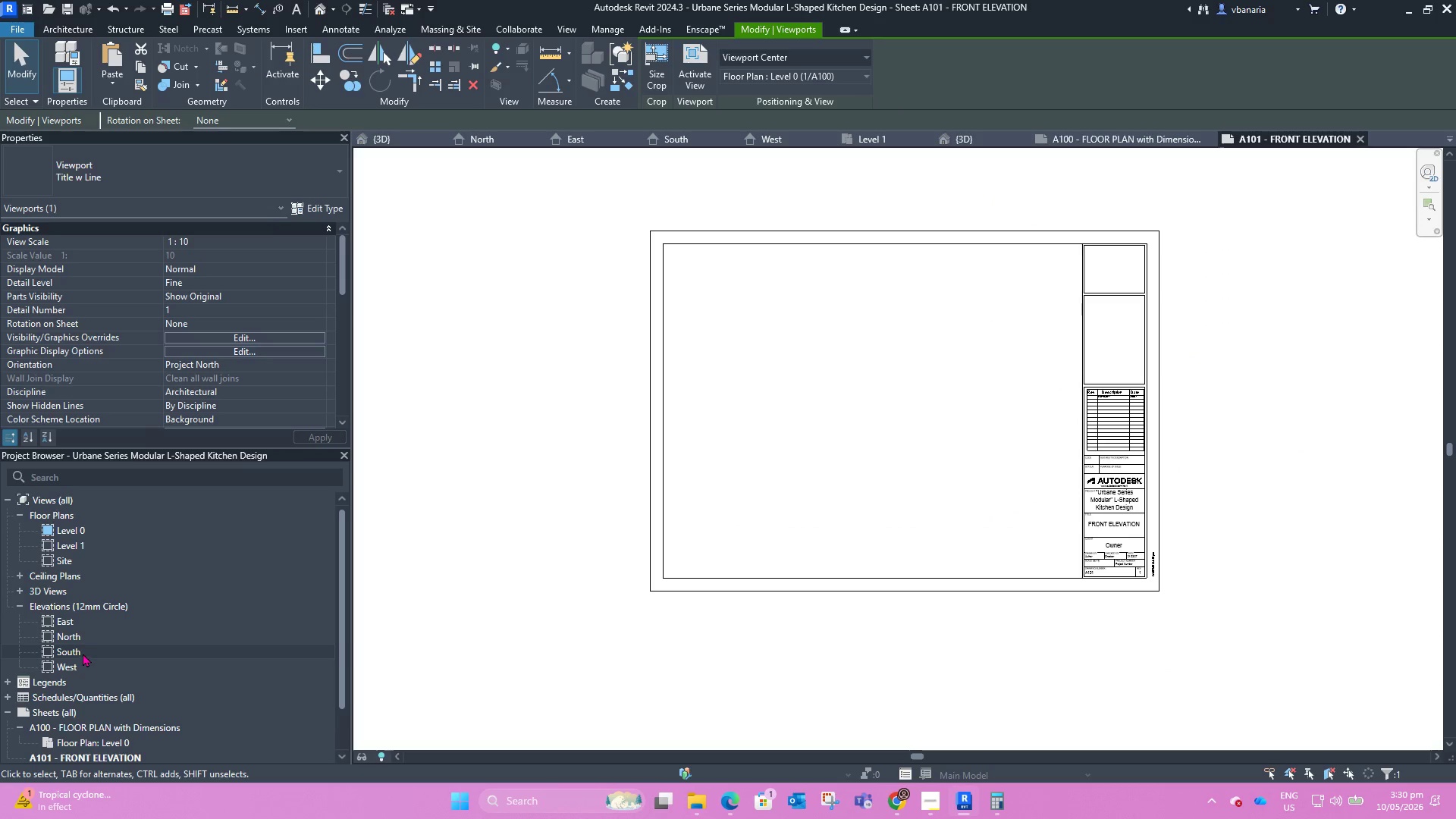 
double_click([83, 652])
 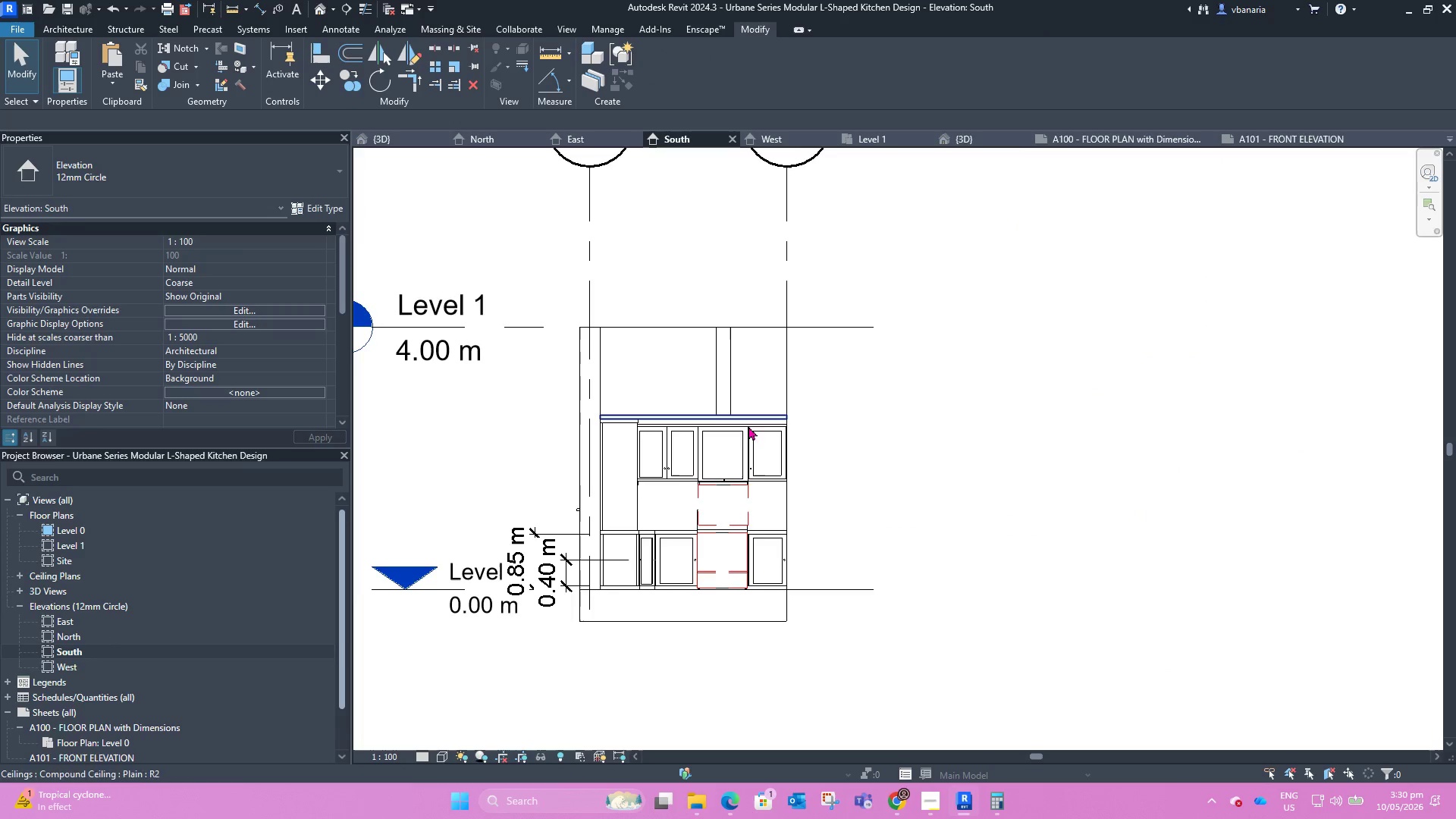 
scroll: coordinate [906, 488], scroll_direction: down, amount: 3.0
 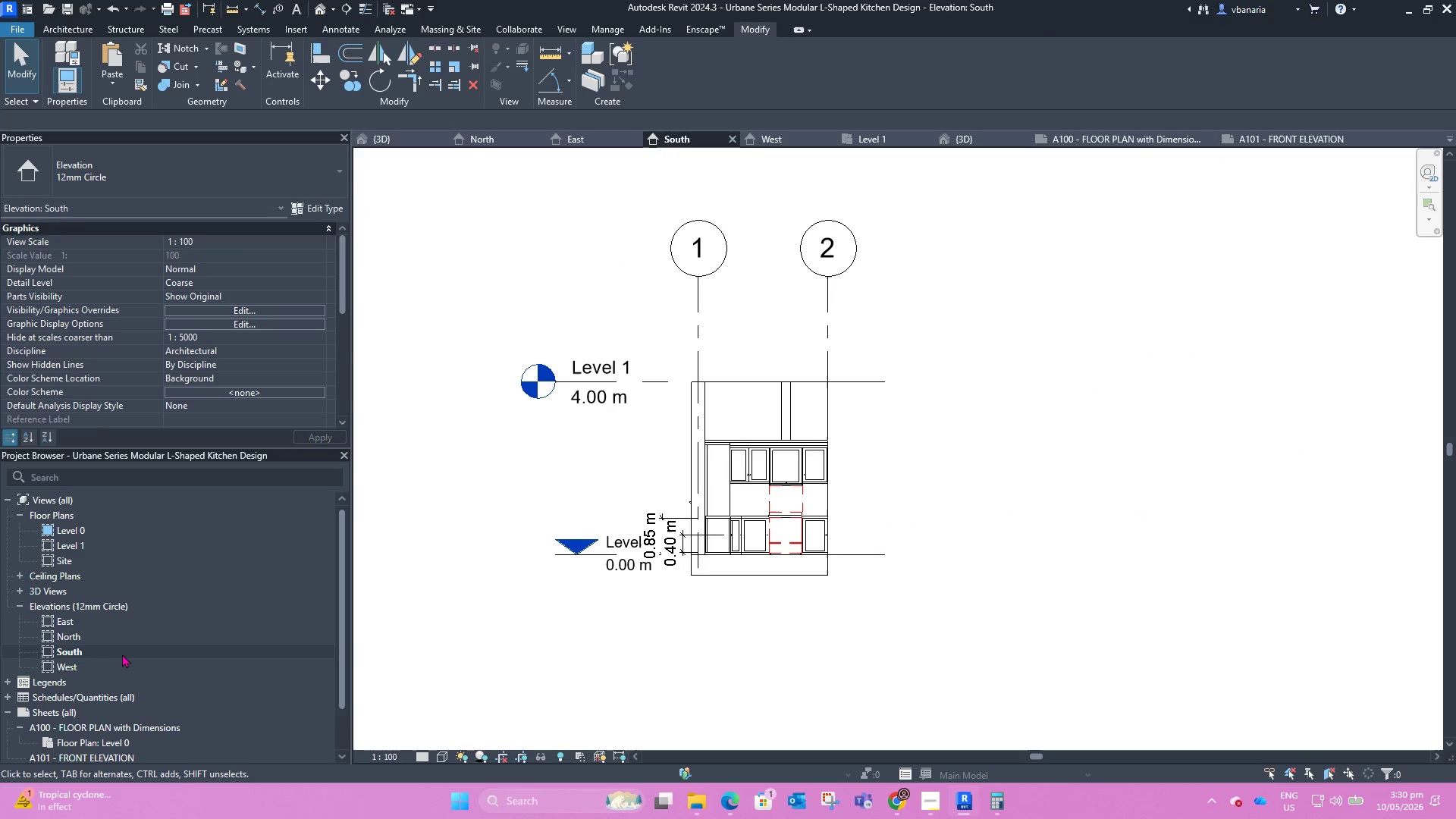 
scroll: coordinate [746, 551], scroll_direction: up, amount: 4.0
 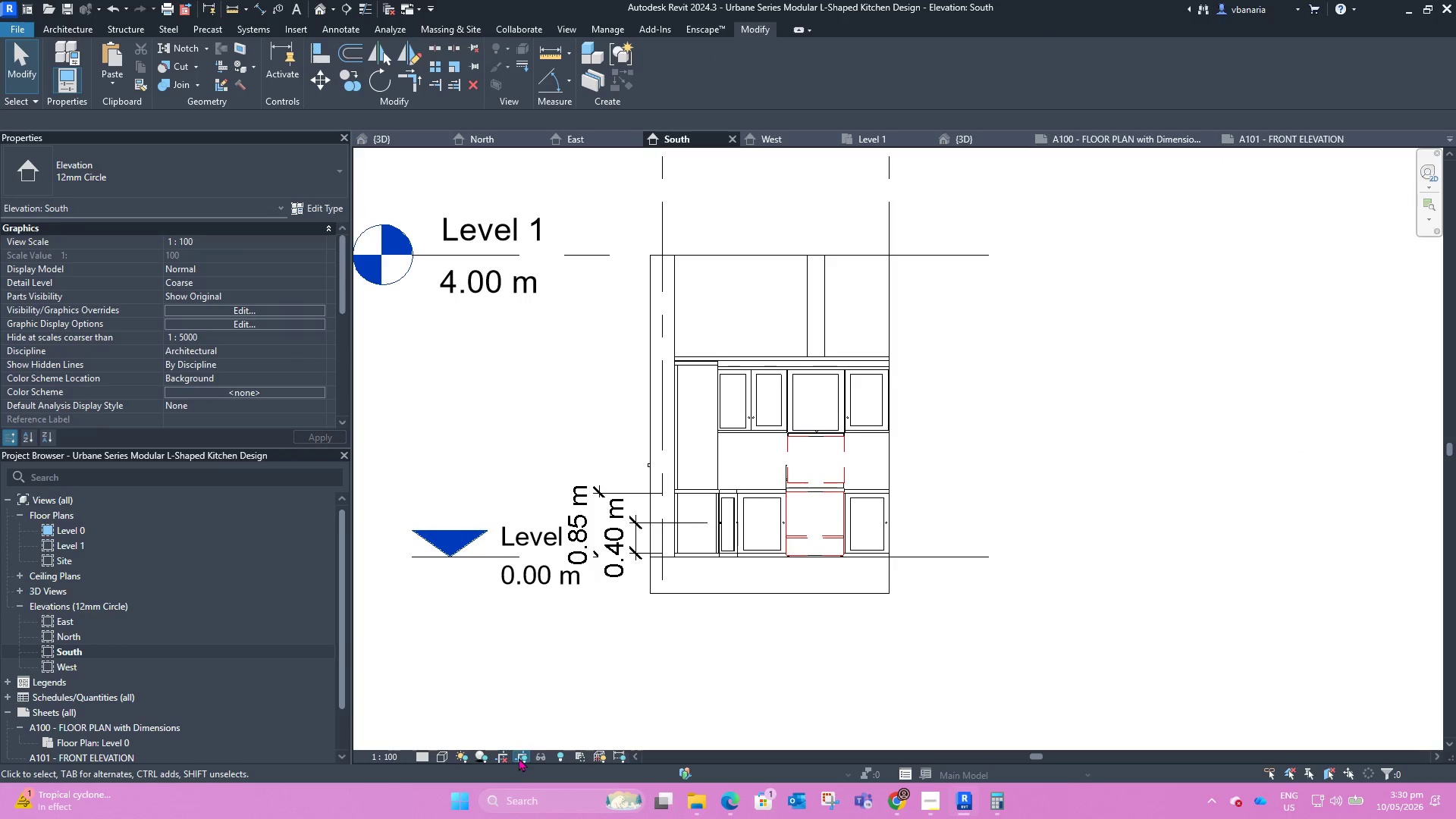 
left_click([421, 755])
 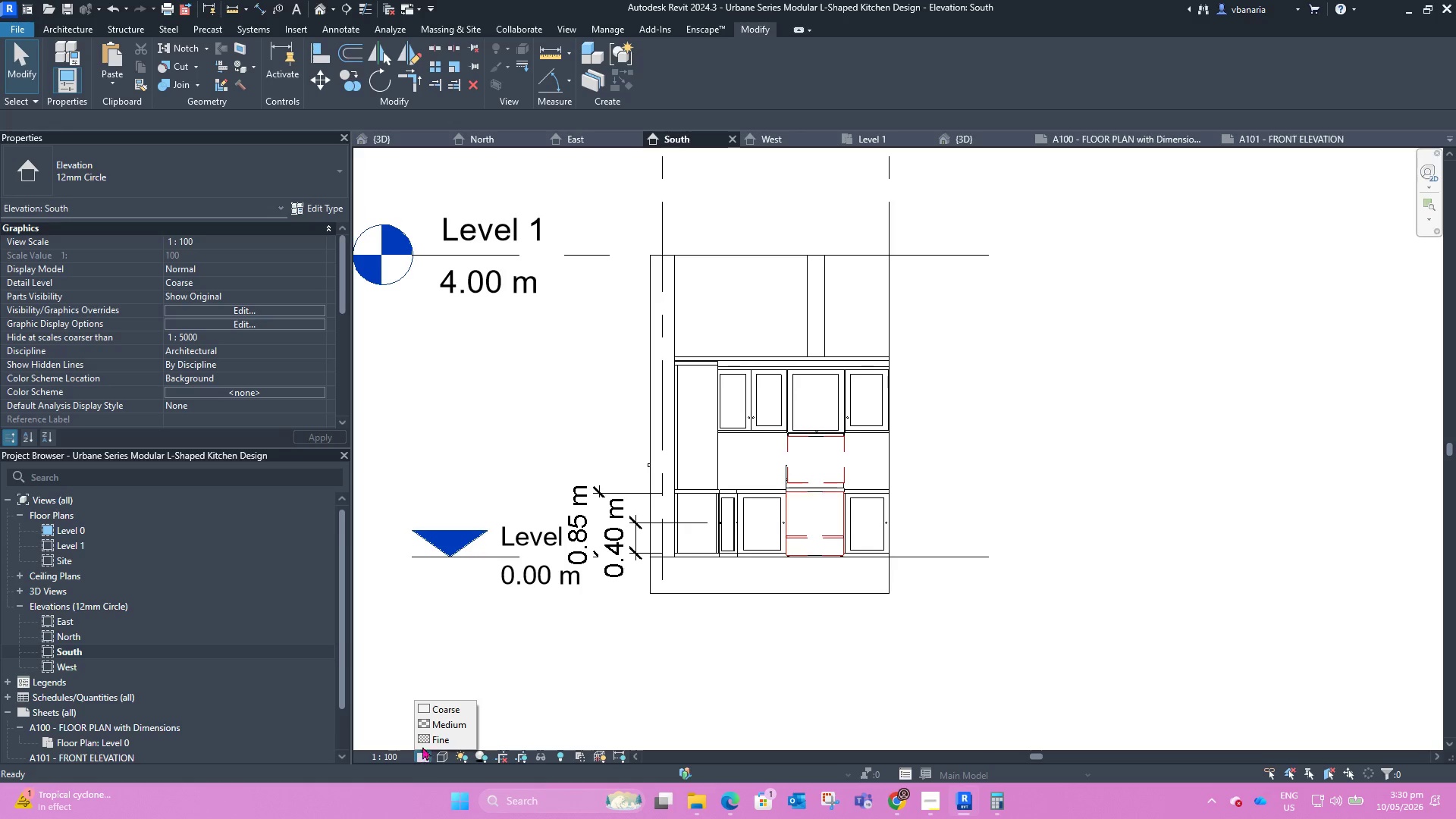 
left_click([422, 745])
 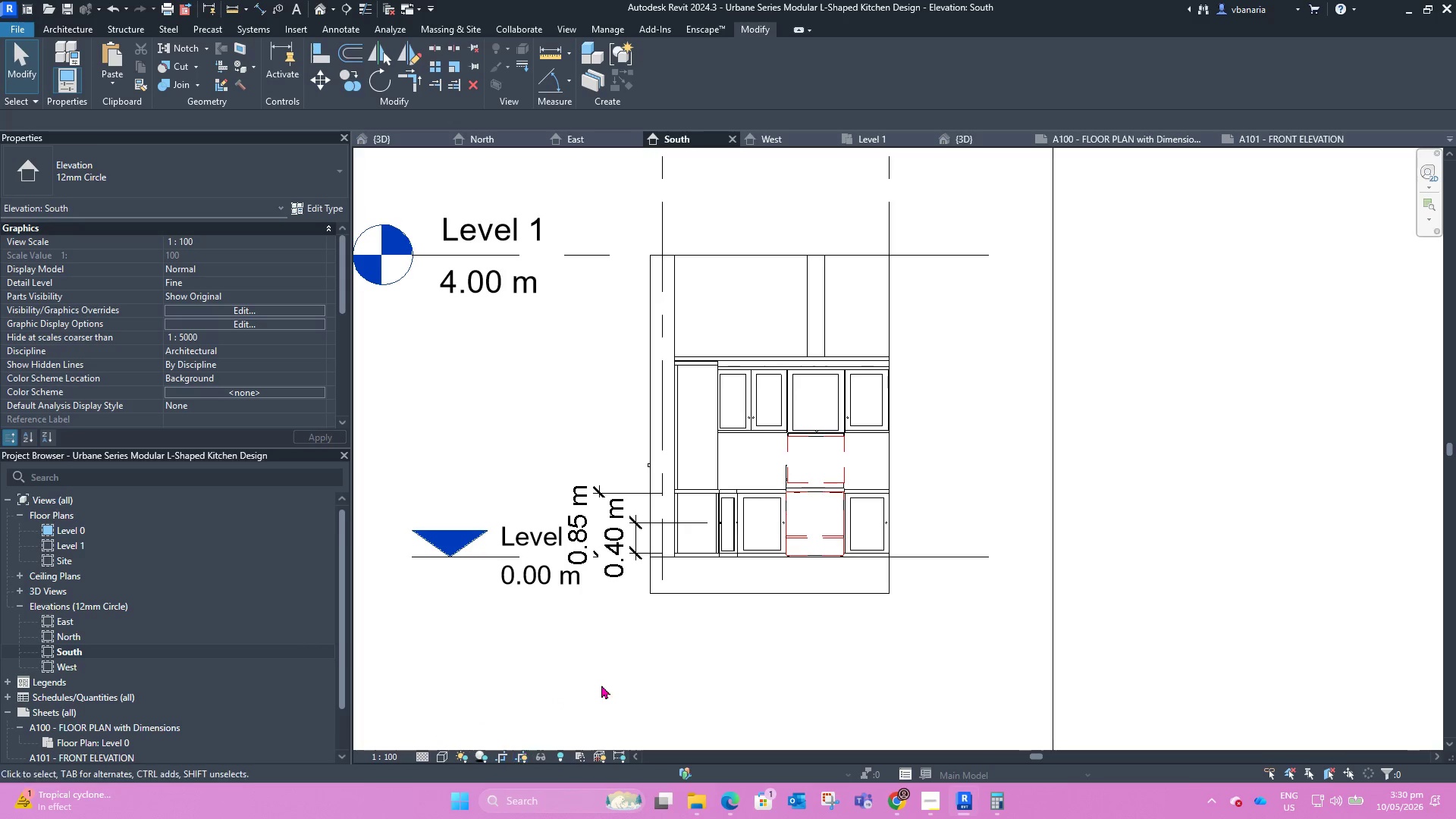 
left_click([1054, 428])
 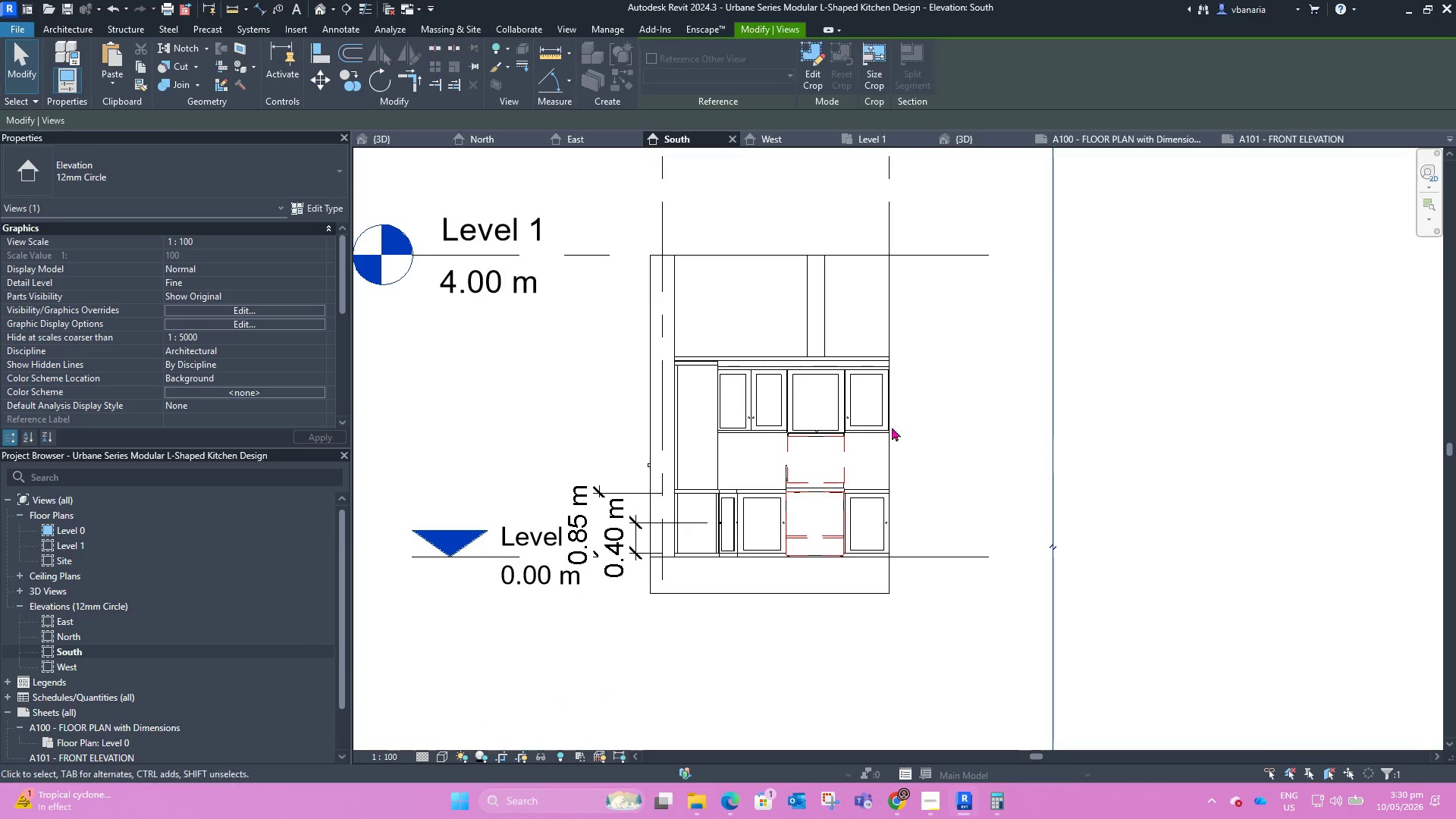 
scroll: coordinate [770, 458], scroll_direction: down, amount: 30.0
 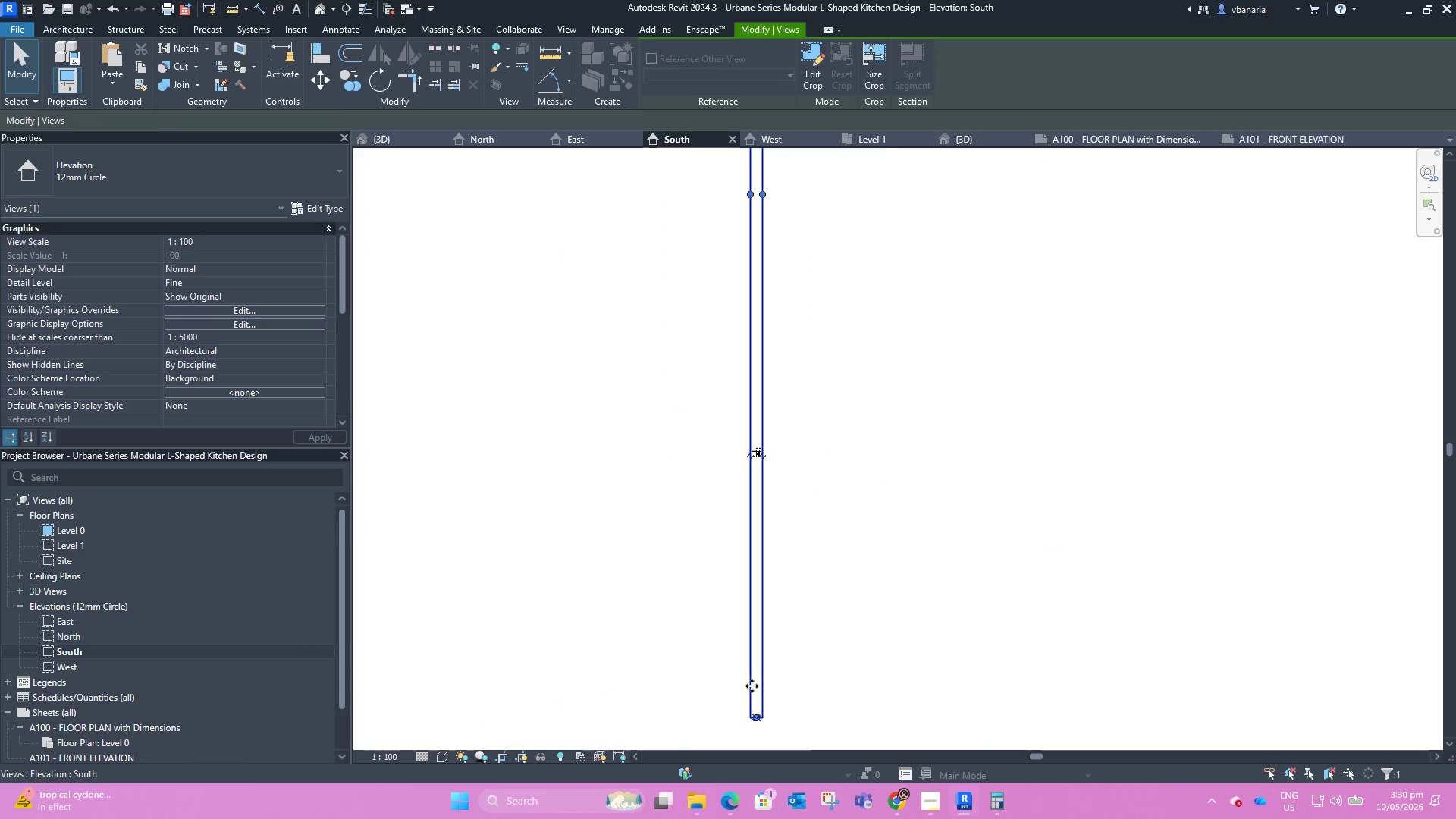 
scroll: coordinate [771, 723], scroll_direction: up, amount: 10.0
 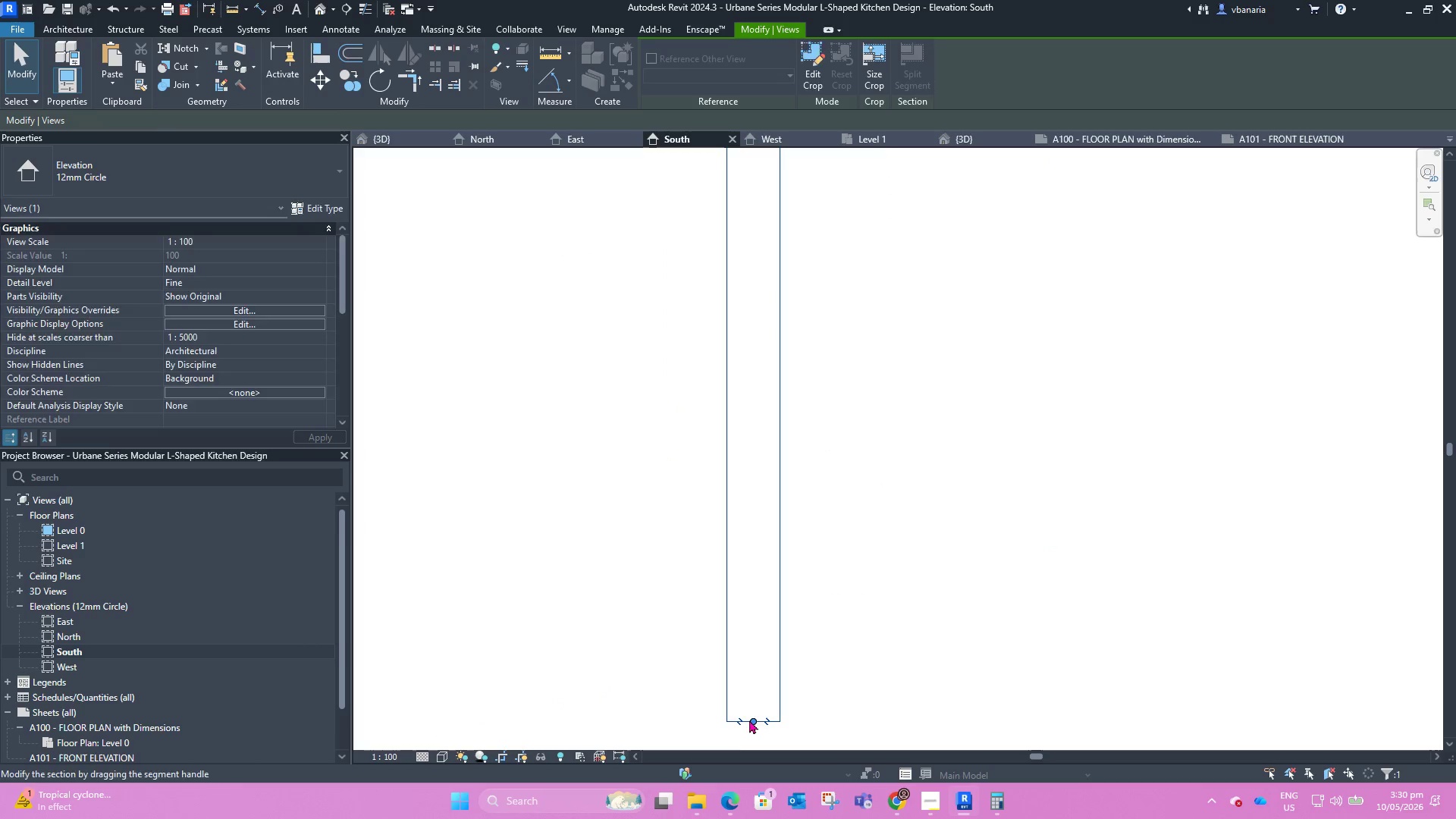 
left_click_drag(start_coordinate=[749, 720], to_coordinate=[761, 305])
 